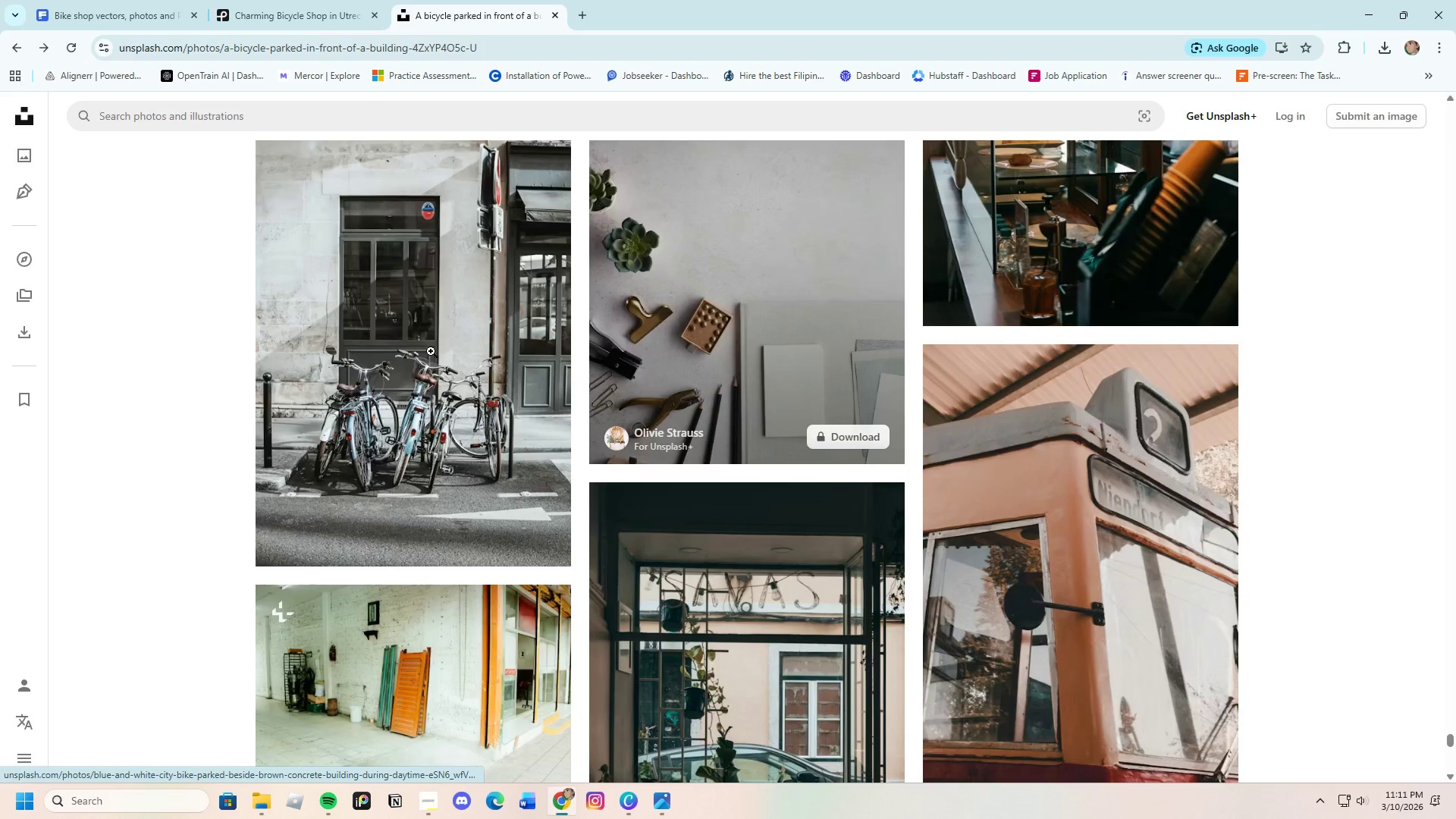 
left_click([418, 350])
 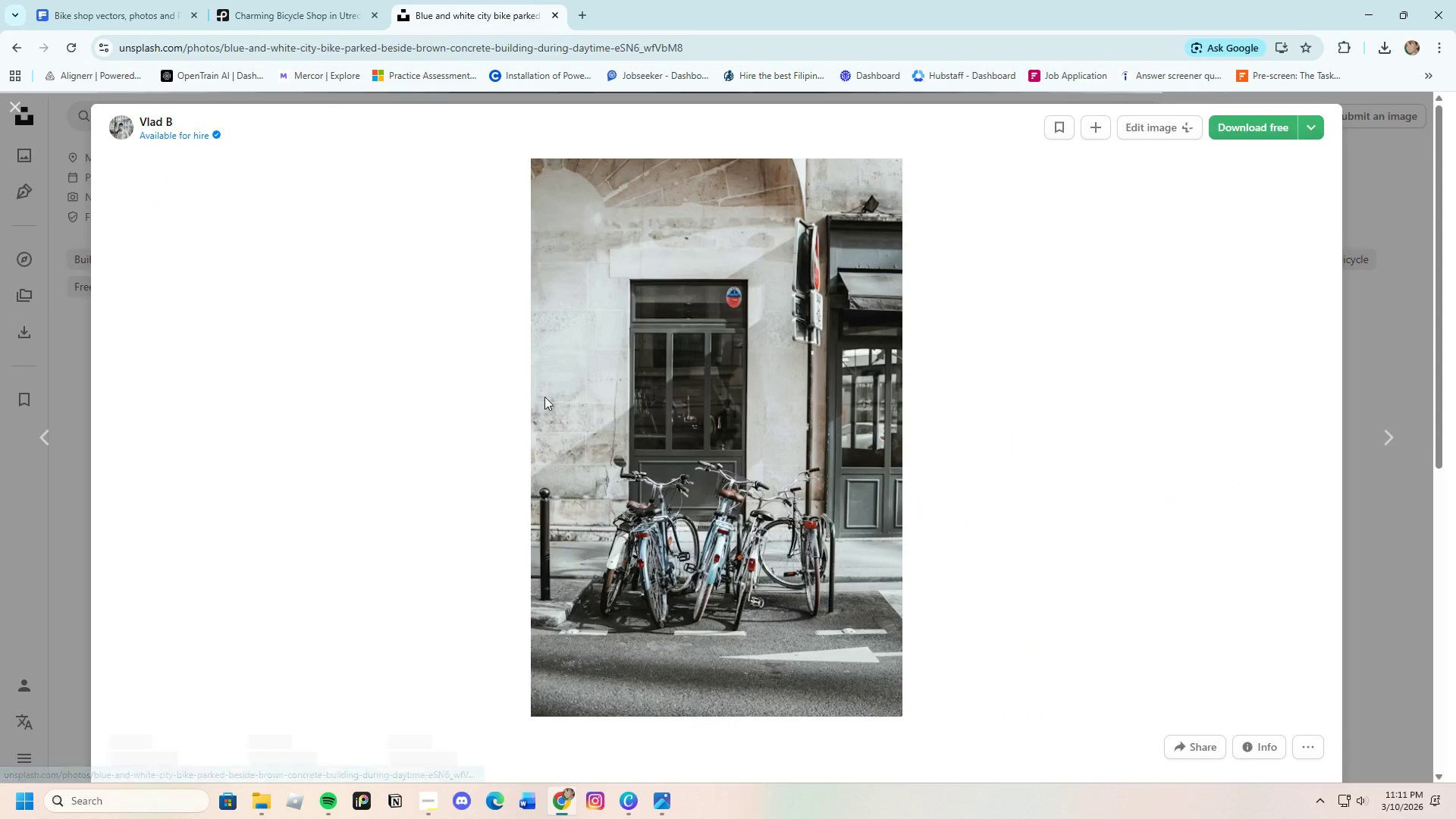 
scroll: coordinate [821, 529], scroll_direction: down, amount: 24.0
 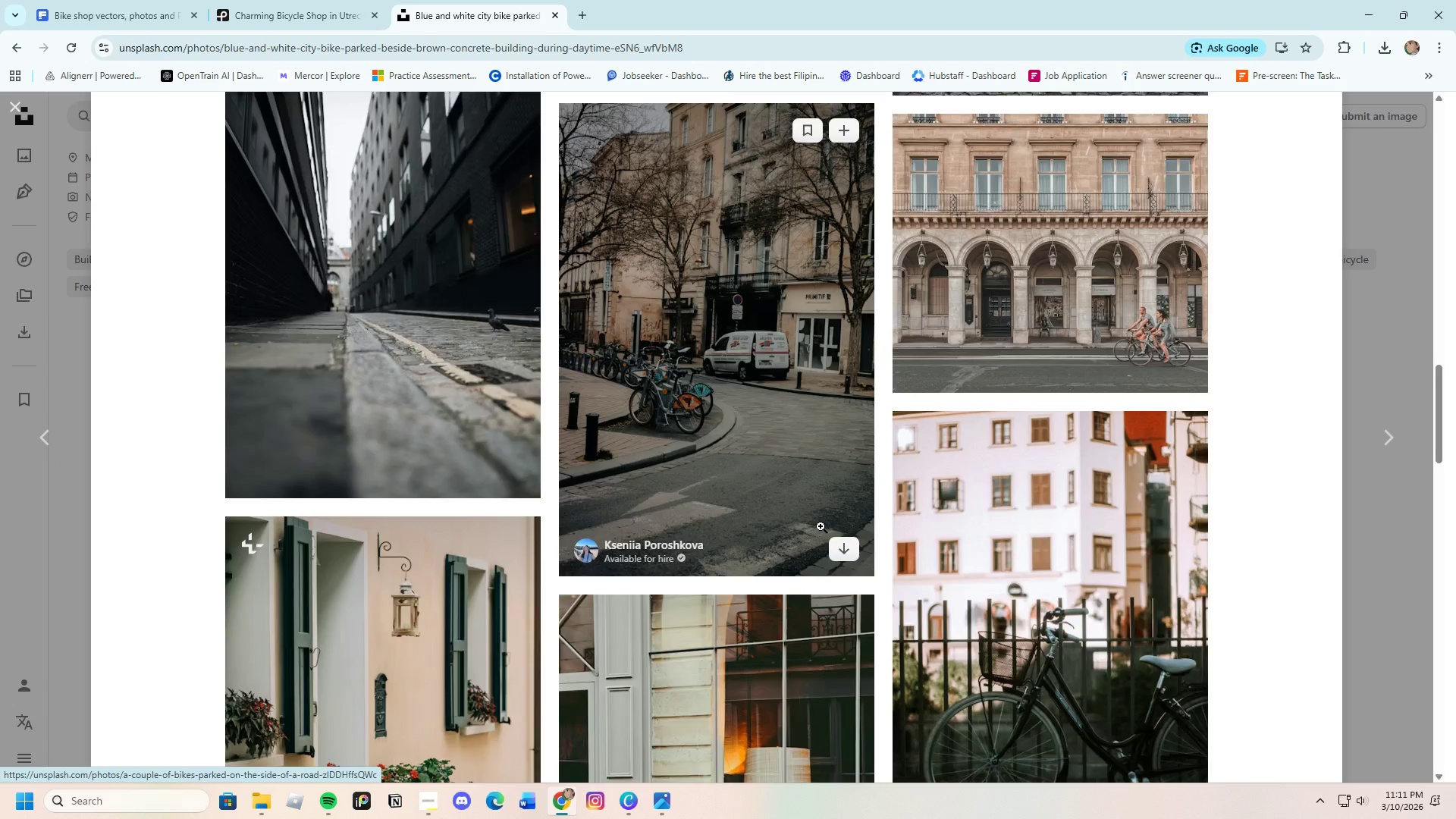 
scroll: coordinate [705, 488], scroll_direction: down, amount: 22.0
 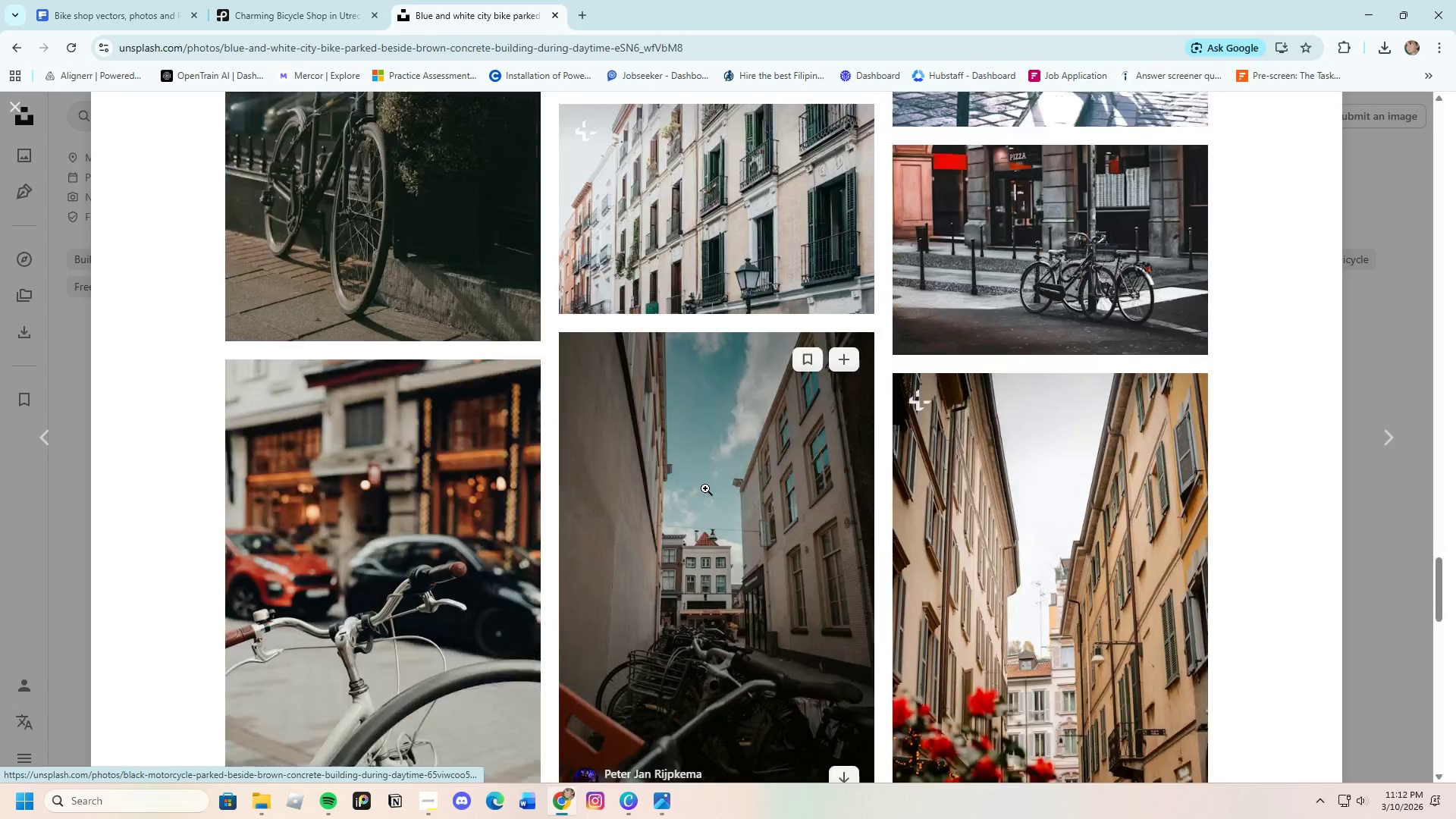 
scroll: coordinate [877, 554], scroll_direction: down, amount: 26.0
 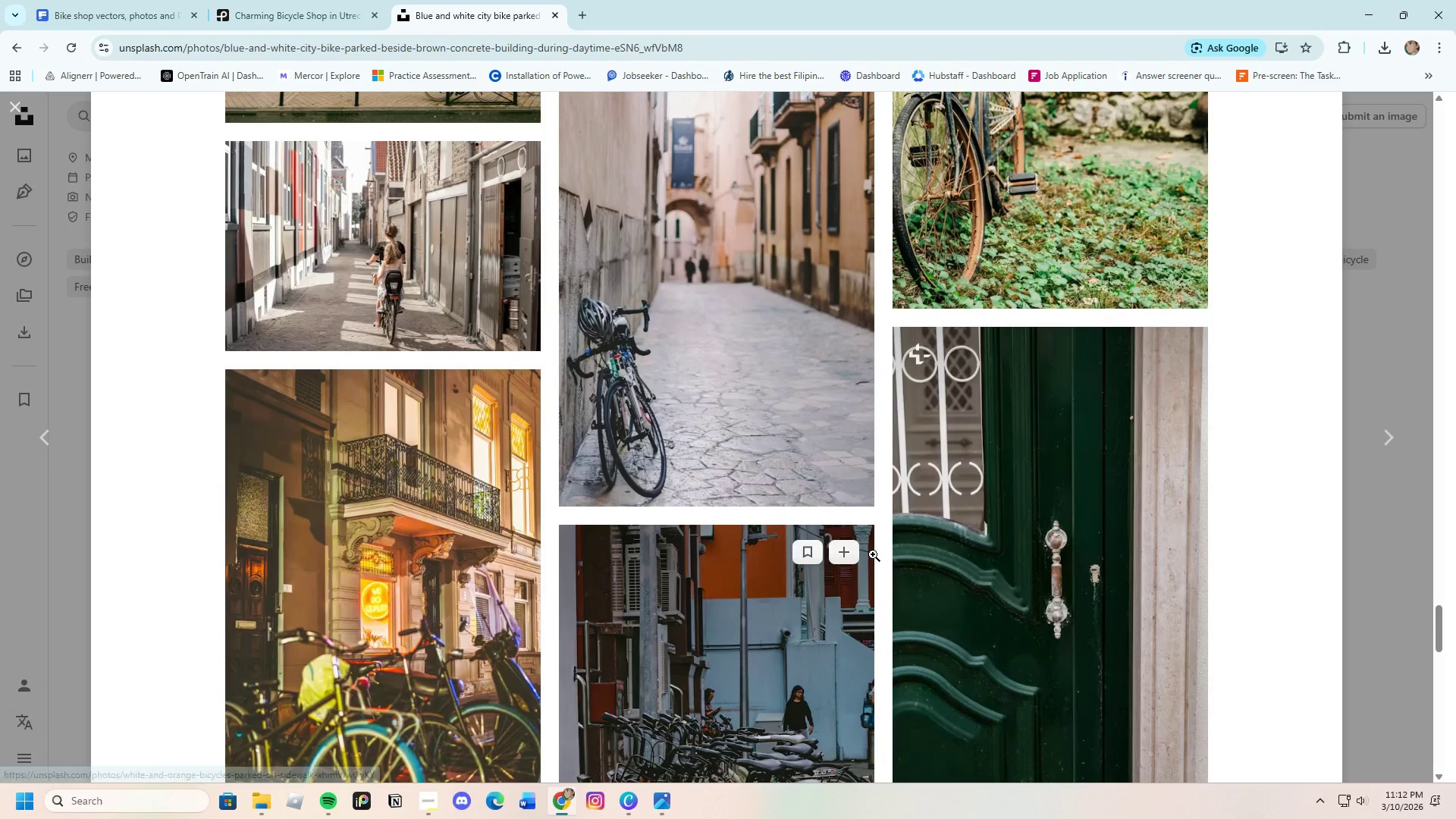 
scroll: coordinate [819, 553], scroll_direction: down, amount: 20.0
 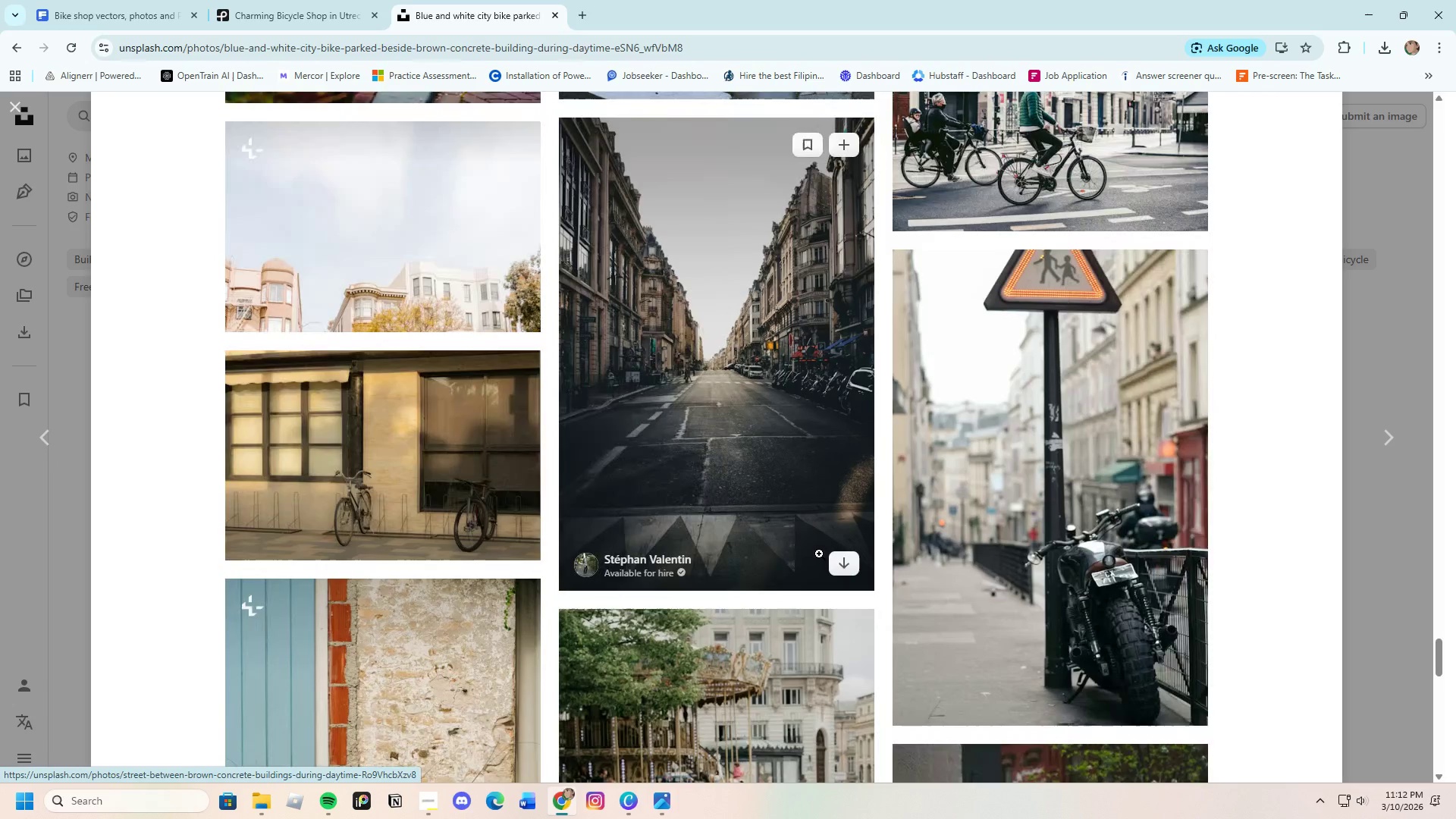 
scroll: coordinate [815, 564], scroll_direction: down, amount: 21.0
 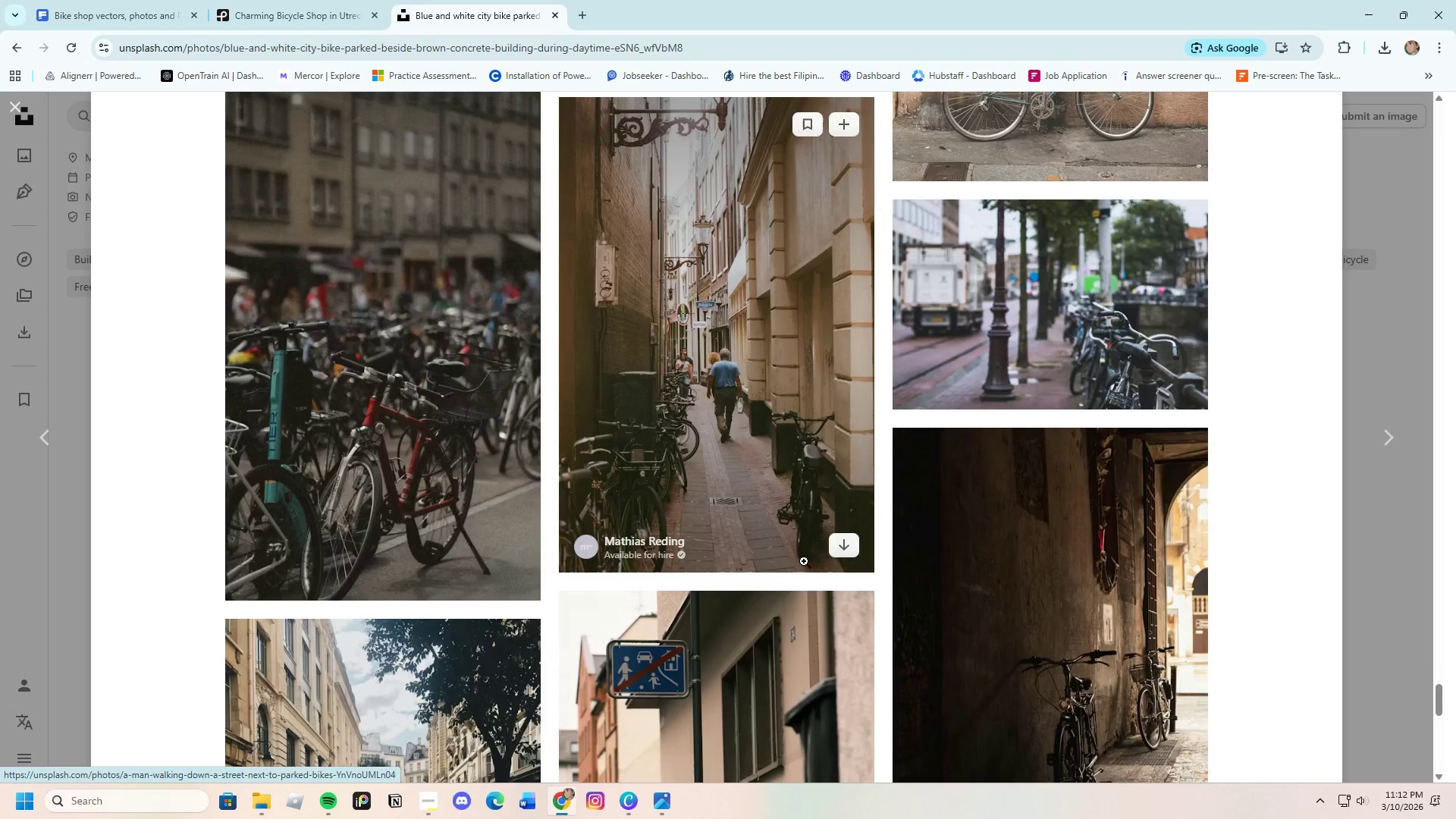 
scroll: coordinate [760, 494], scroll_direction: down, amount: 19.0
 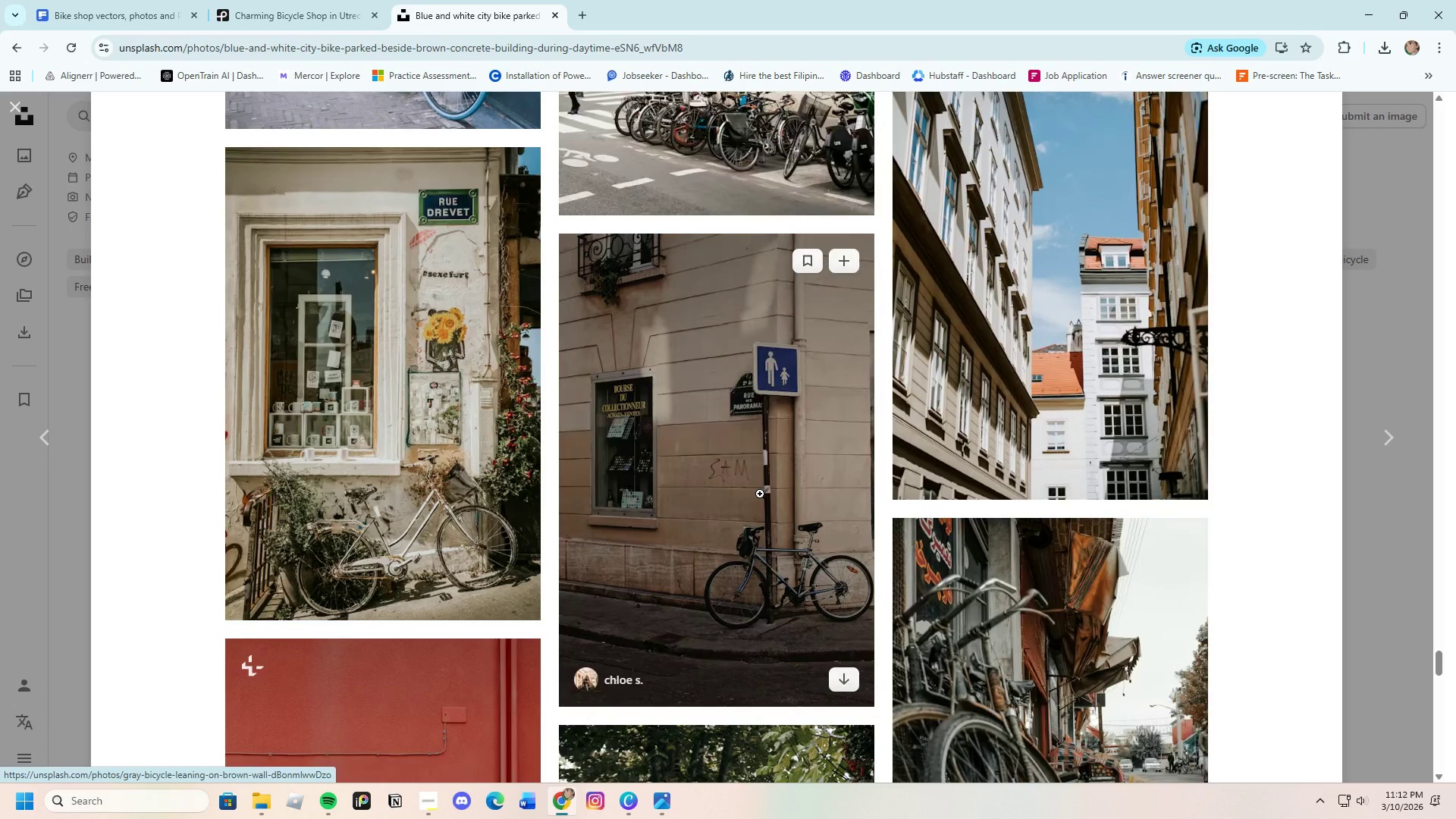 
scroll: coordinate [760, 494], scroll_direction: down, amount: 3.0
 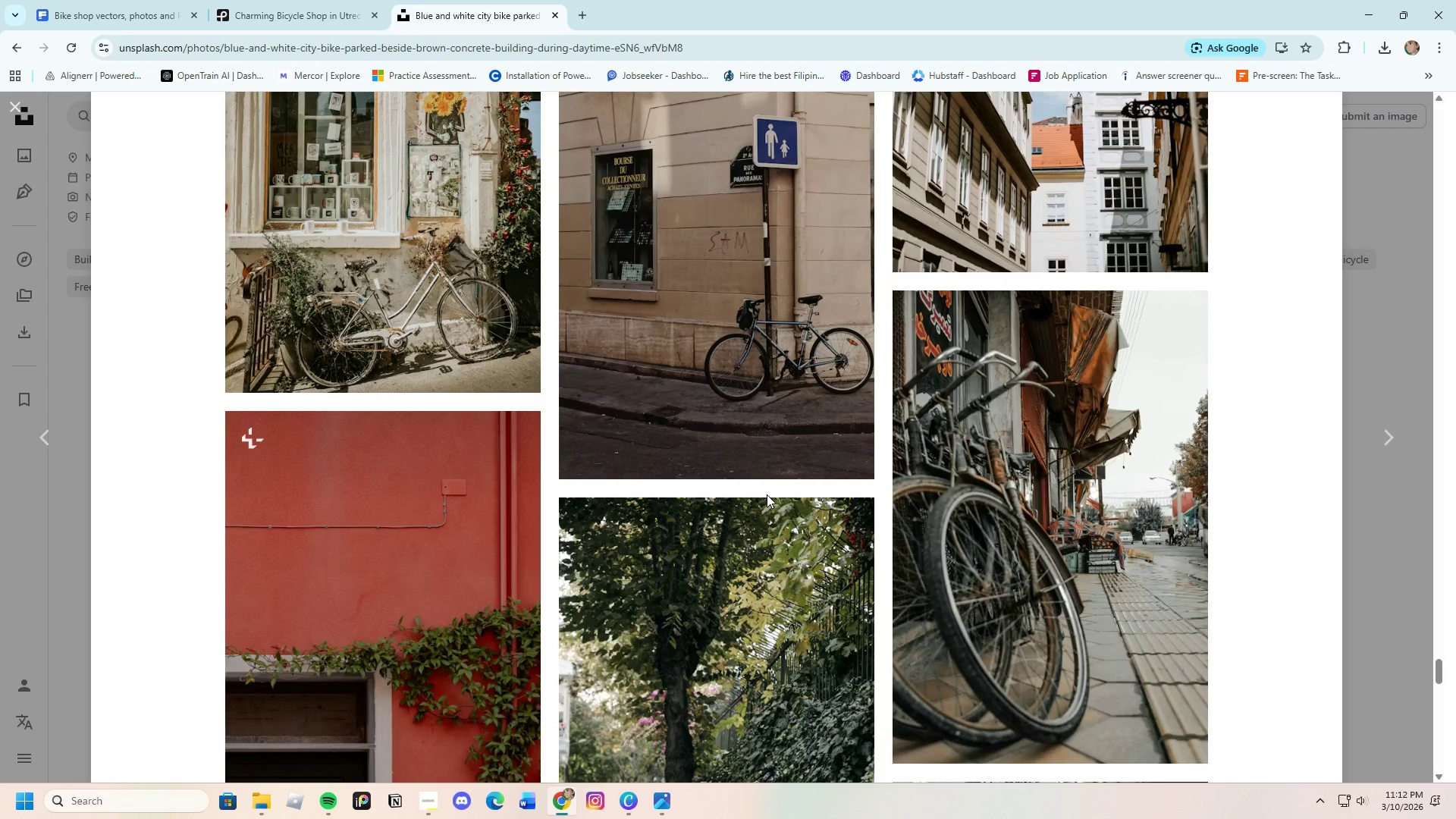 
wait(9.81)
 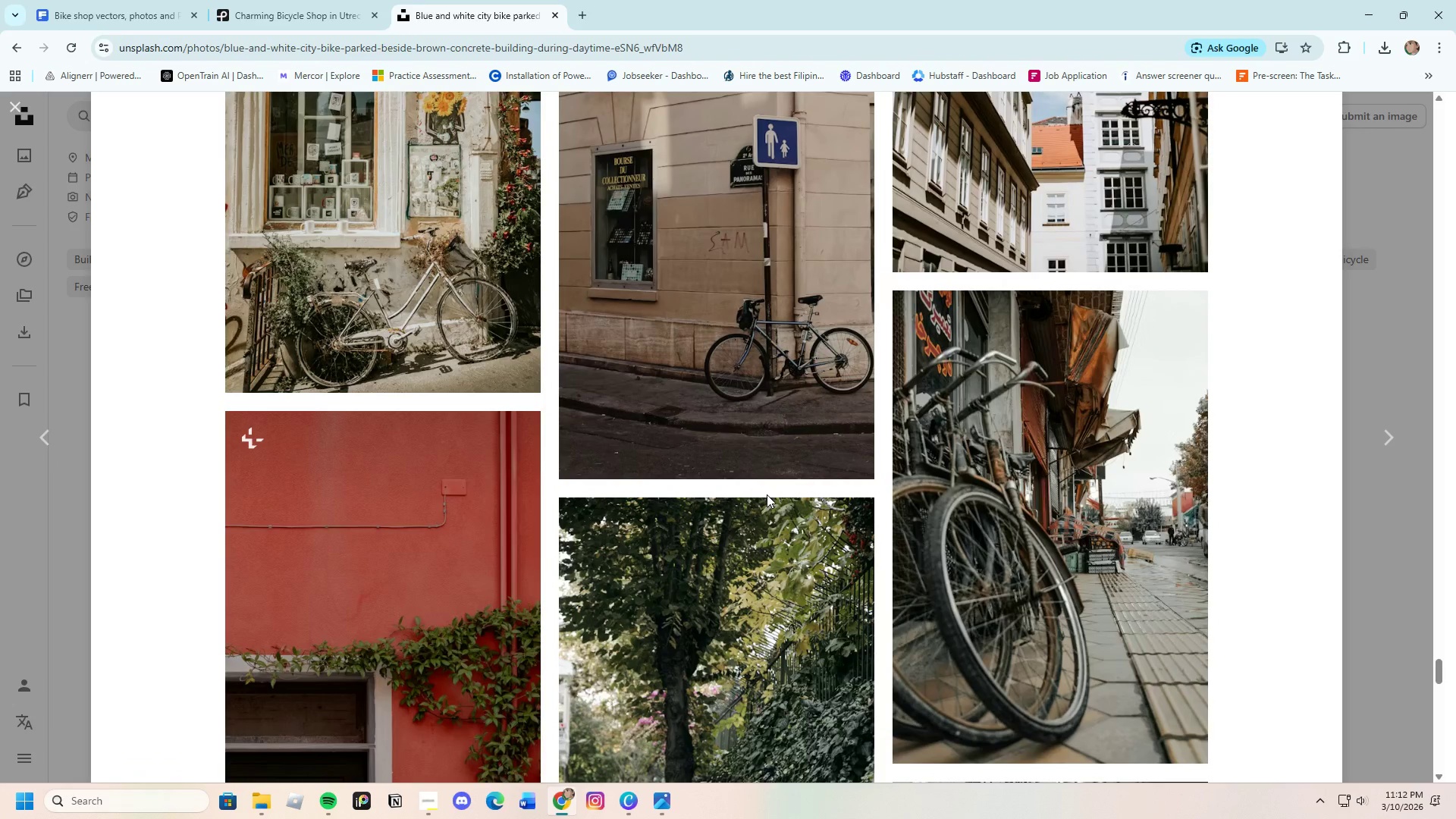 
scroll: coordinate [996, 638], scroll_direction: down, amount: 21.0
 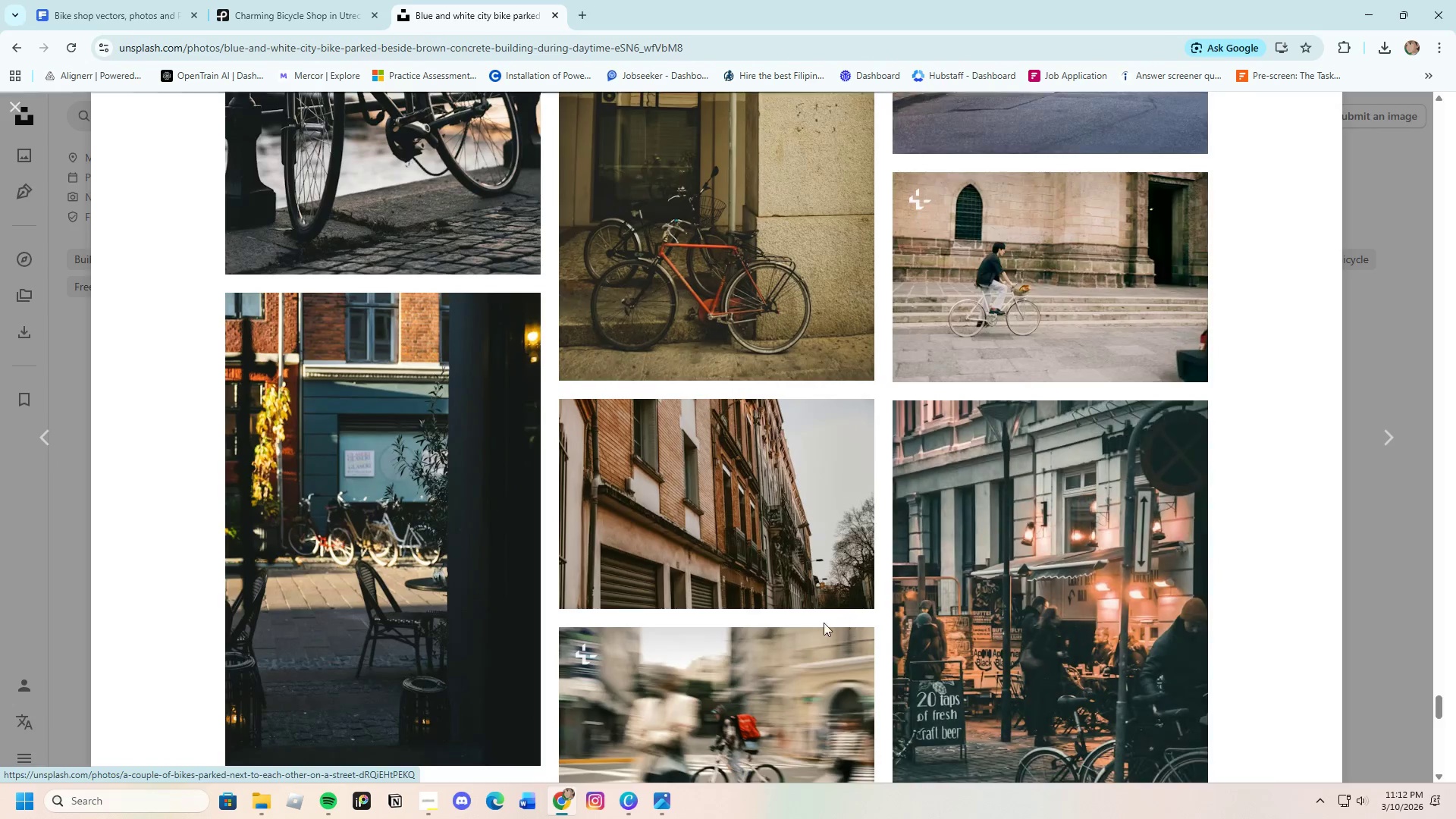 
scroll: coordinate [847, 602], scroll_direction: down, amount: 12.0
 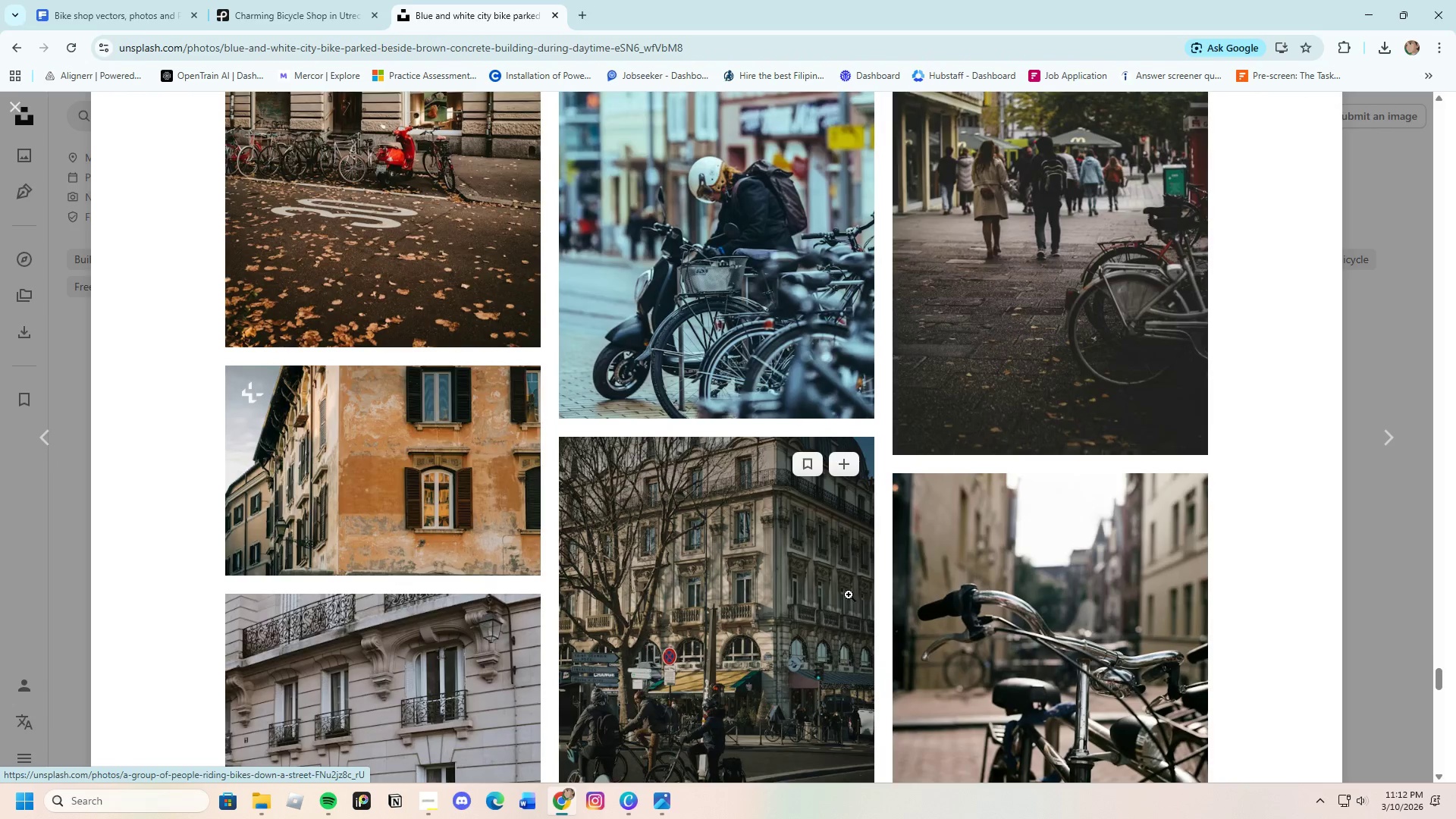 
scroll: coordinate [853, 605], scroll_direction: down, amount: 16.0
 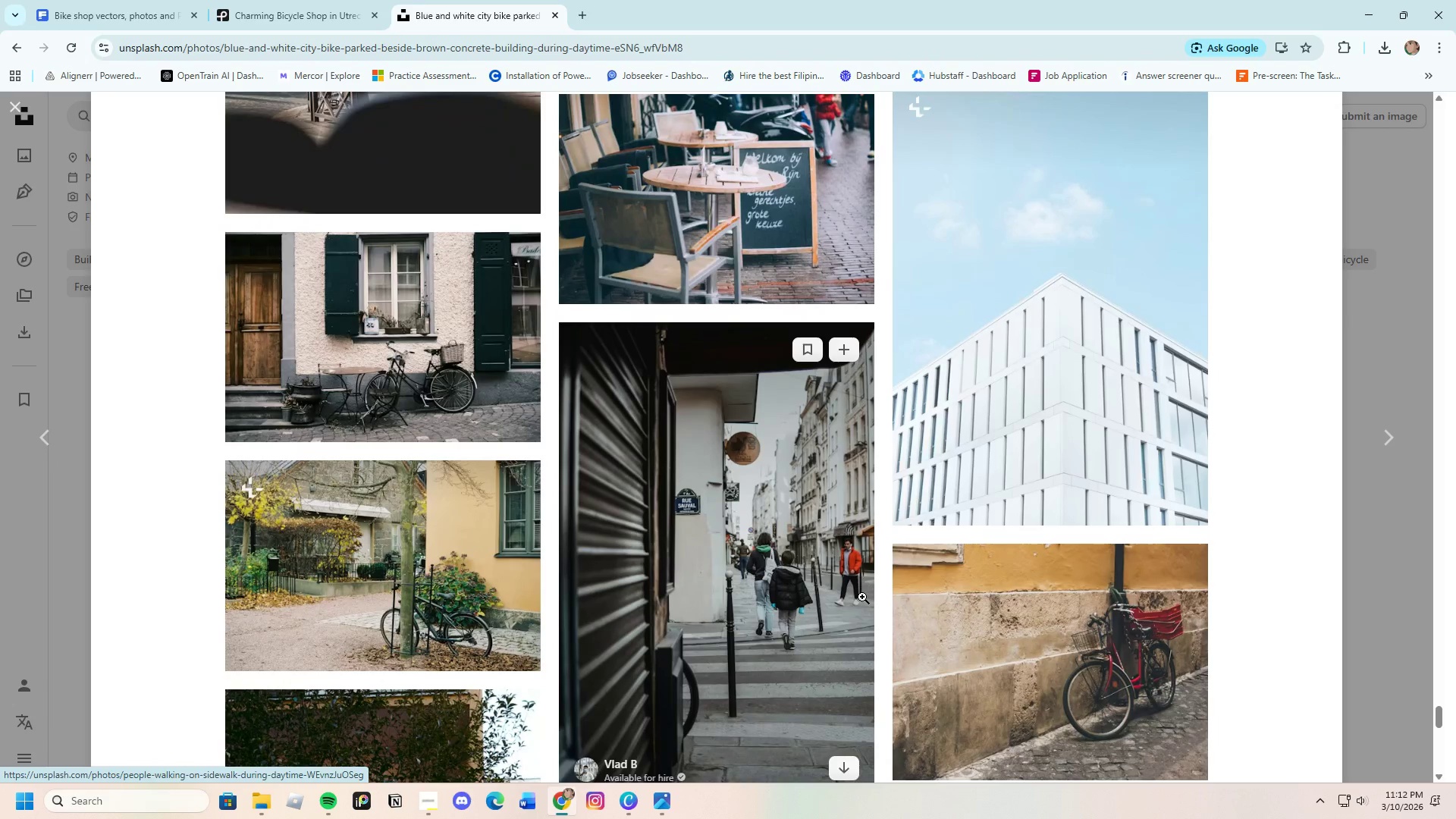 
scroll: coordinate [862, 583], scroll_direction: down, amount: 15.0
 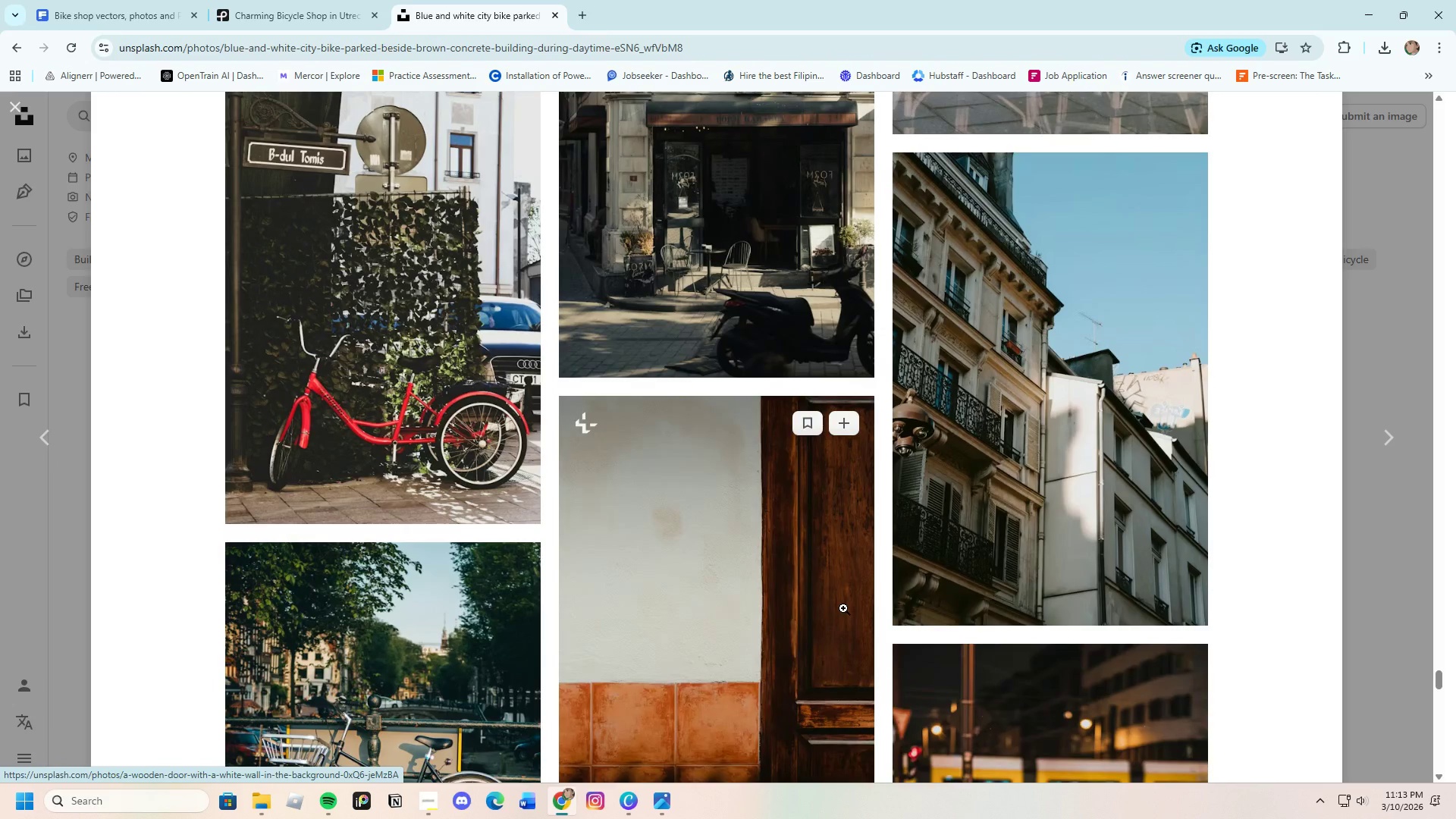 
scroll: coordinate [908, 561], scroll_direction: down, amount: 18.0
 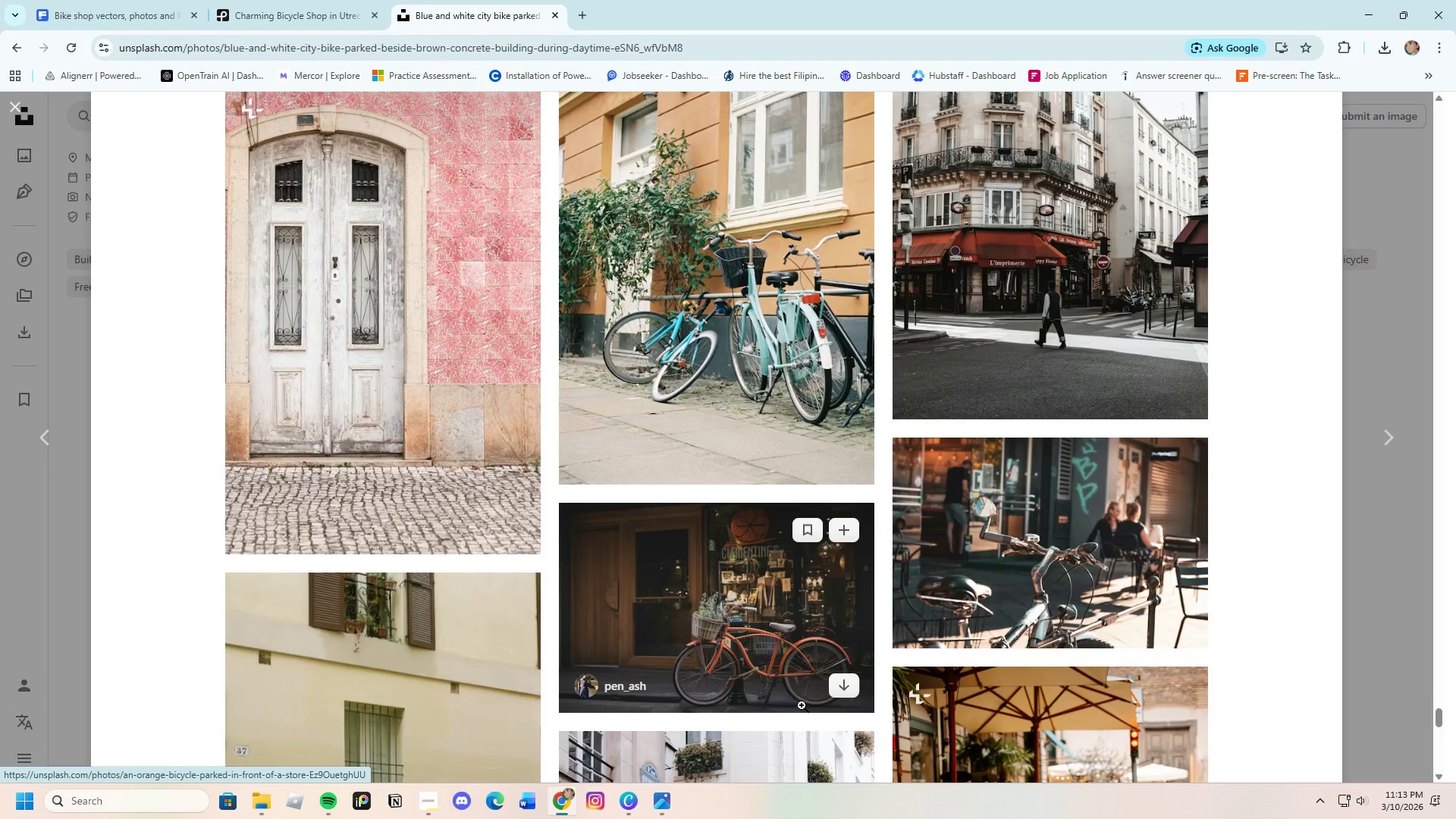 
scroll: coordinate [870, 679], scroll_direction: down, amount: 7.0
 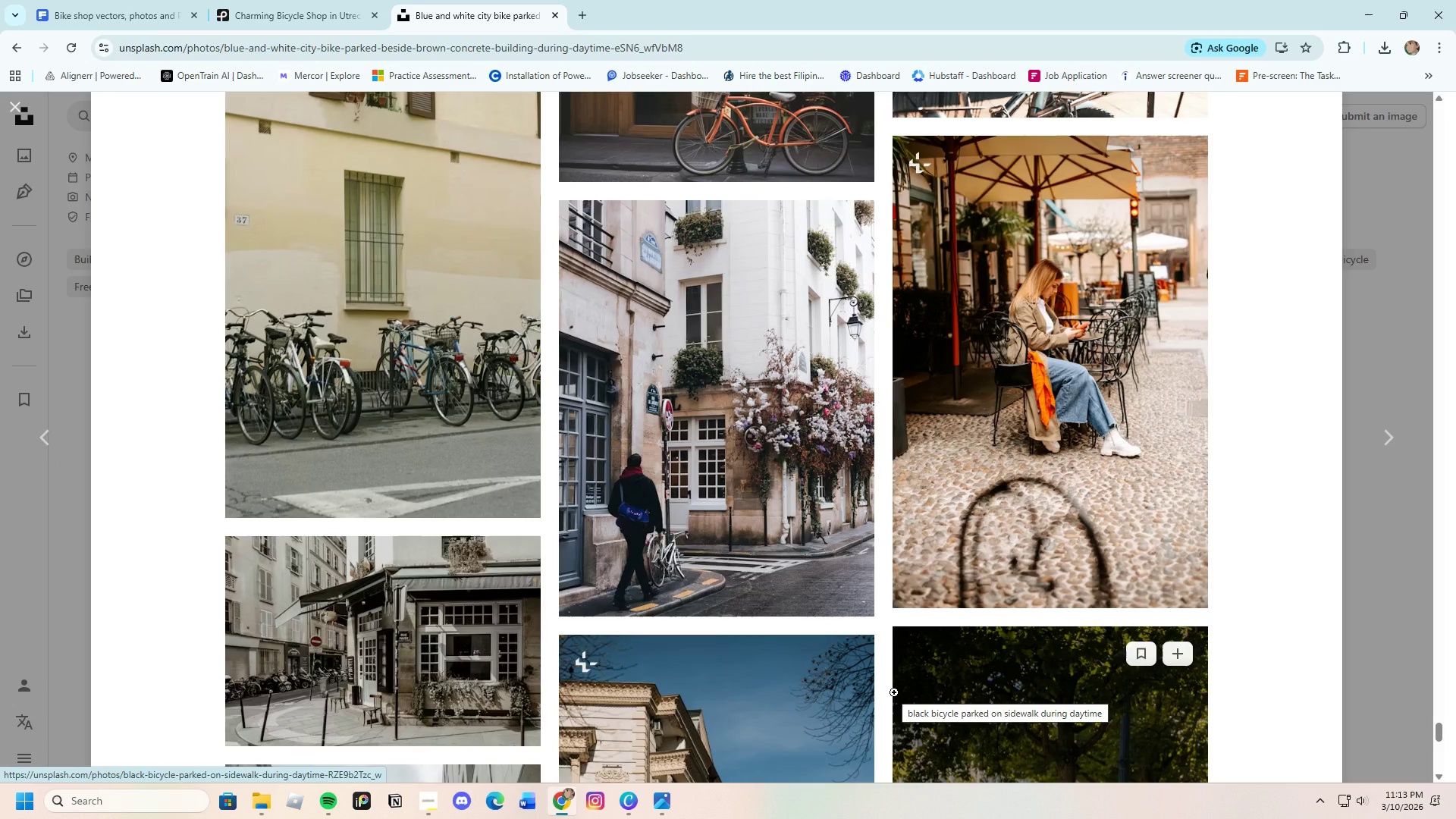 
wait(7.12)
 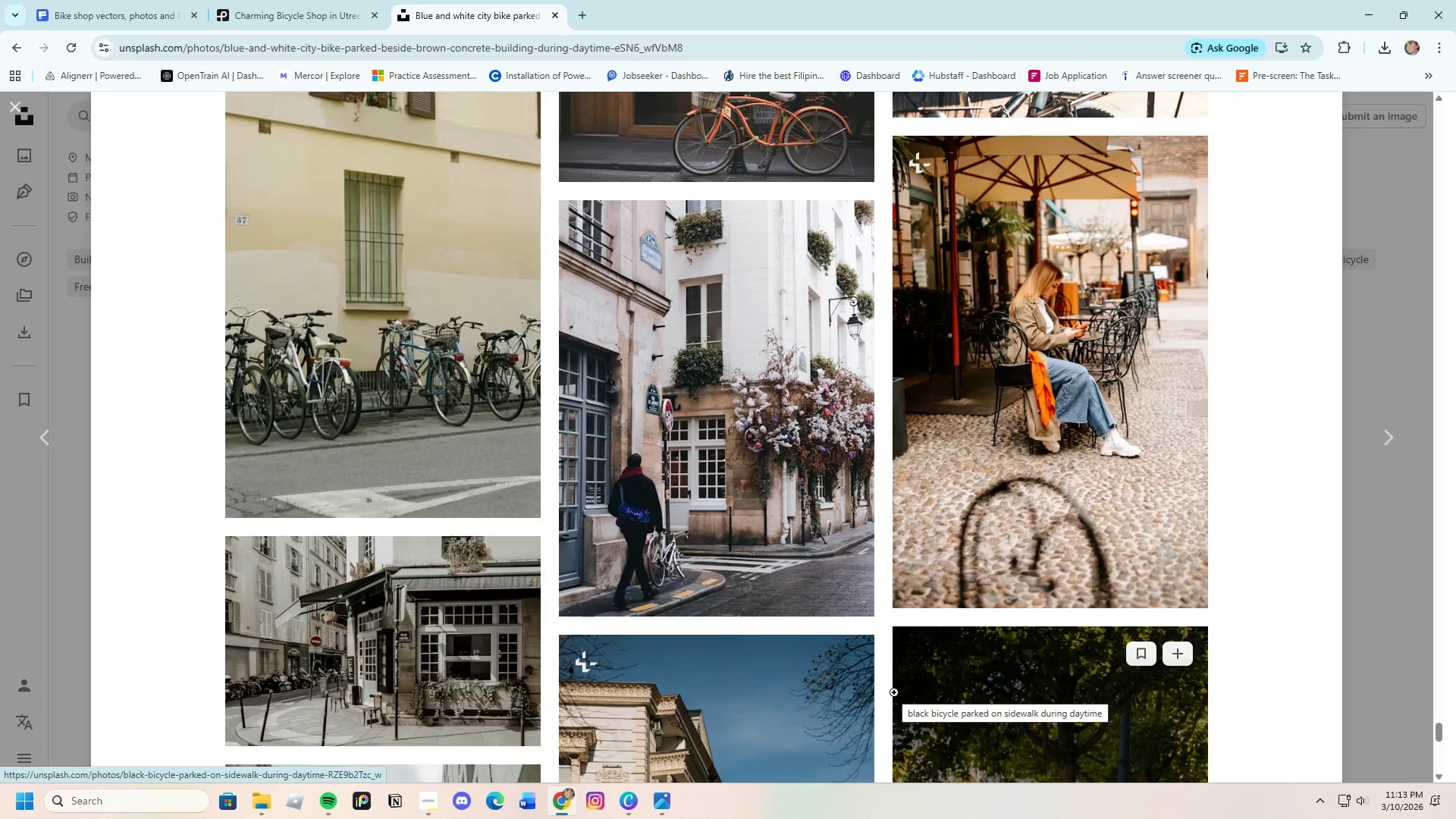 
scroll: coordinate [746, 537], scroll_direction: down, amount: 26.0
 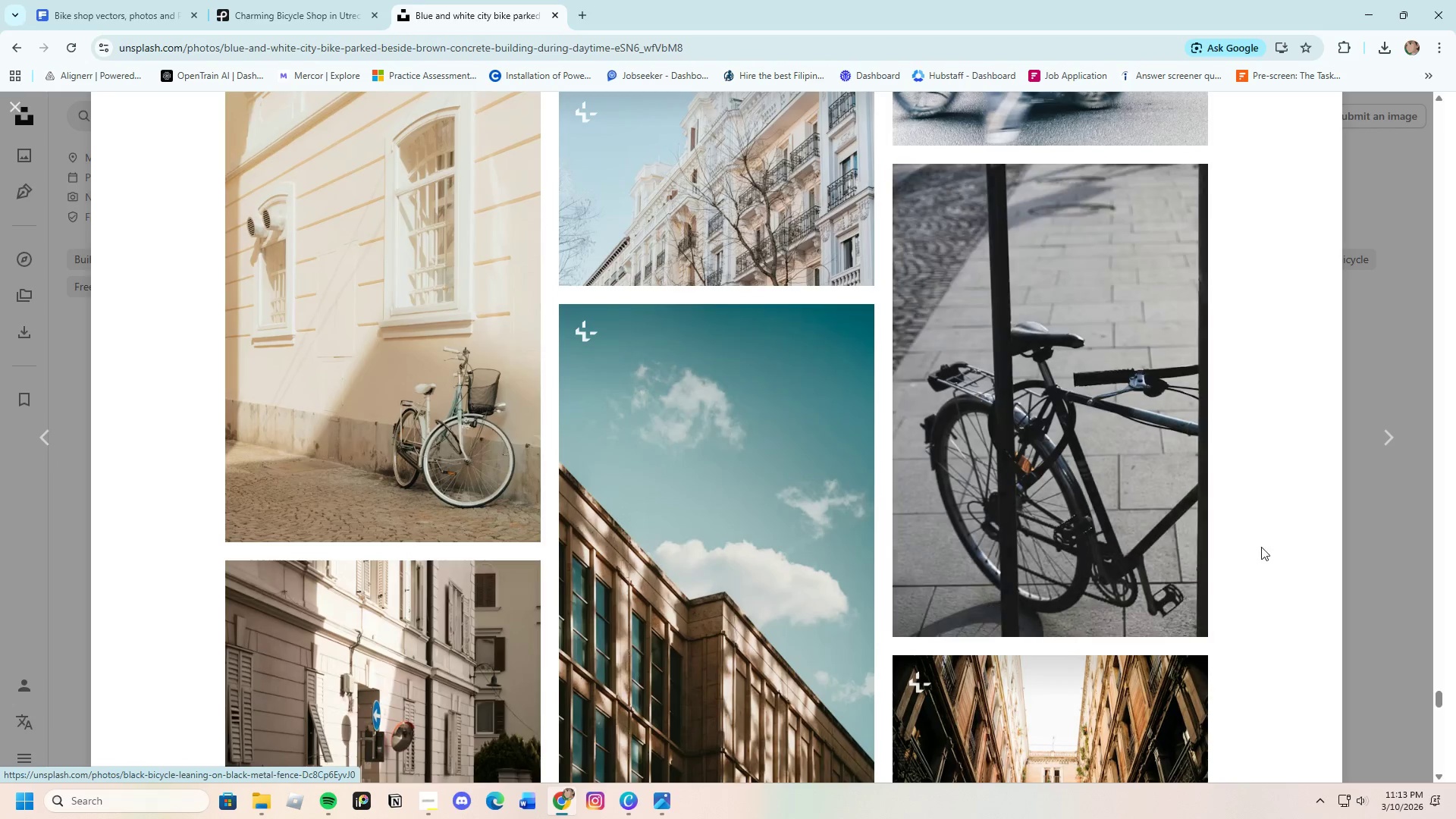 
scroll: coordinate [924, 455], scroll_direction: down, amount: 4.0
 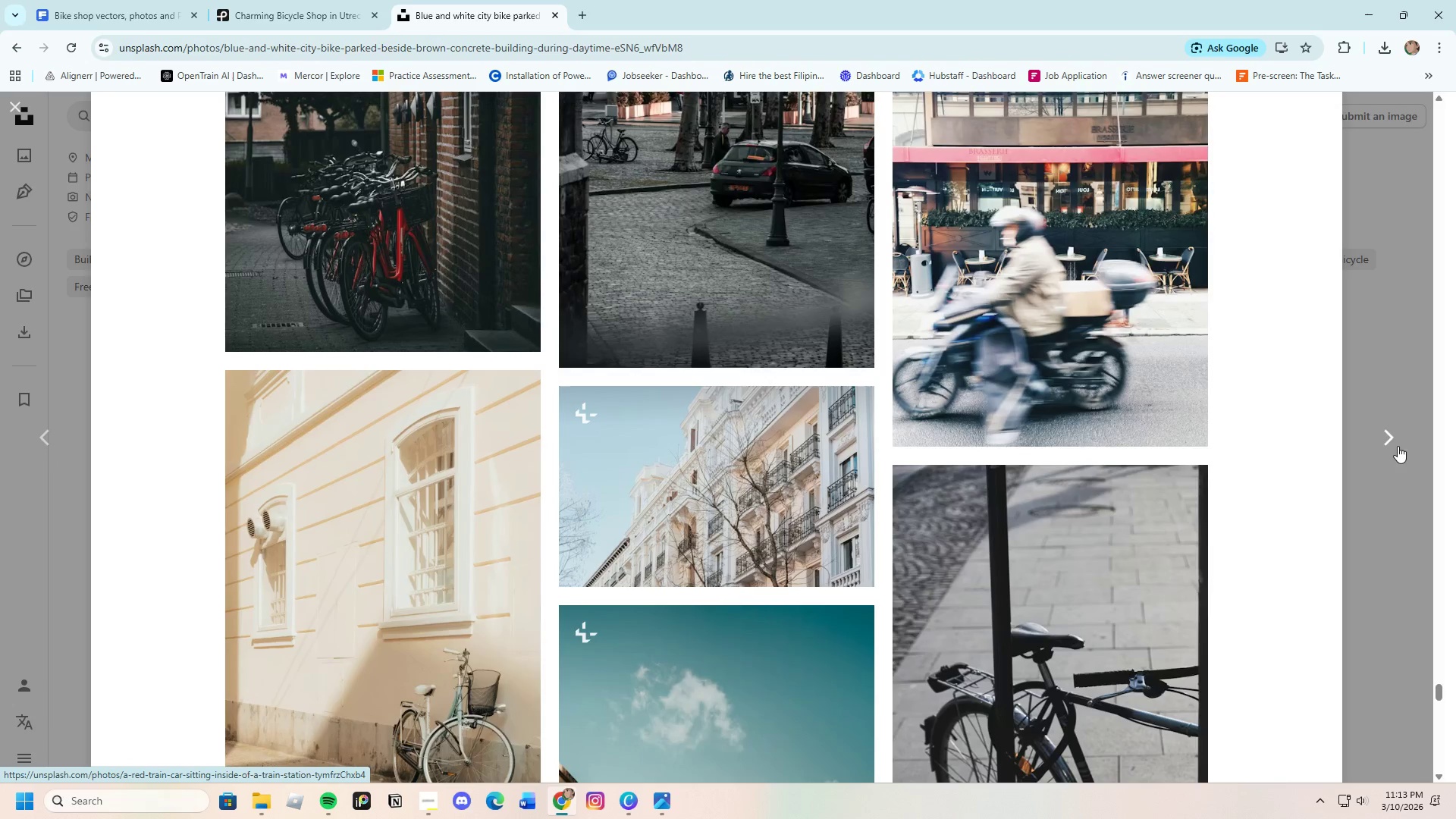 
scroll: coordinate [1304, 303], scroll_direction: up, amount: 1.0
 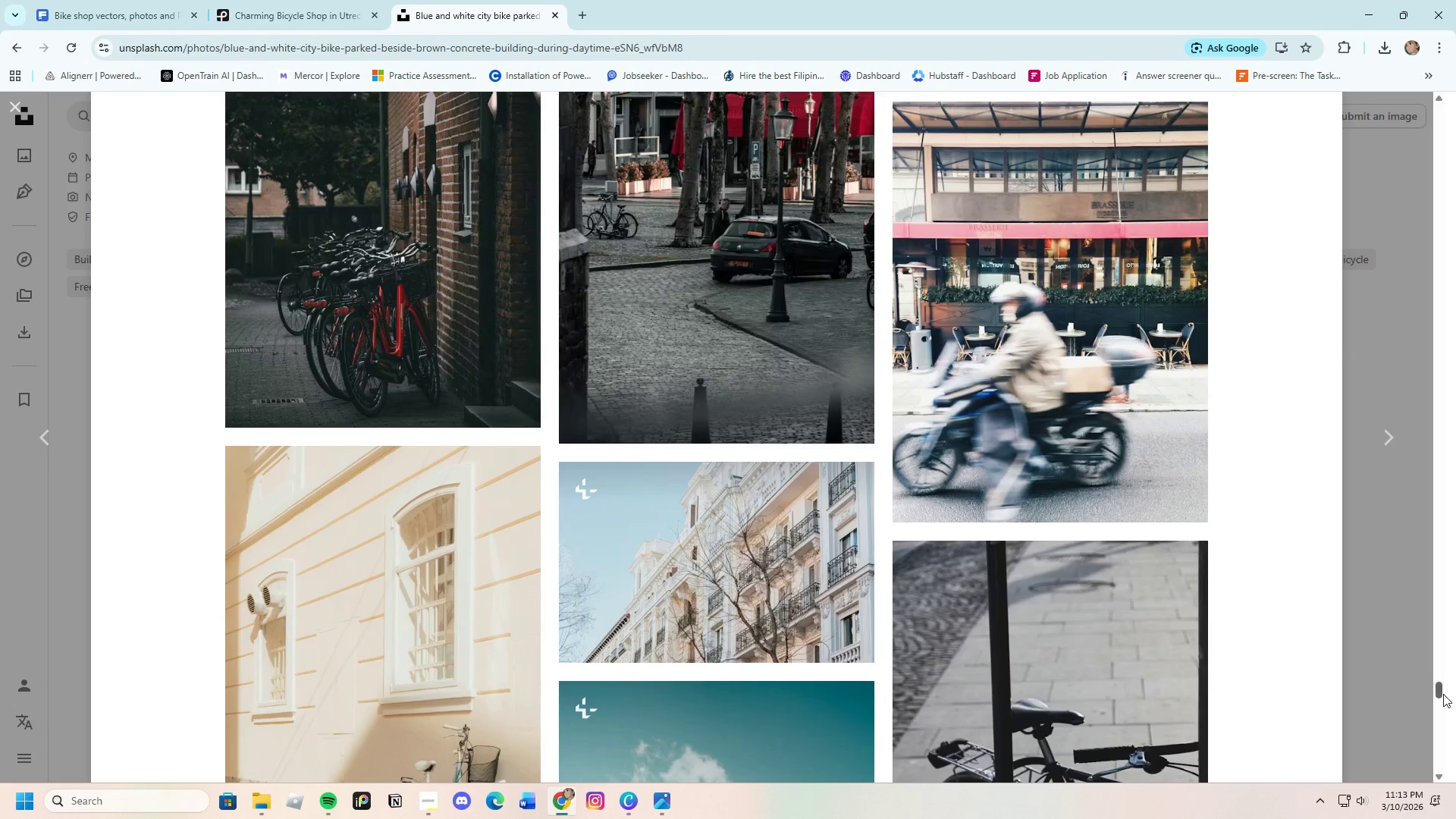 
left_click_drag(start_coordinate=[1441, 684], to_coordinate=[1455, 37])
 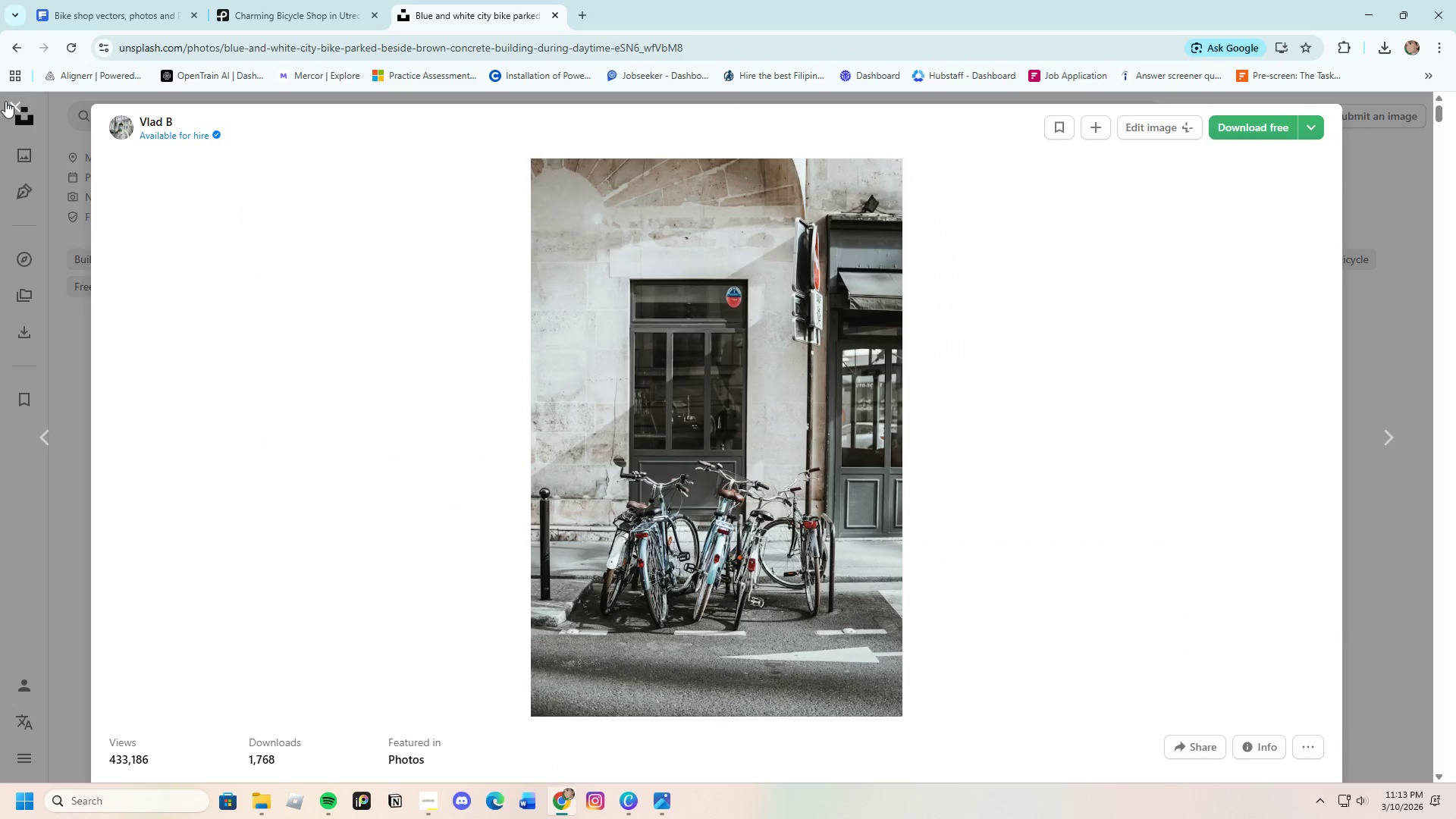 
left_click([6, 101])
 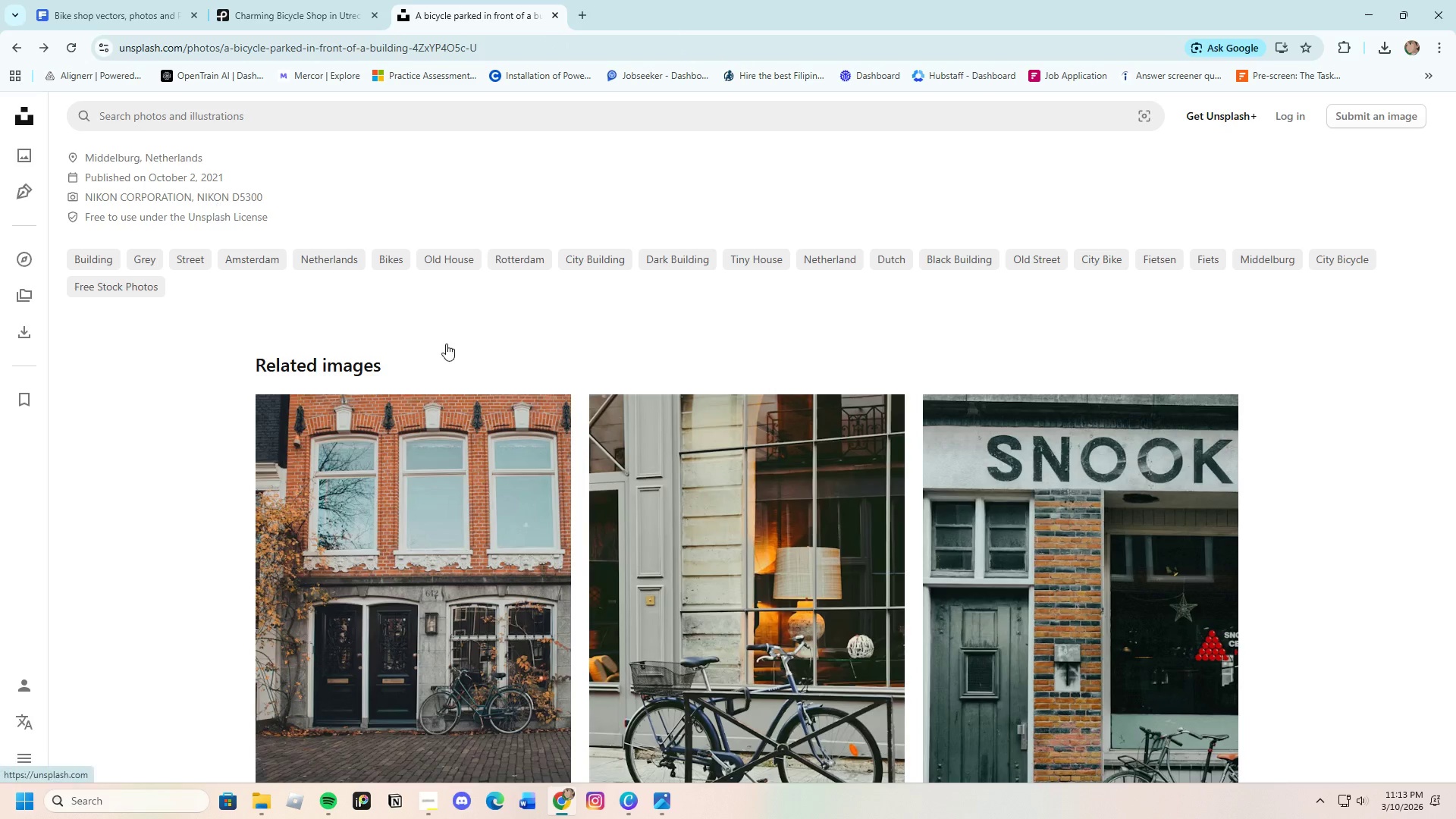 
scroll: coordinate [995, 593], scroll_direction: down, amount: 26.0
 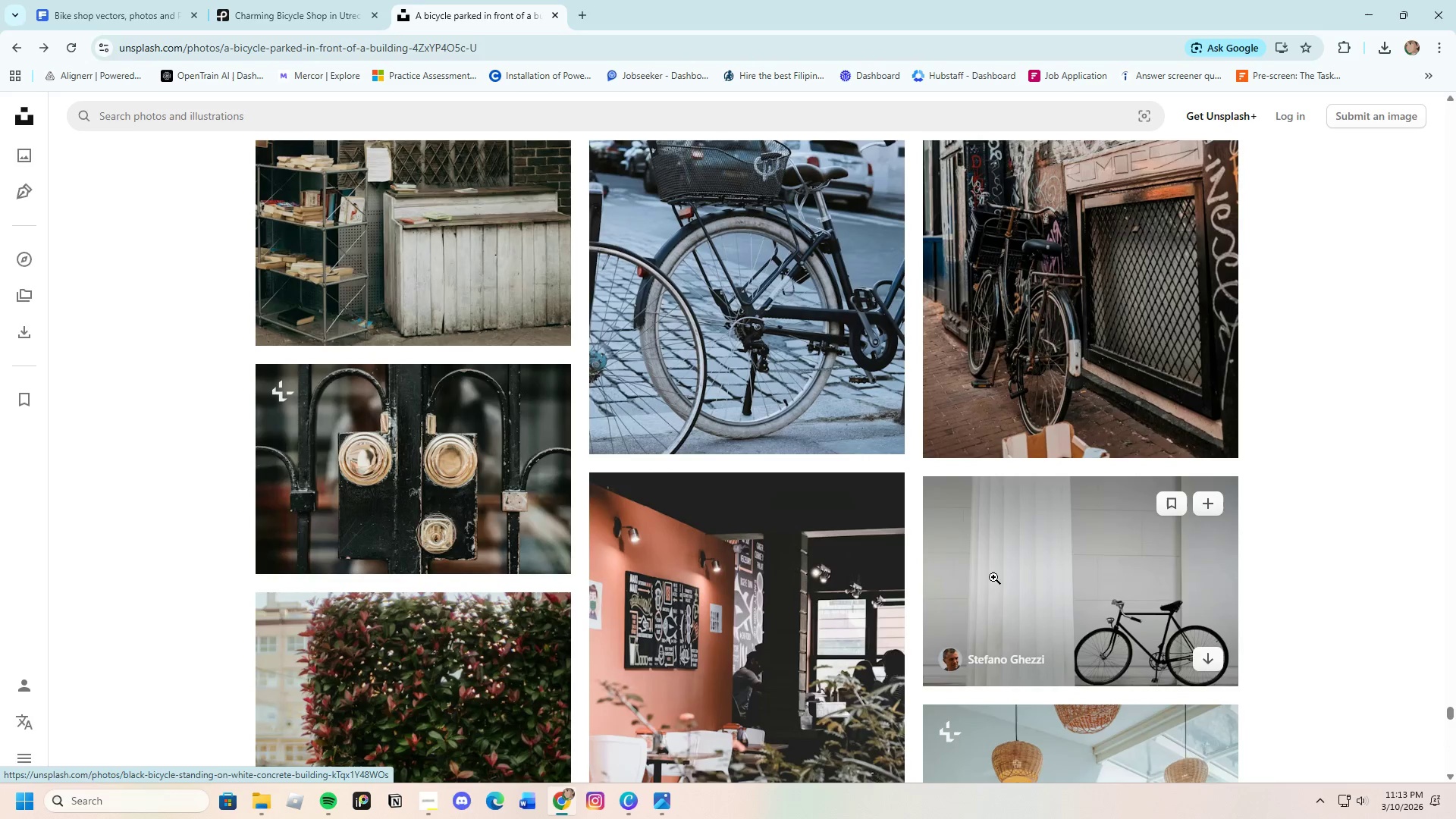 
scroll: coordinate [972, 587], scroll_direction: down, amount: 23.0
 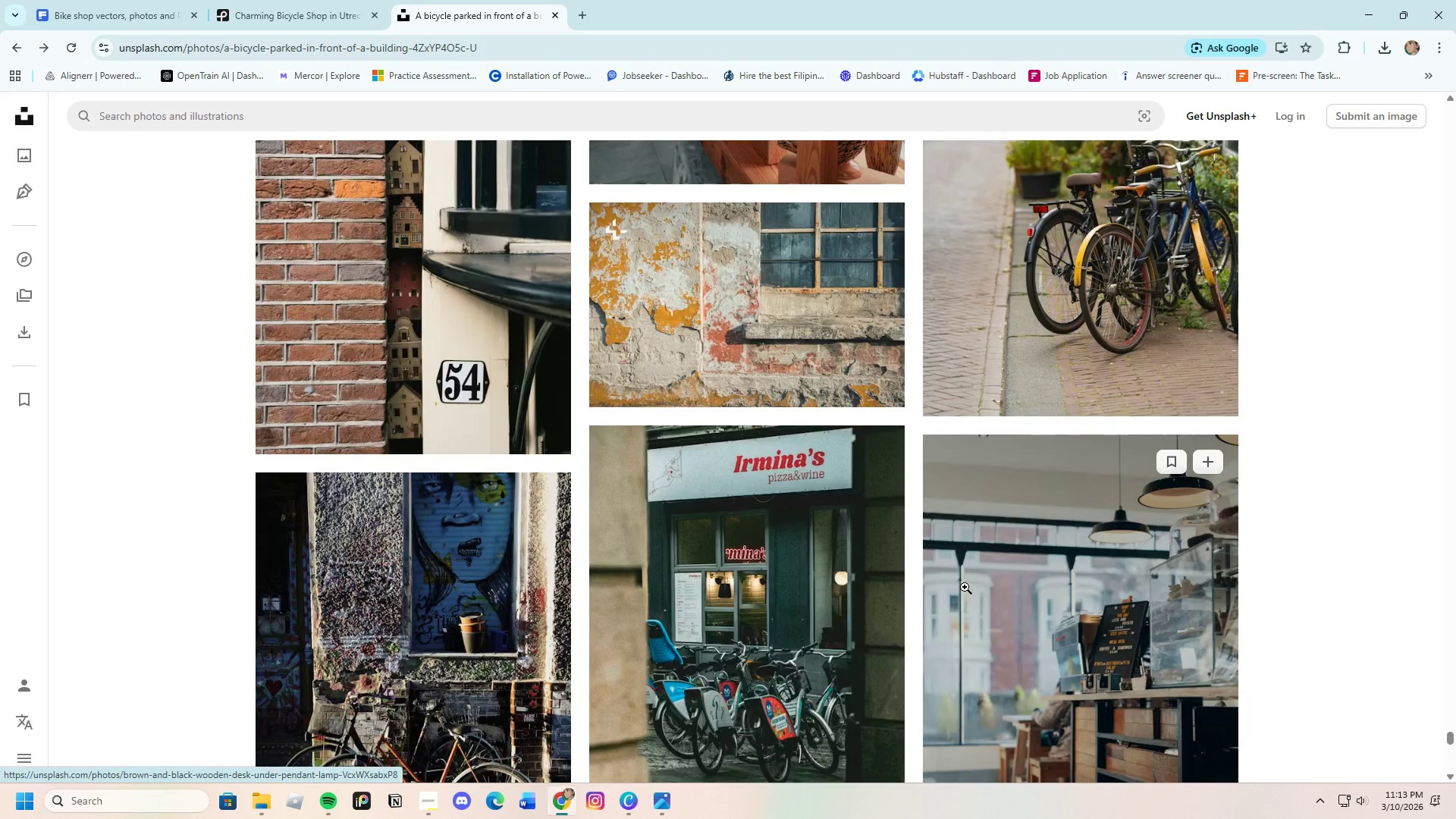 
scroll: coordinate [977, 582], scroll_direction: down, amount: 13.0
 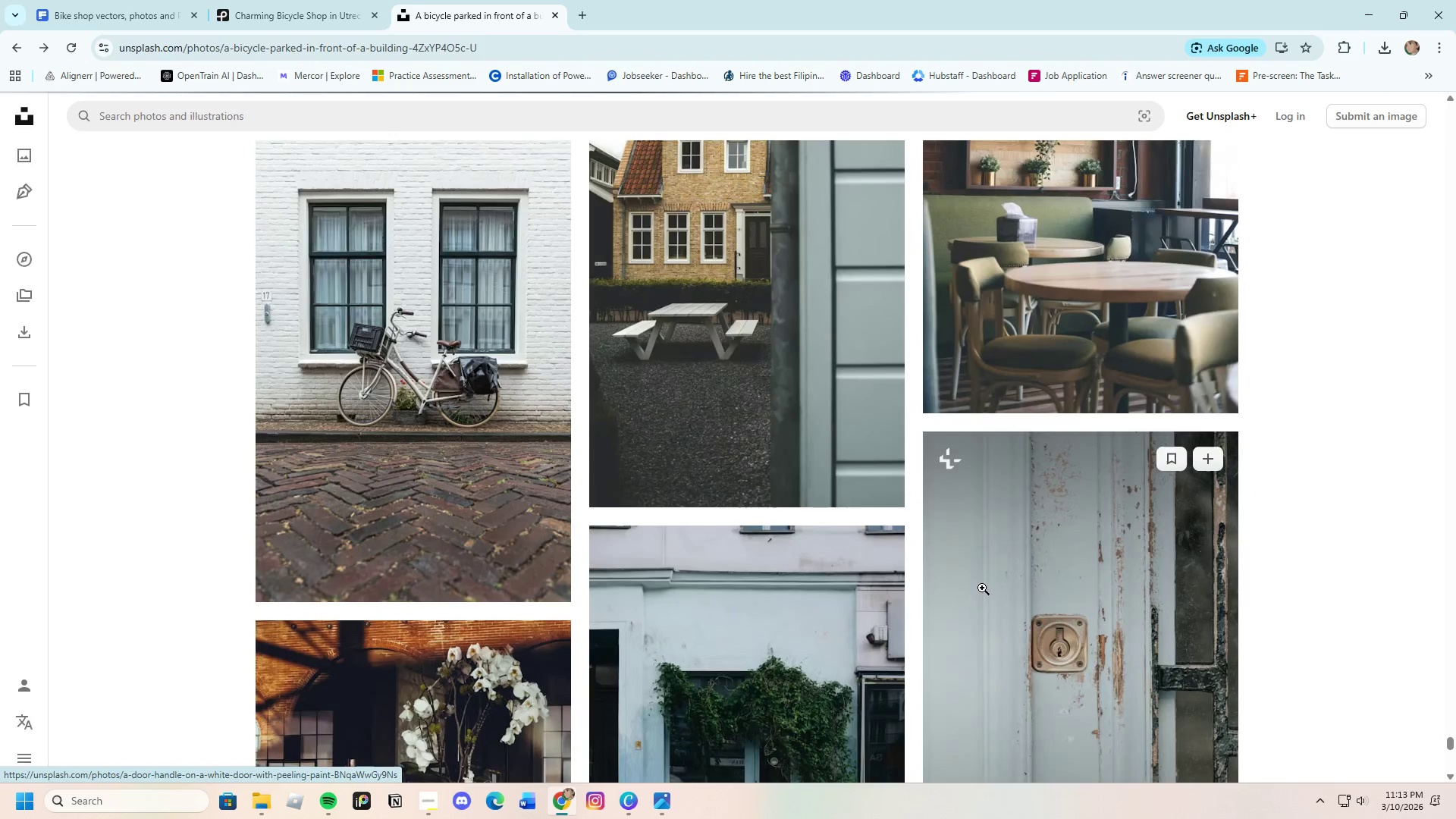 
scroll: coordinate [899, 614], scroll_direction: down, amount: 23.0
 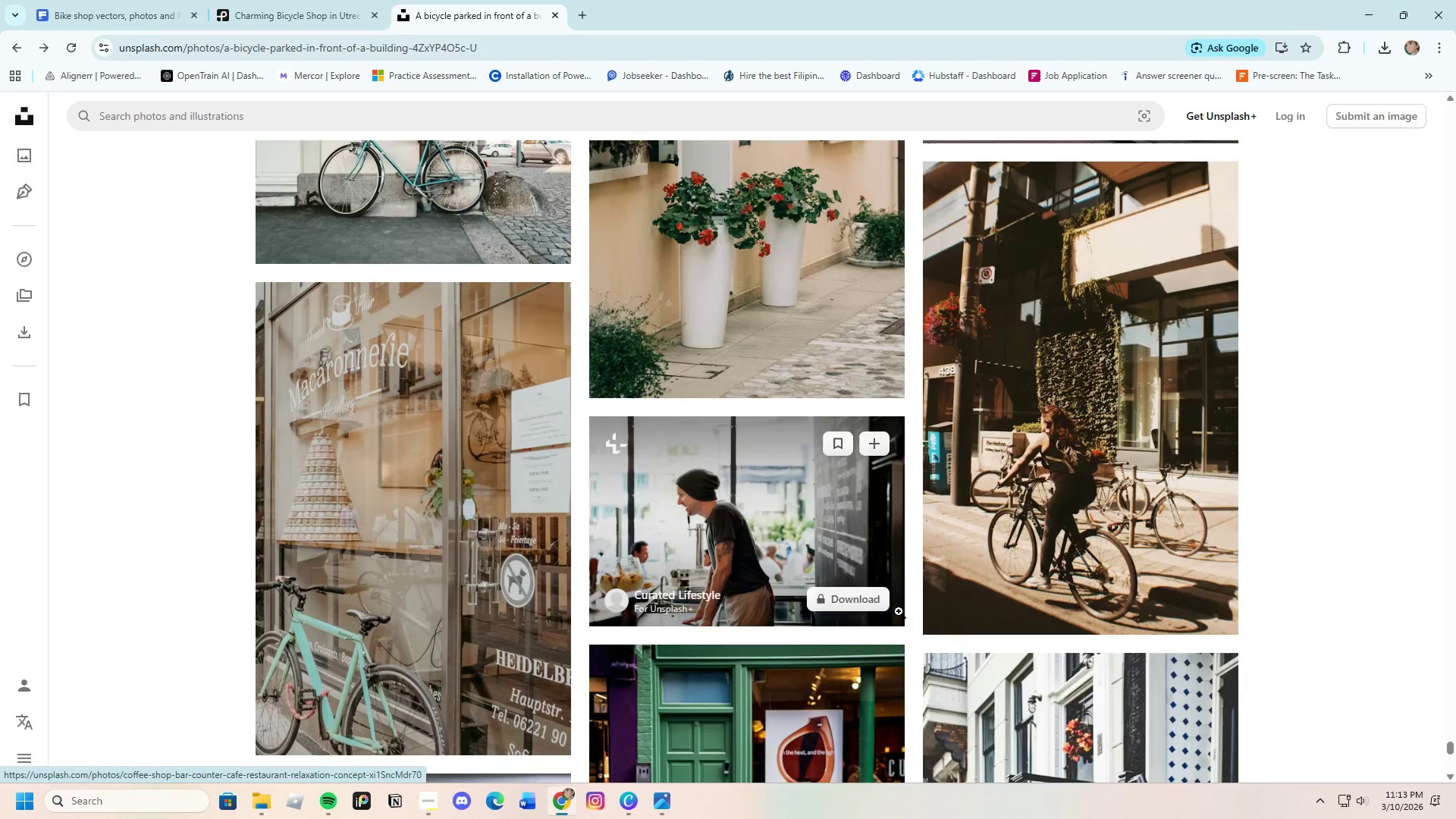 
scroll: coordinate [896, 648], scroll_direction: down, amount: 19.0
 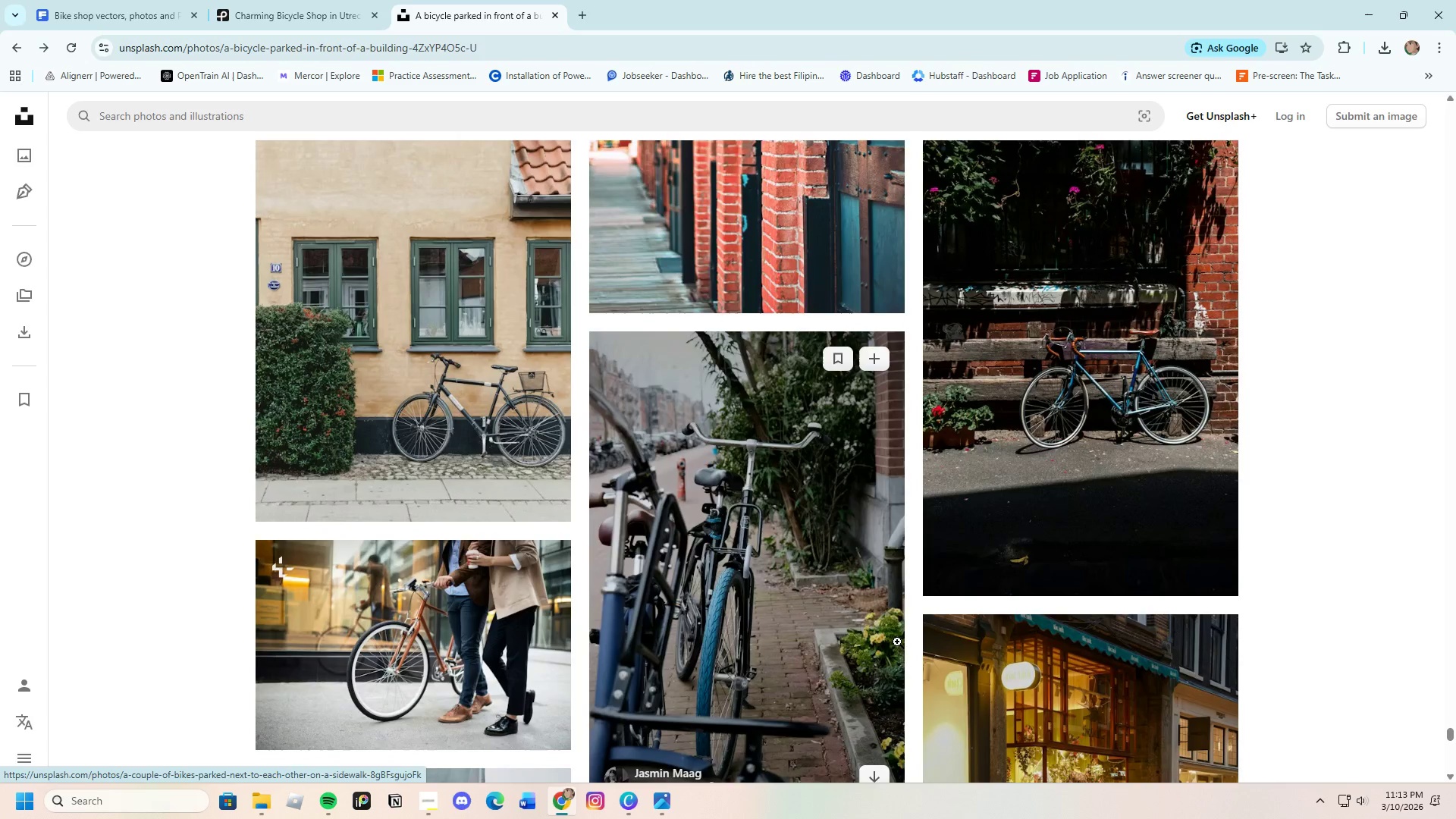 
scroll: coordinate [897, 648], scroll_direction: down, amount: 24.0
 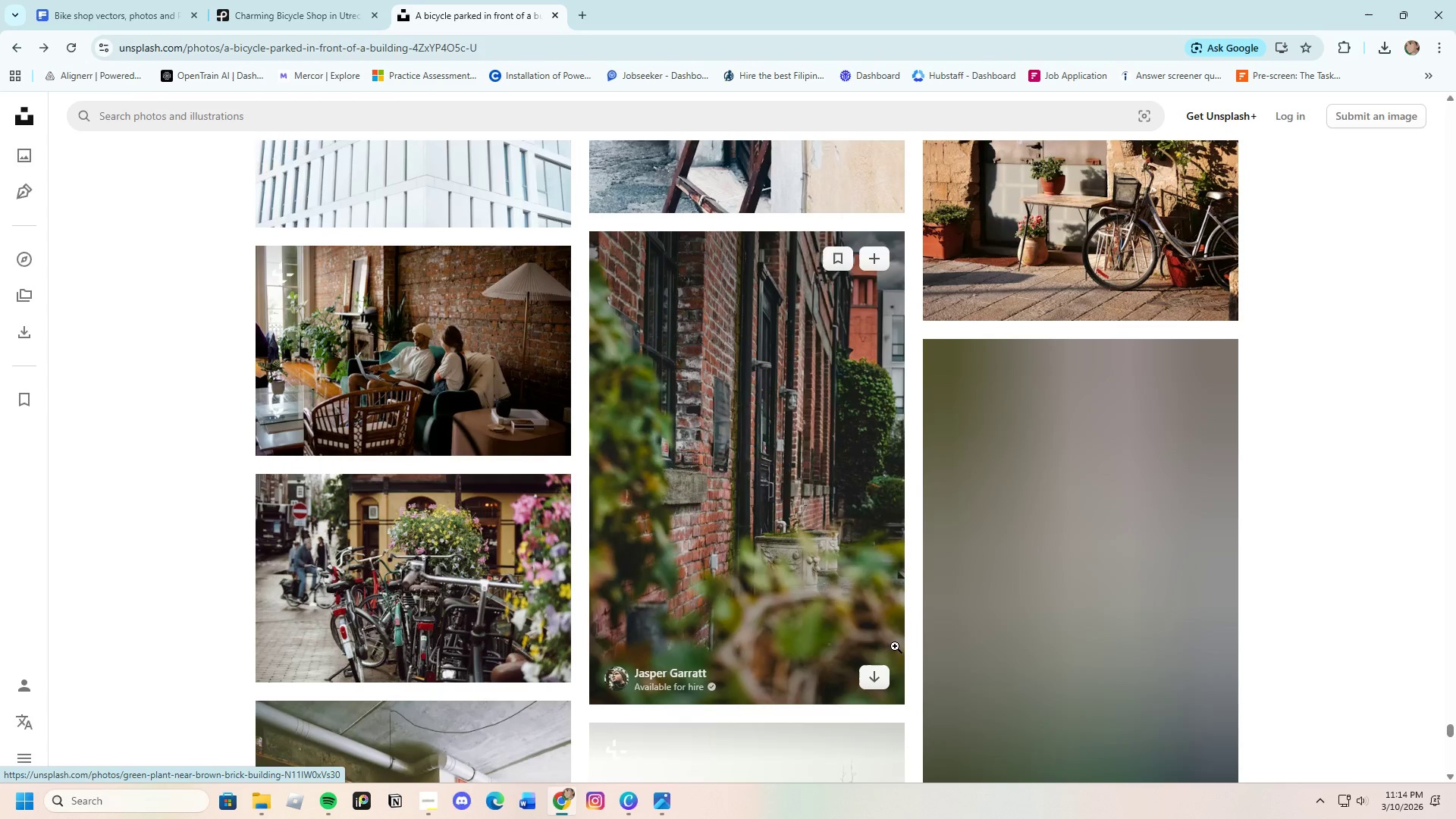 
scroll: coordinate [880, 614], scroll_direction: down, amount: 20.0
 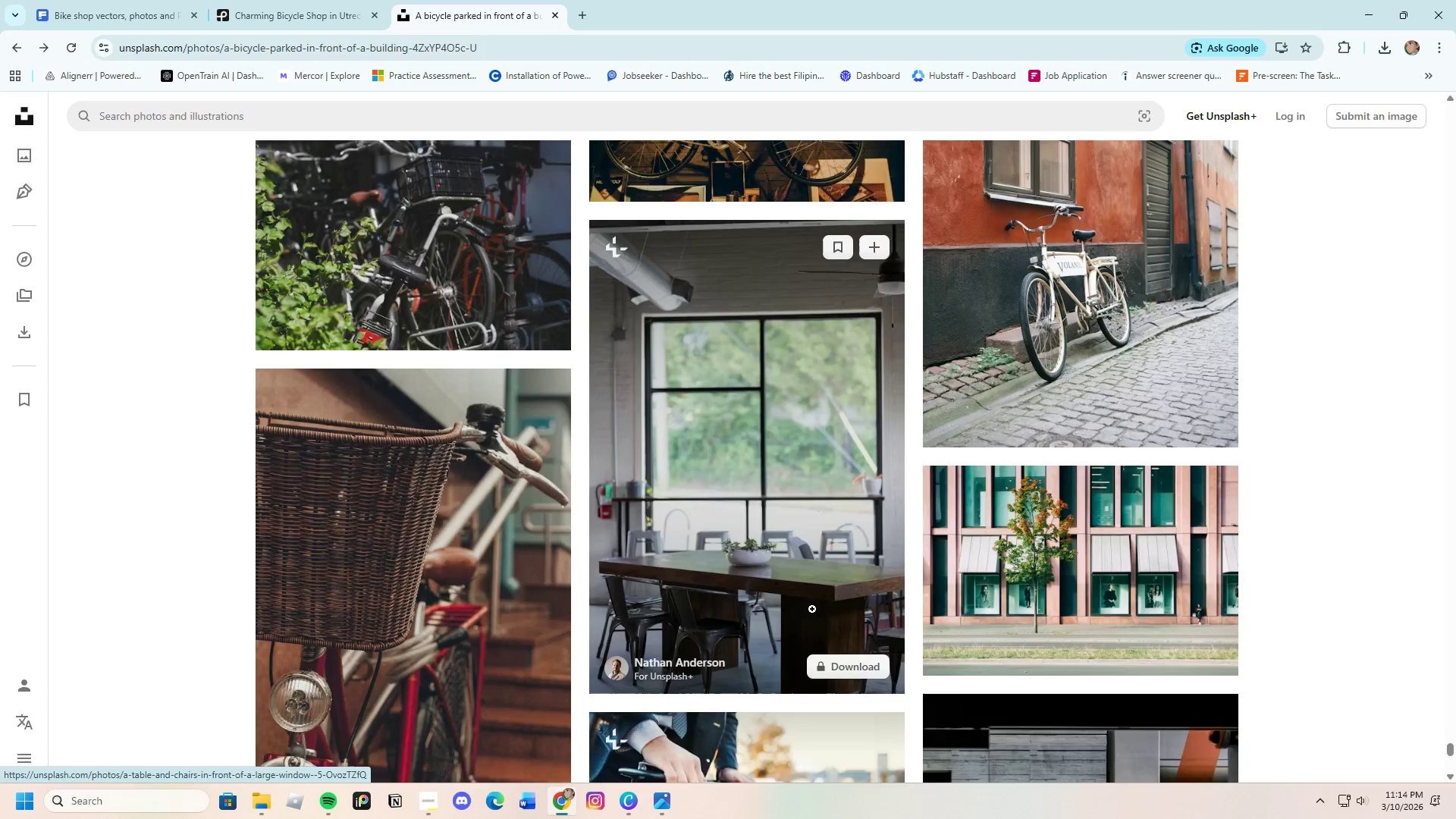 
scroll: coordinate [1028, 657], scroll_direction: down, amount: 20.0
 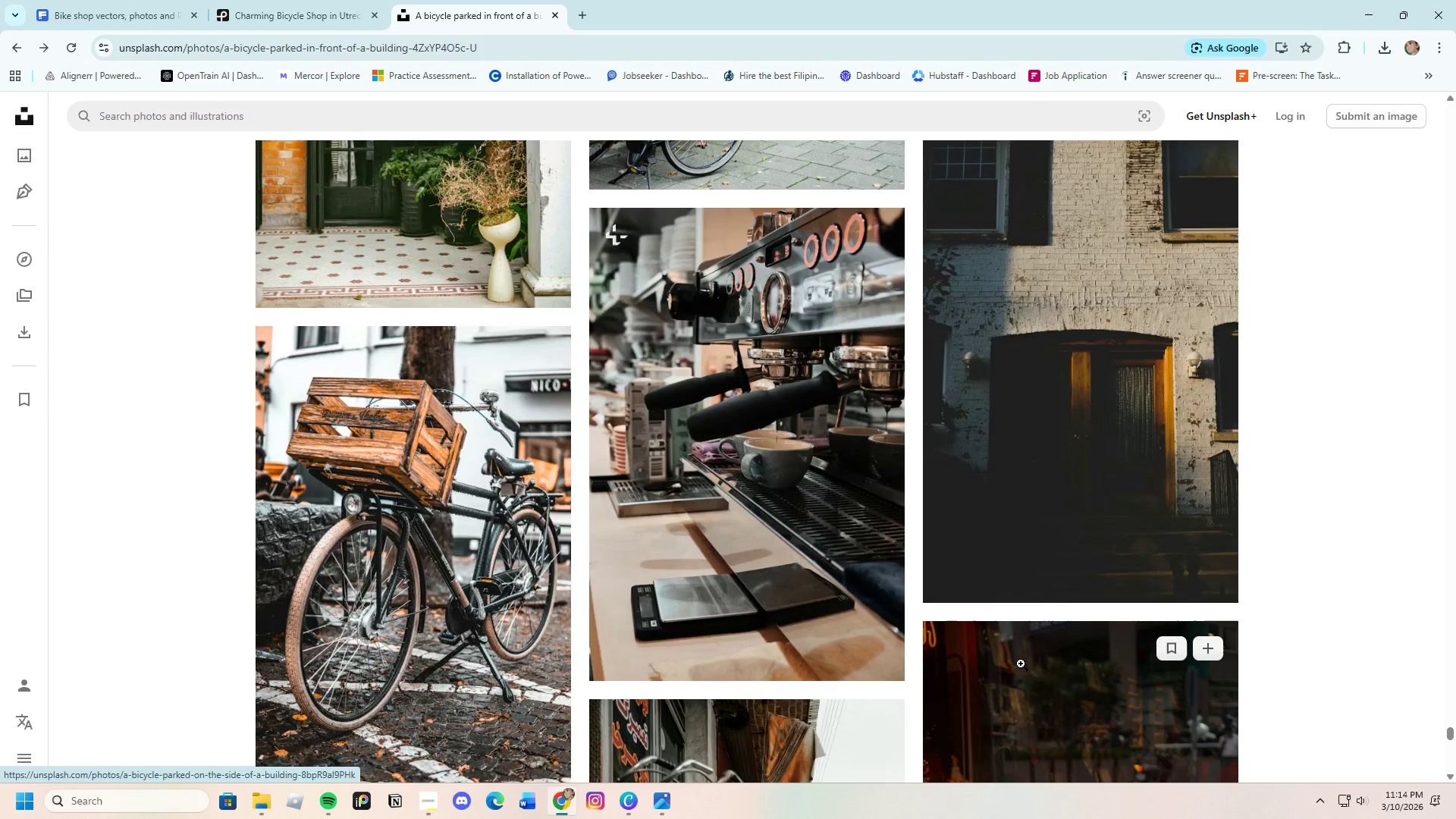 
scroll: coordinate [952, 641], scroll_direction: down, amount: 41.0
 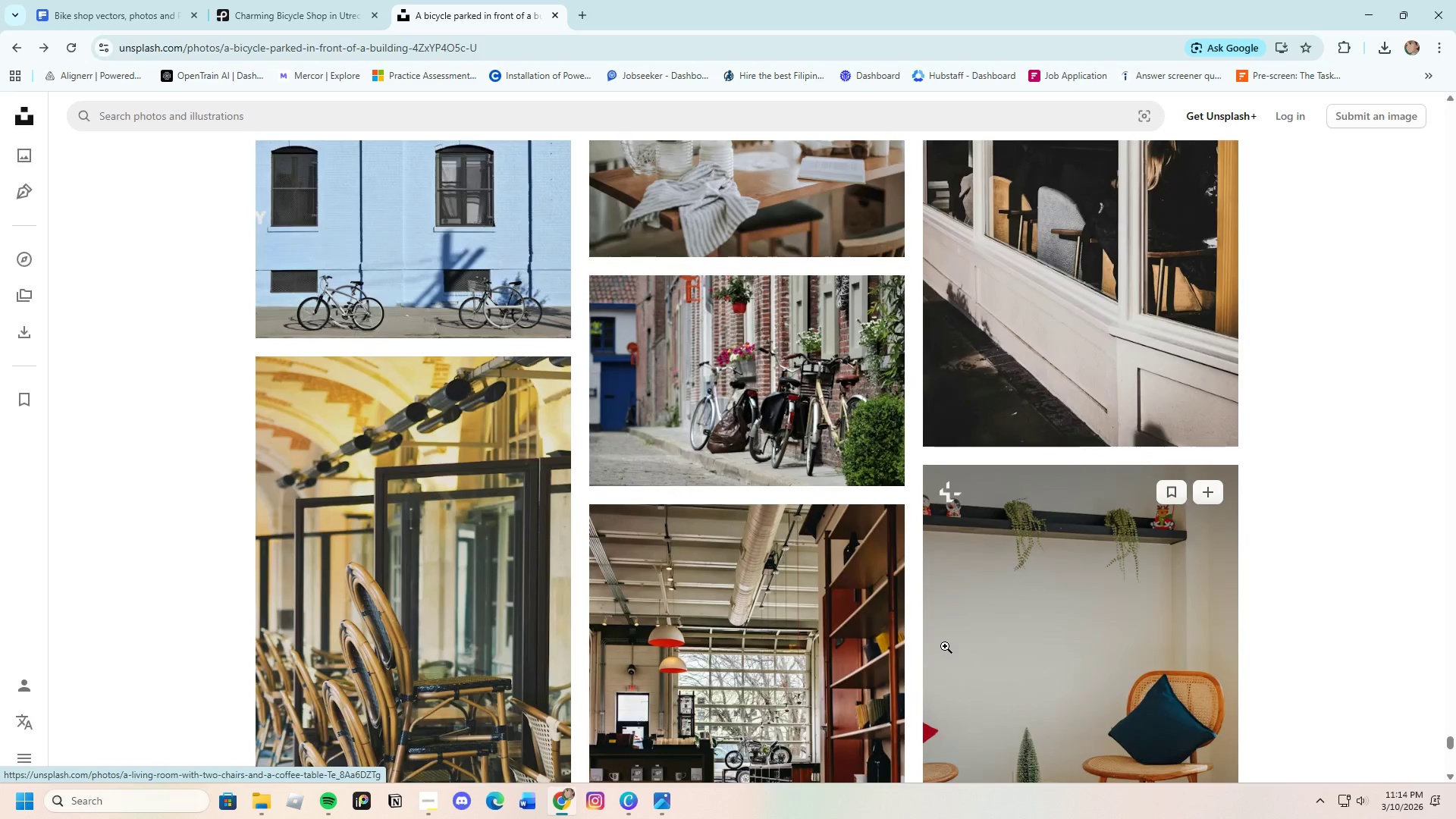 
scroll: coordinate [903, 622], scroll_direction: down, amount: 36.0
 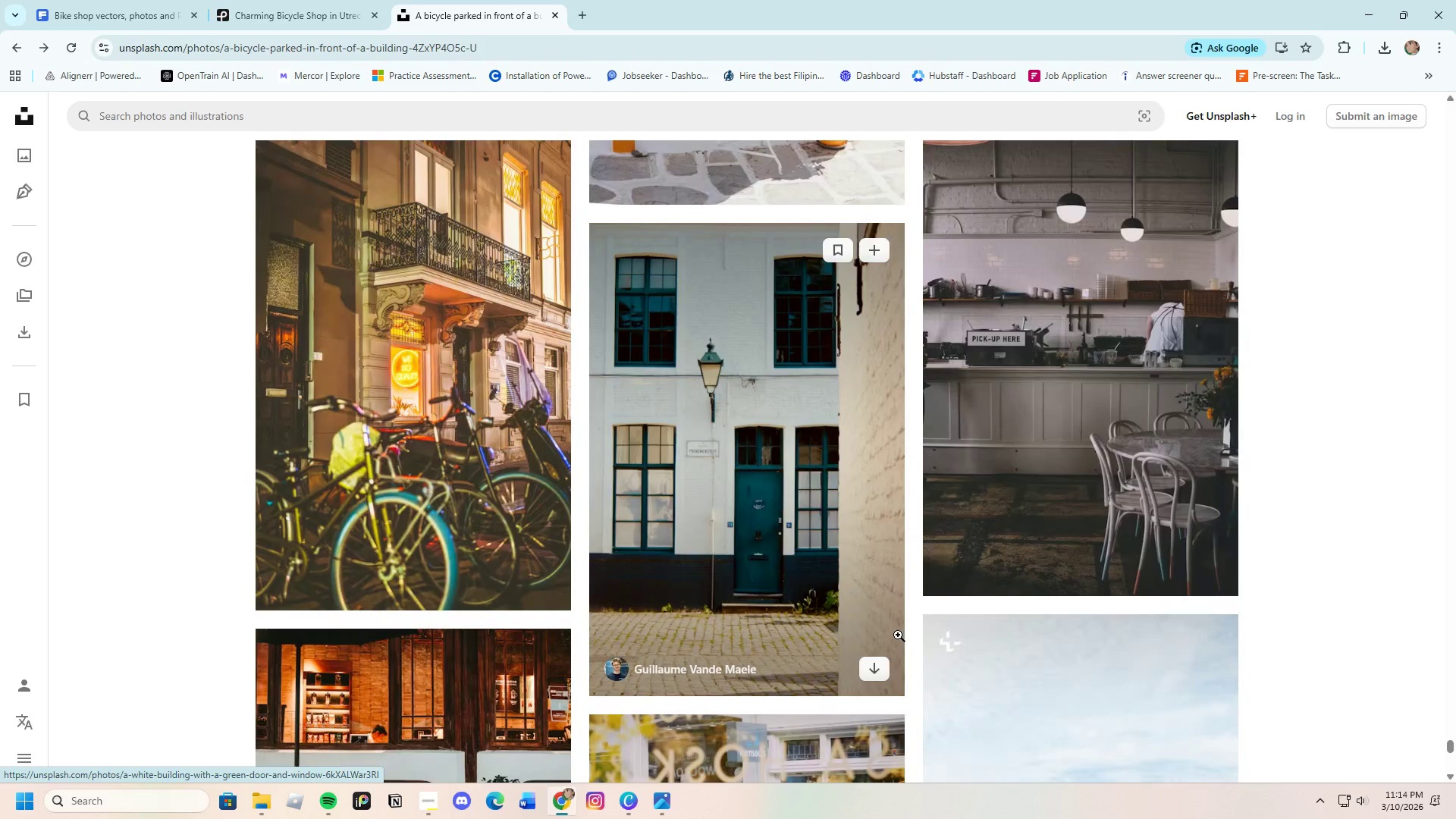 
scroll: coordinate [871, 643], scroll_direction: down, amount: 41.0
 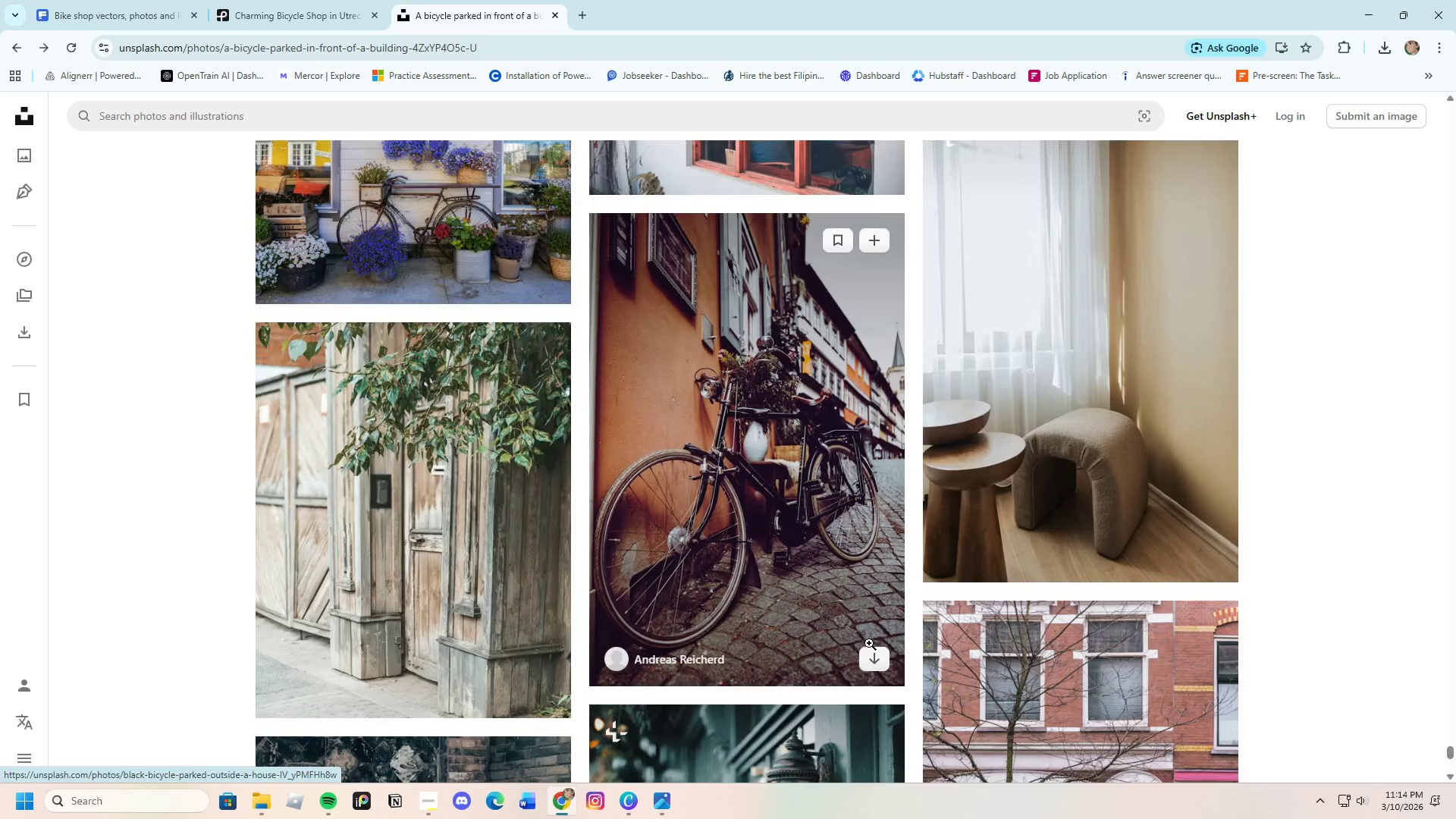 
scroll: coordinate [869, 616], scroll_direction: down, amount: 35.0
 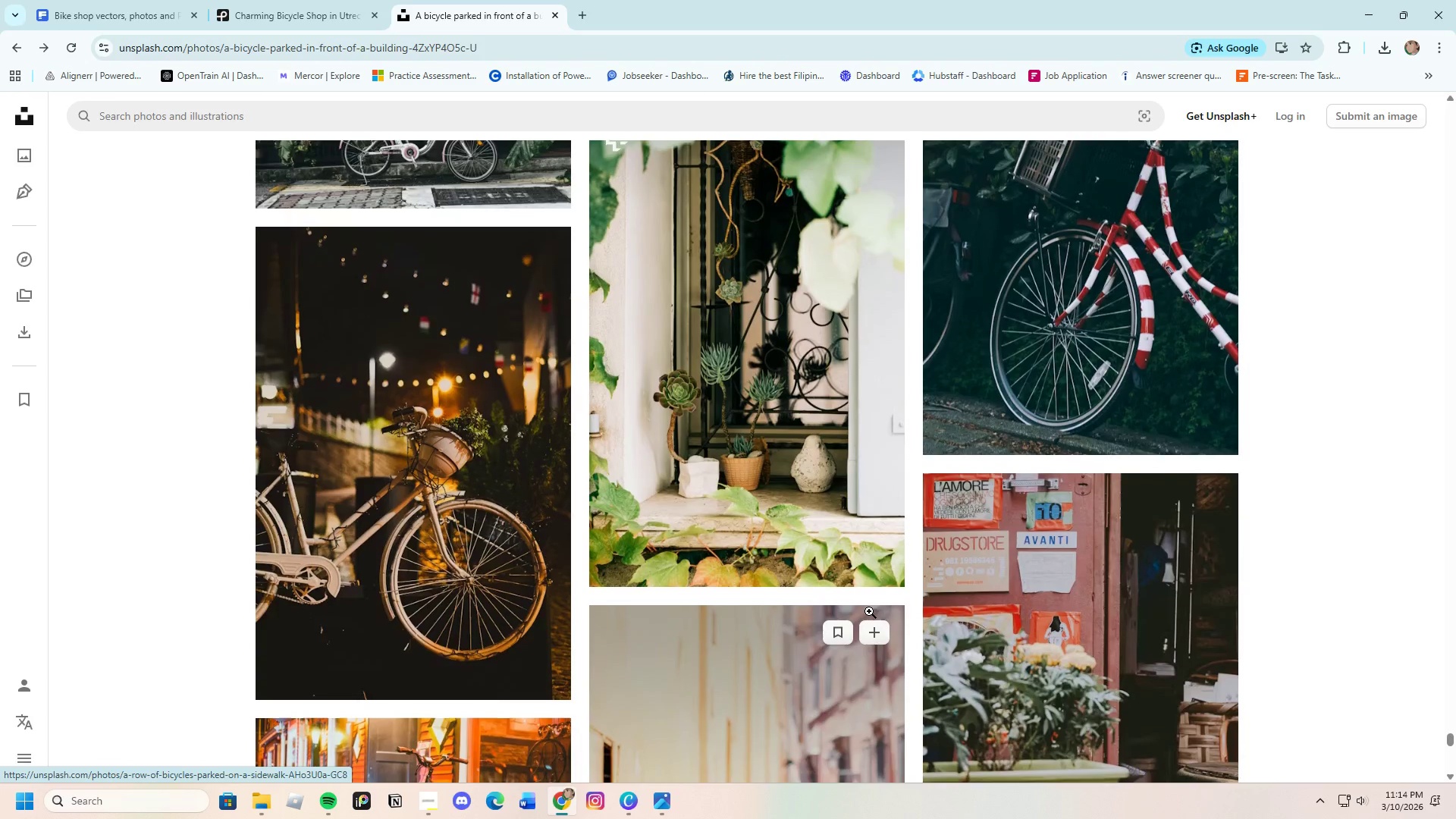 
scroll: coordinate [883, 592], scroll_direction: down, amount: 24.0
 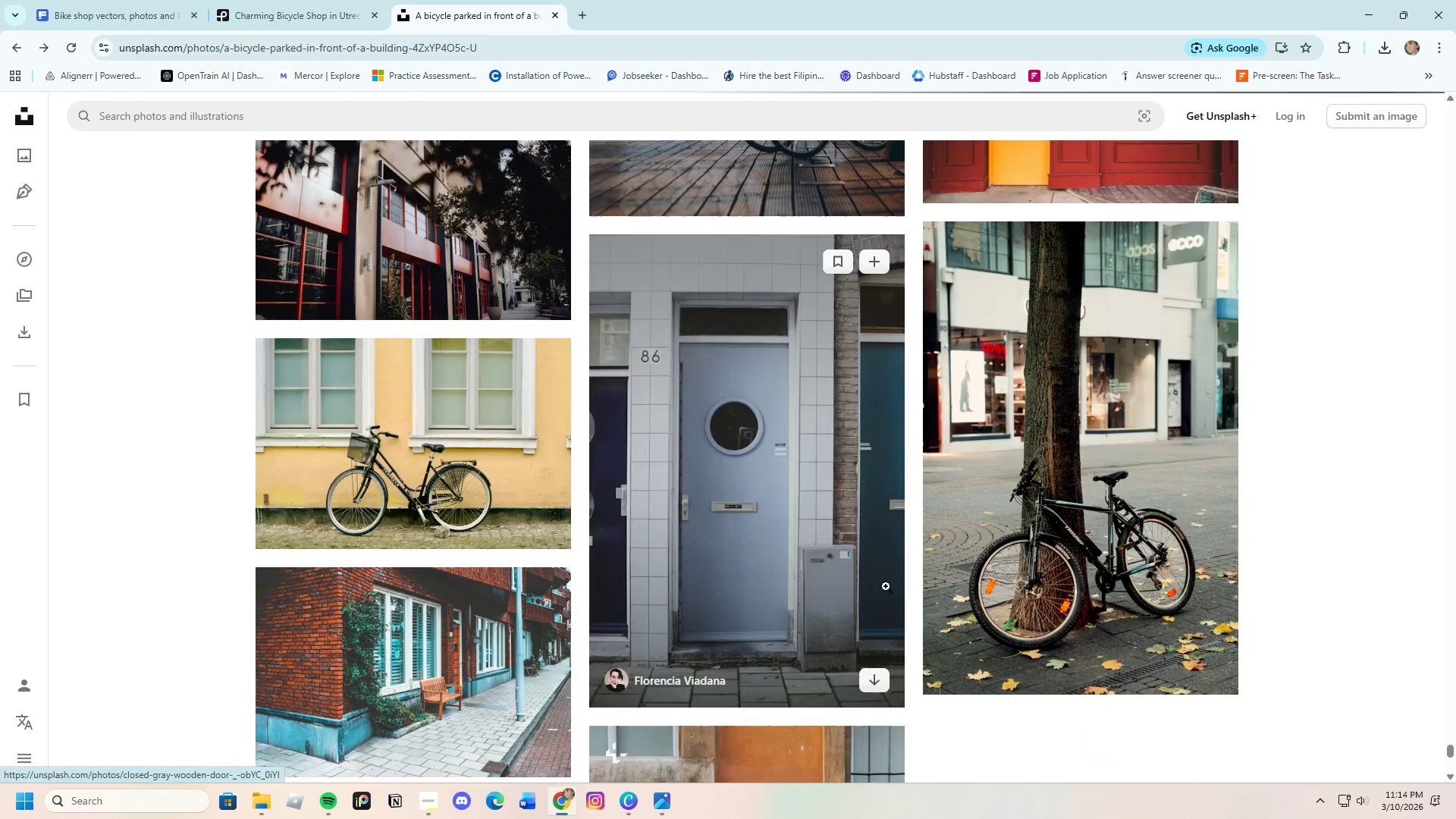 
scroll: coordinate [890, 576], scroll_direction: down, amount: 23.0
 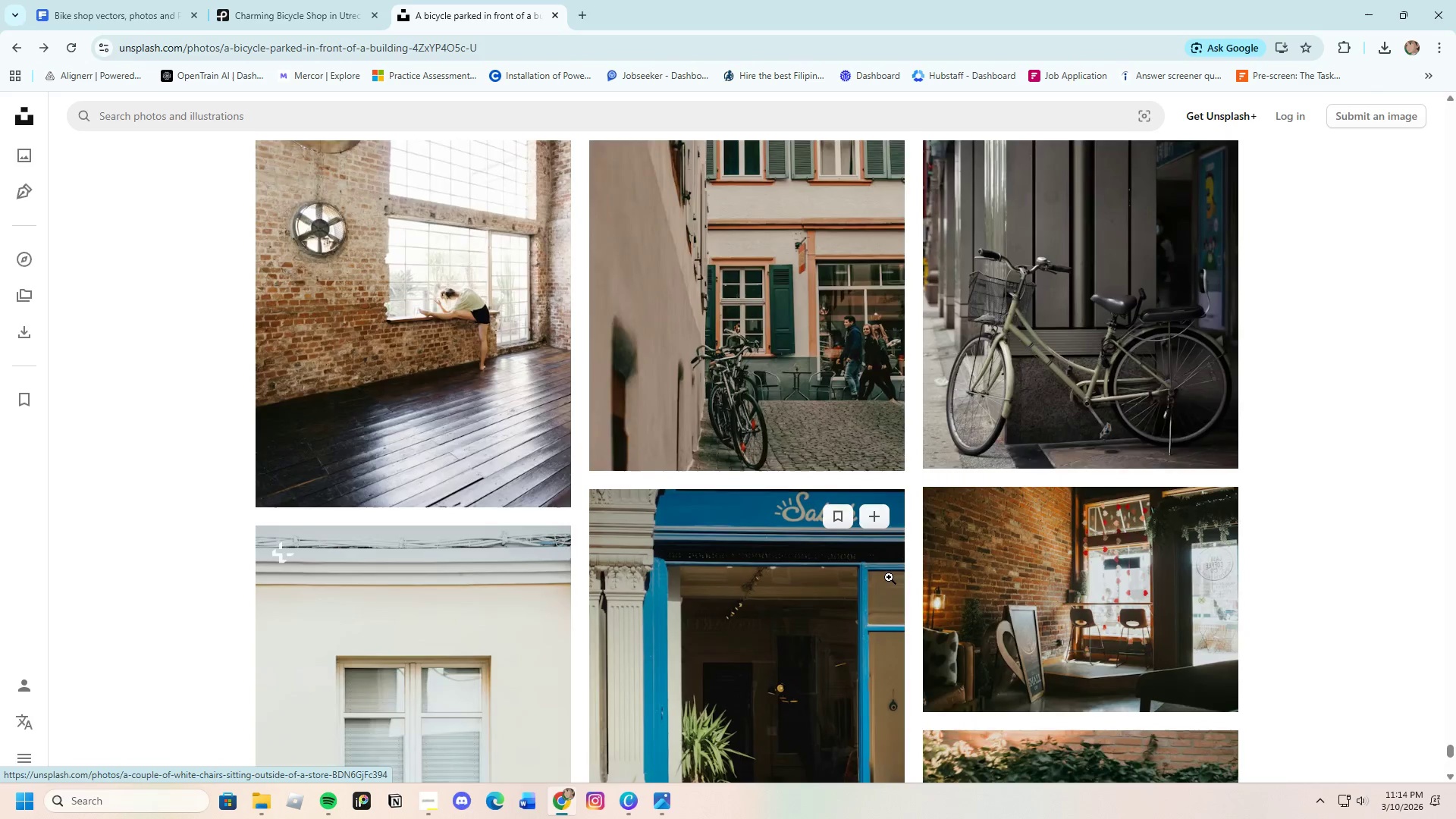 
scroll: coordinate [892, 577], scroll_direction: down, amount: 20.0
 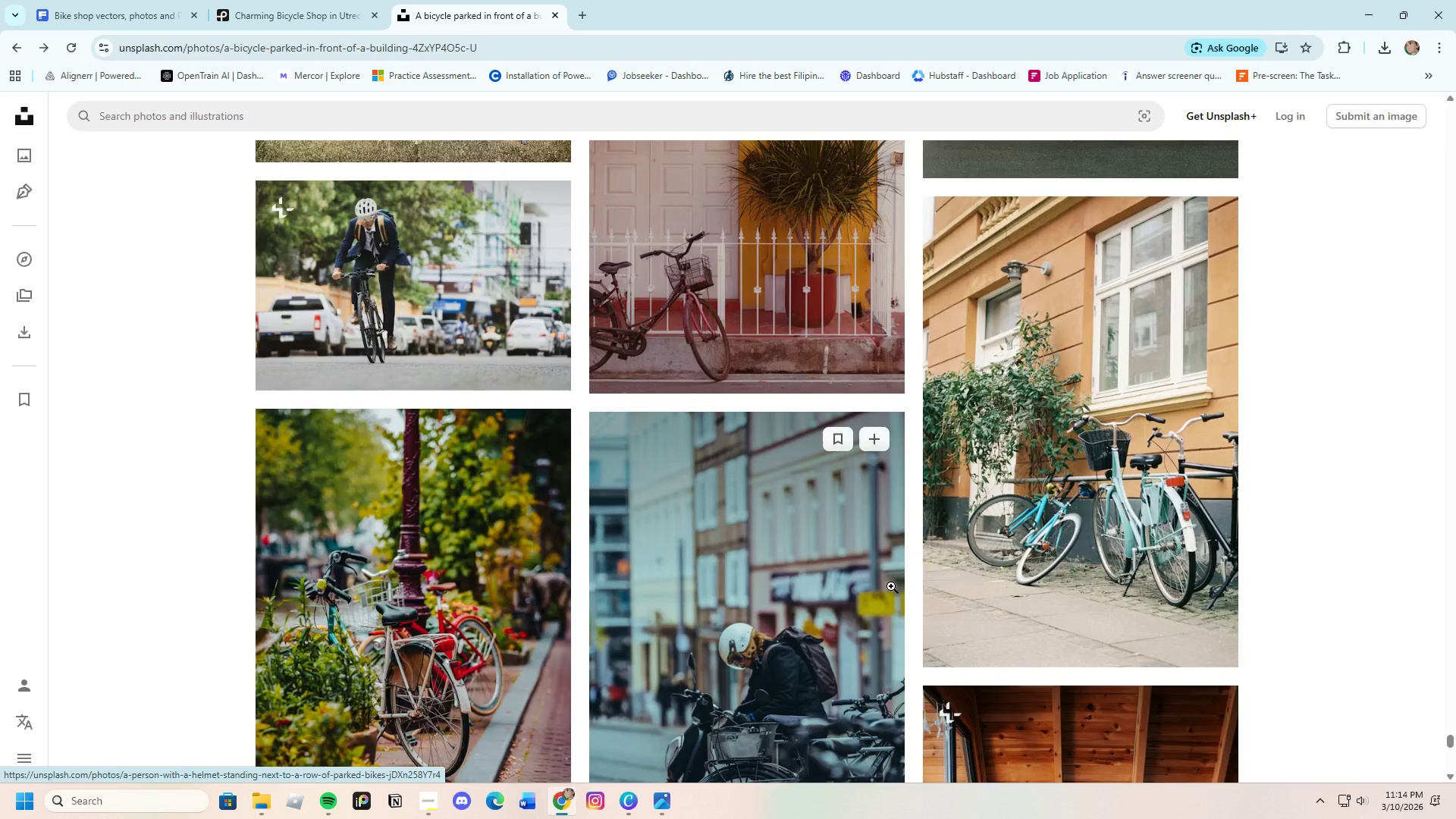 
scroll: coordinate [899, 563], scroll_direction: down, amount: 20.0
 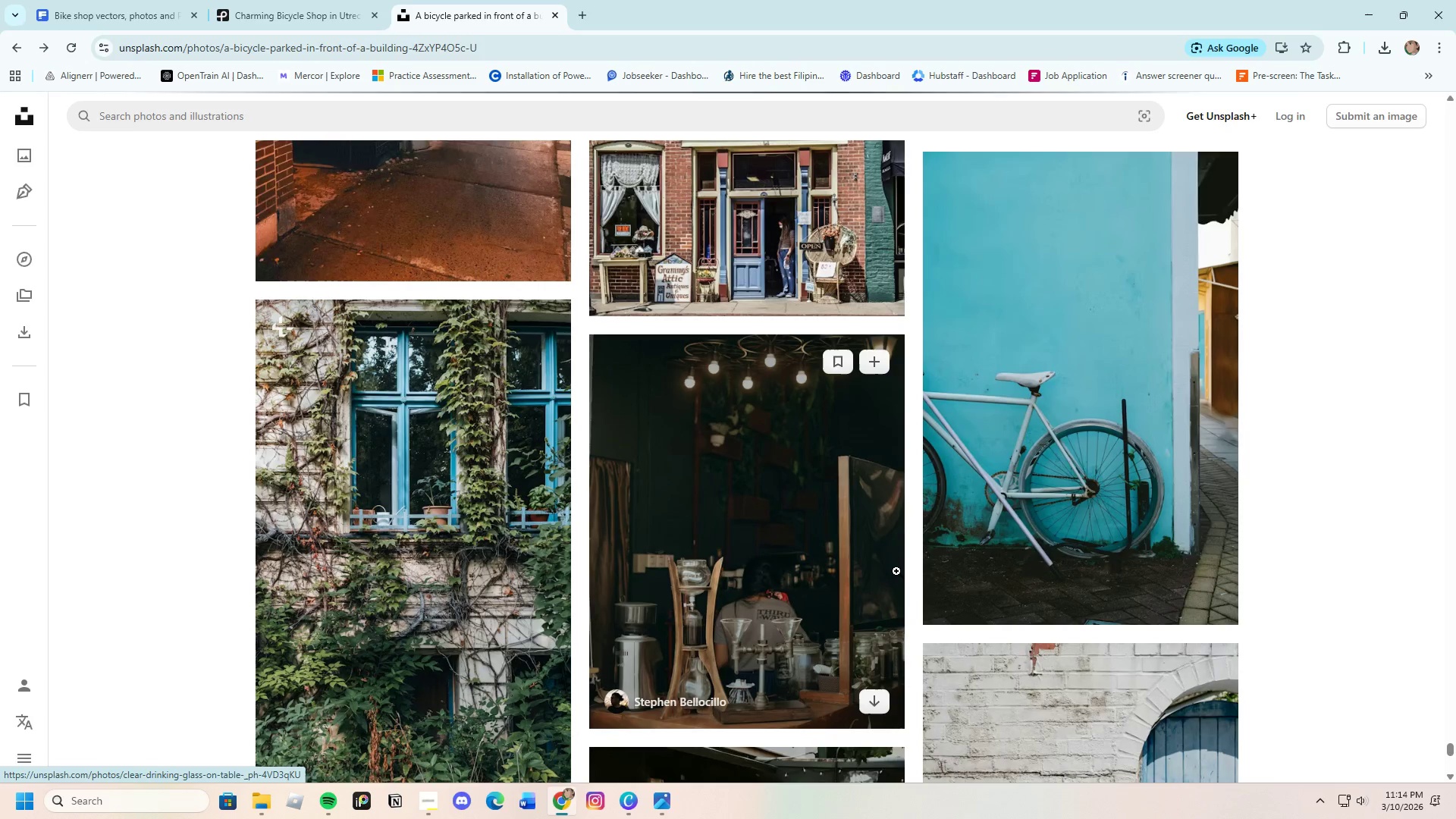 
scroll: coordinate [904, 562], scroll_direction: down, amount: 22.0
 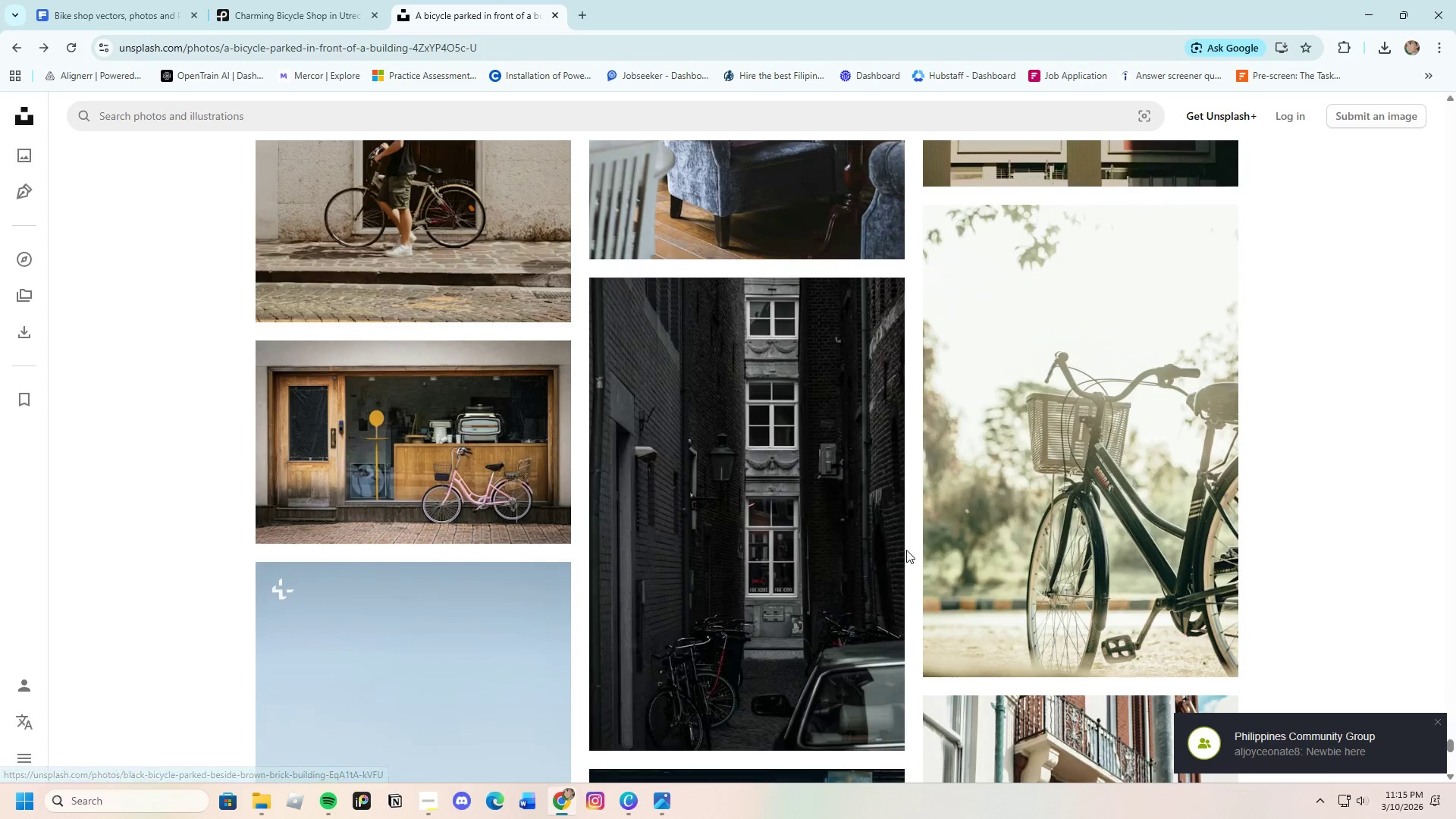 
scroll: coordinate [896, 576], scroll_direction: down, amount: 21.0
 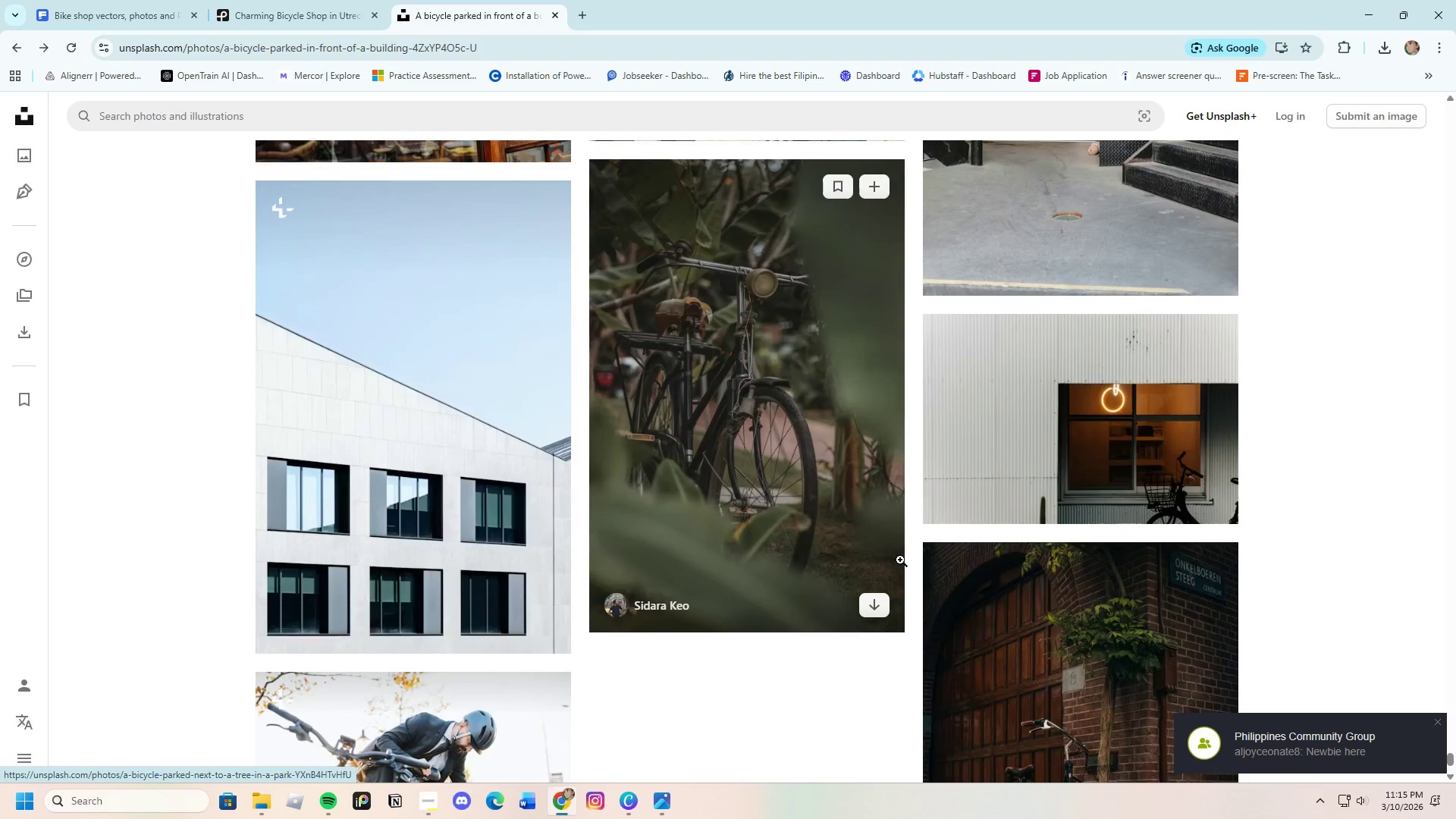 
scroll: coordinate [897, 569], scroll_direction: down, amount: 14.0
 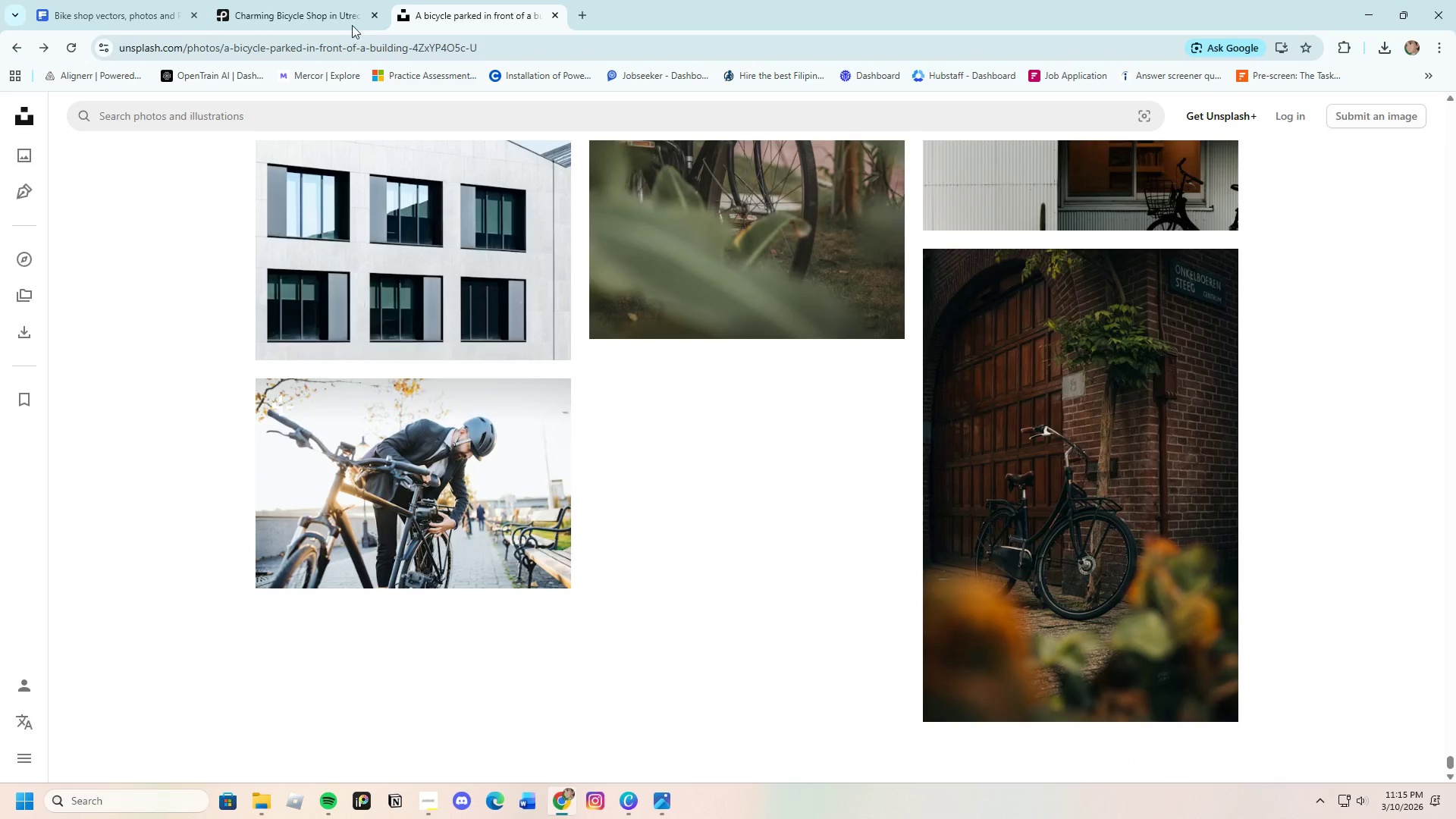 
left_click([342, 6])
 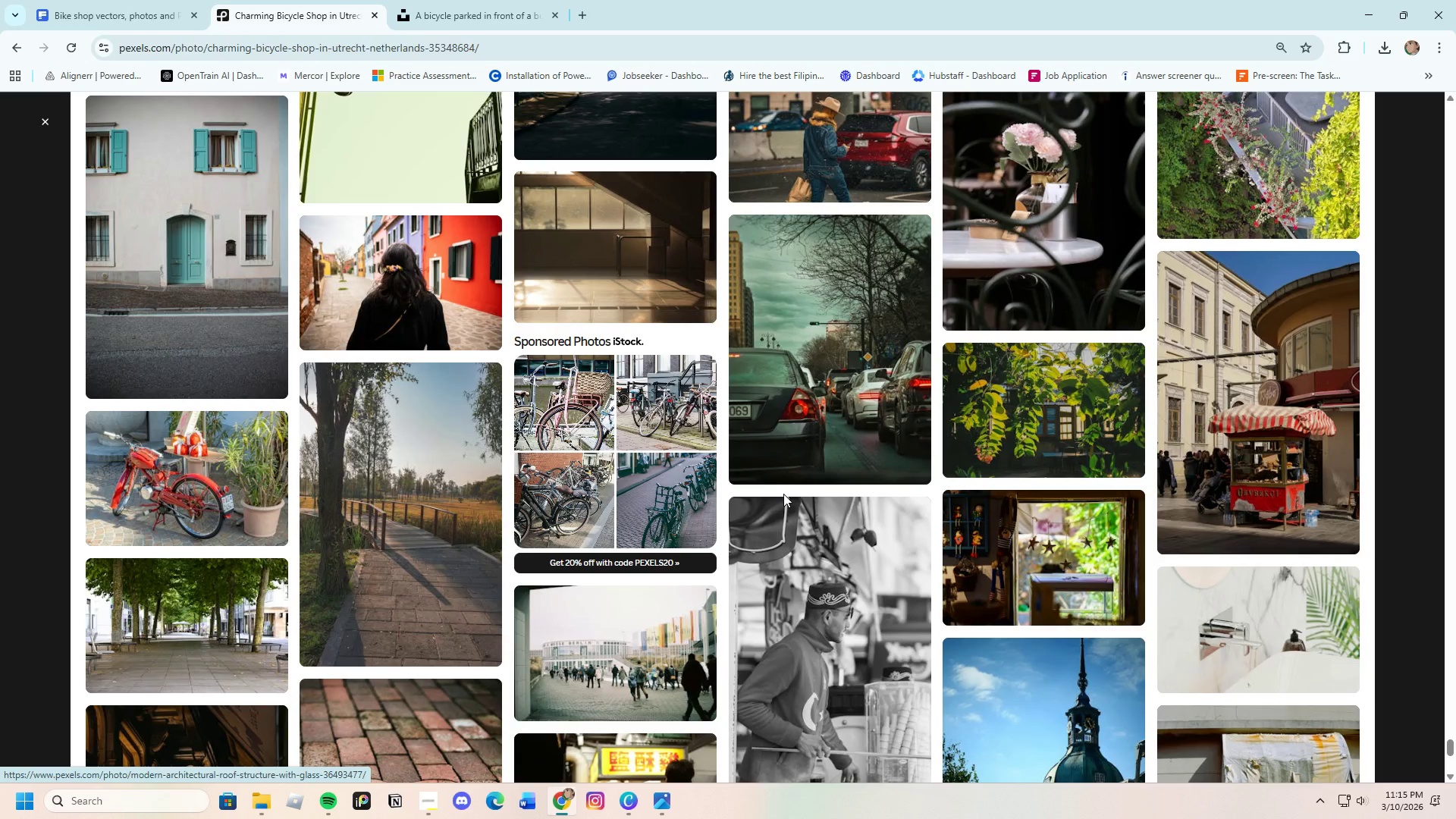 
scroll: coordinate [784, 522], scroll_direction: down, amount: 3.0
 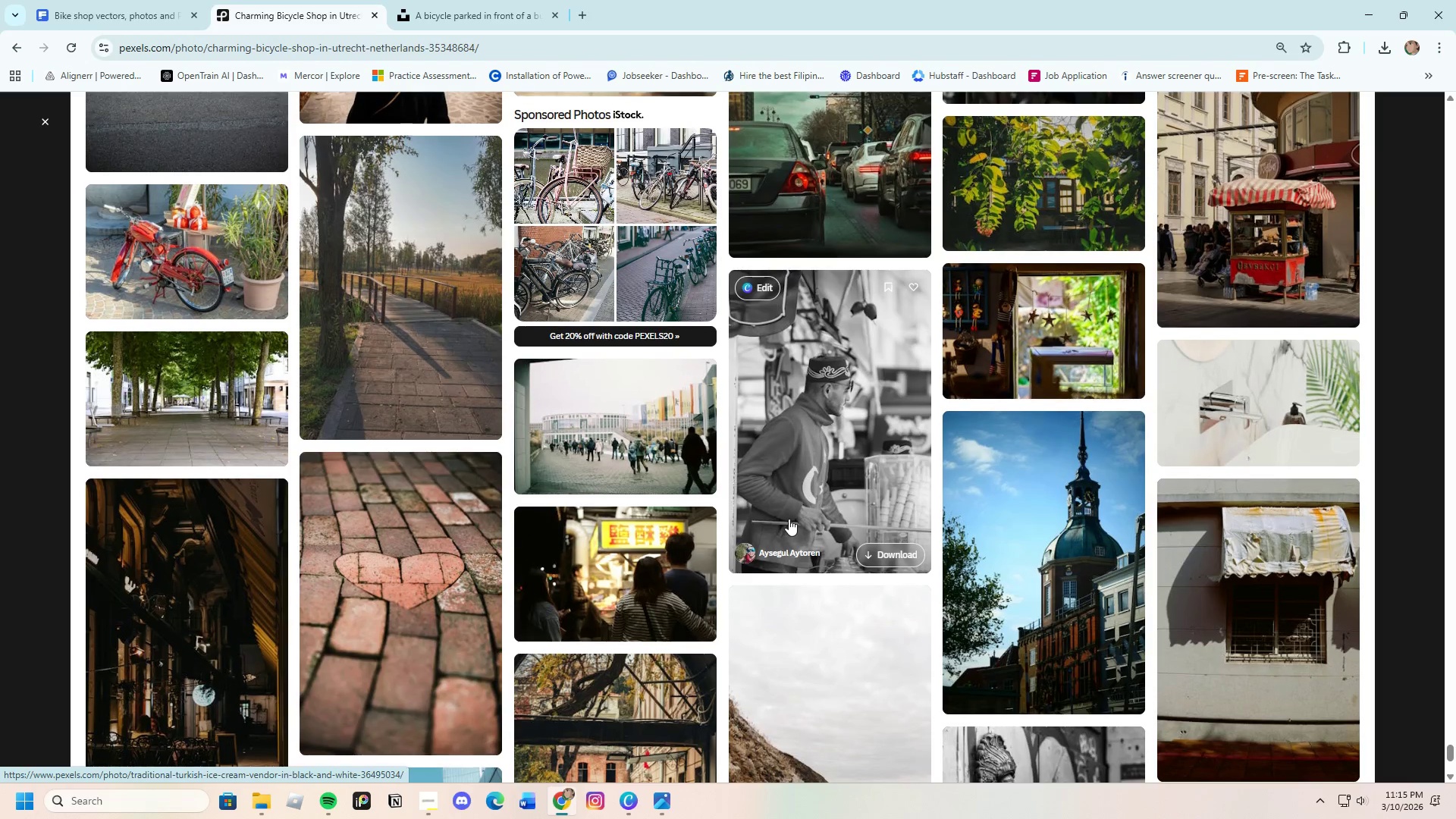 
scroll: coordinate [789, 519], scroll_direction: up, amount: 4.0
 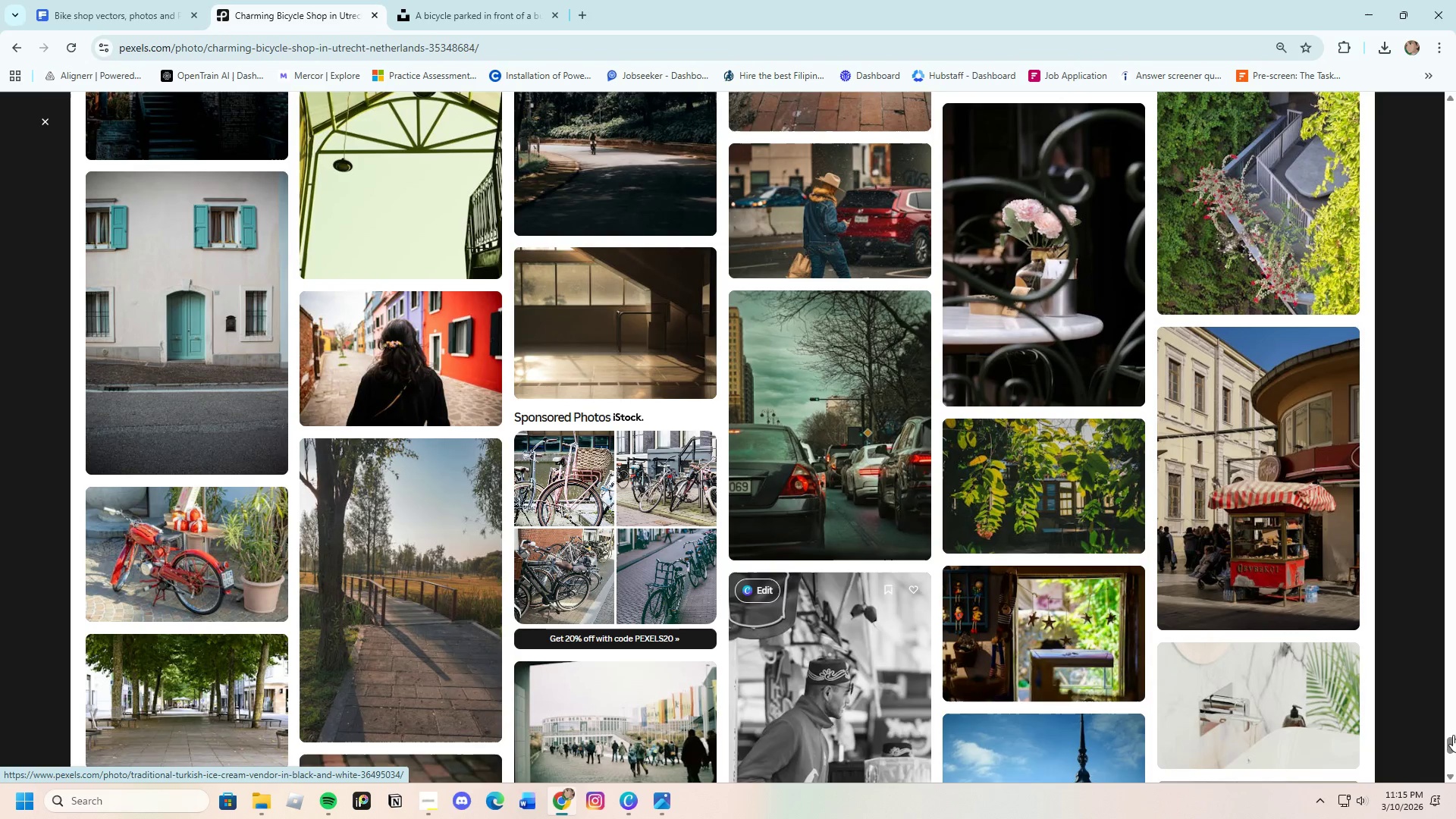 
left_click_drag(start_coordinate=[1452, 739], to_coordinate=[1450, 67])
 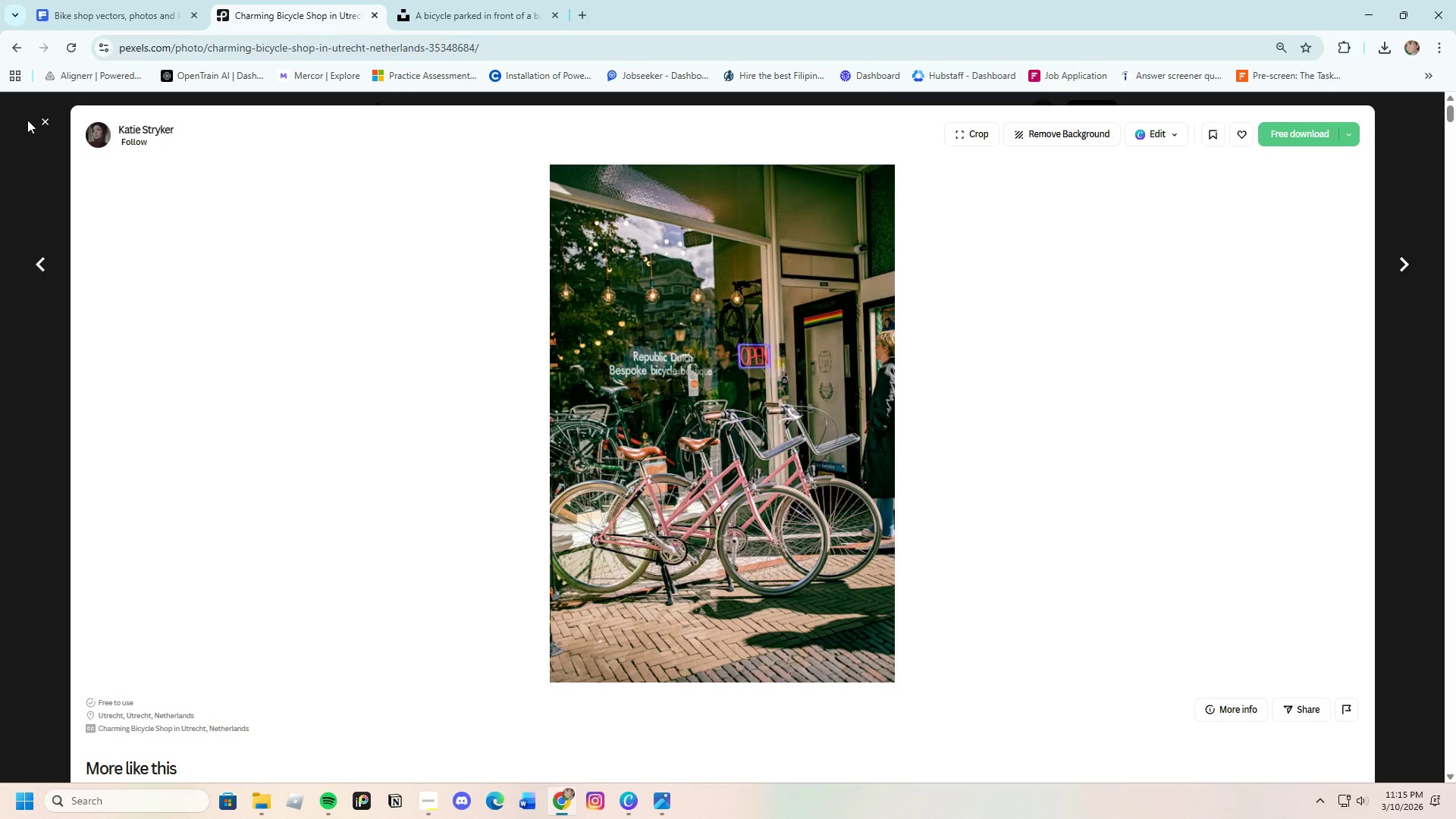 
left_click([42, 121])
 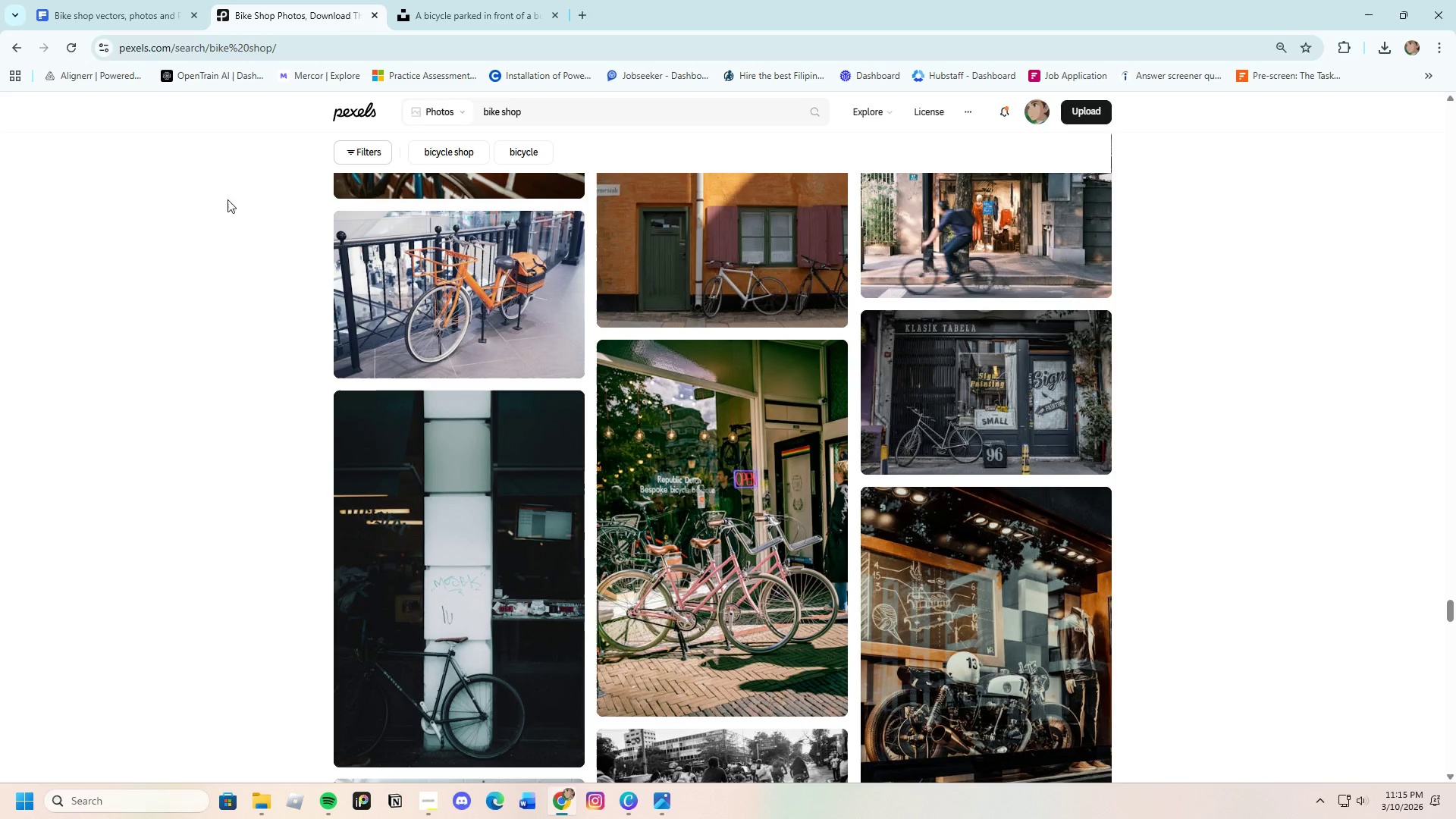 
scroll: coordinate [600, 641], scroll_direction: down, amount: 11.0
 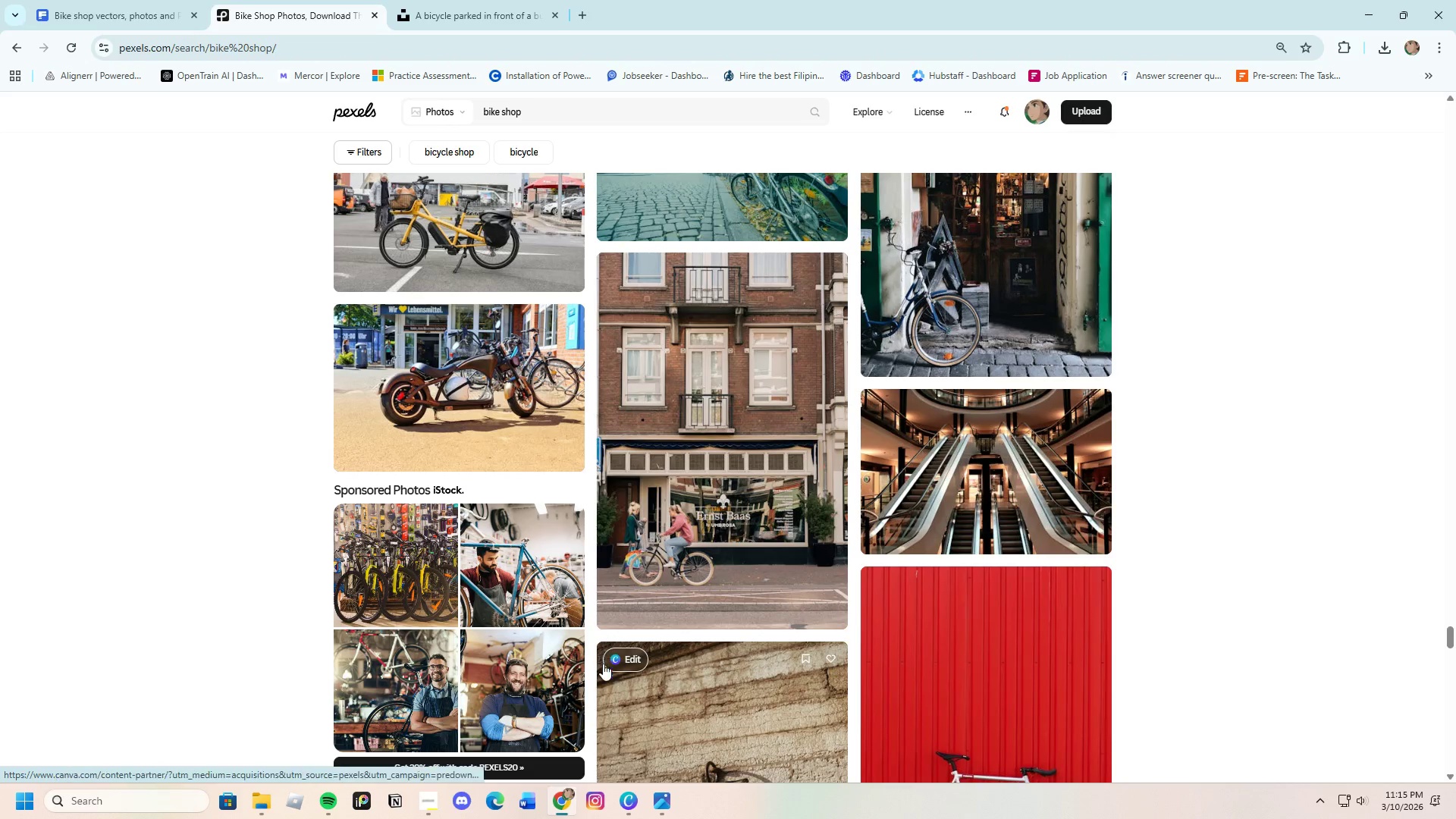 
scroll: coordinate [610, 648], scroll_direction: up, amount: 3.0
 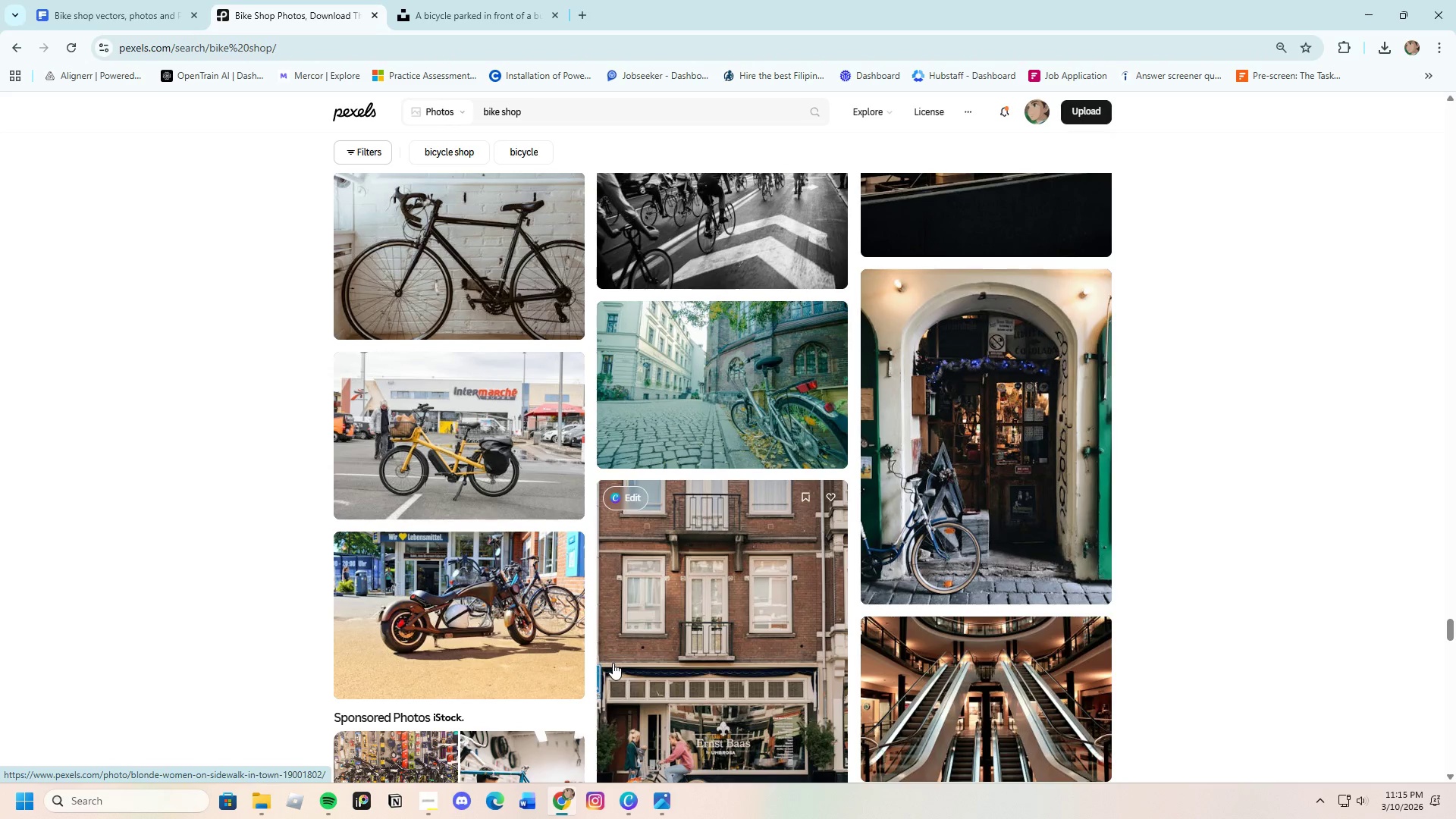 
scroll: coordinate [805, 718], scroll_direction: down, amount: 25.0
 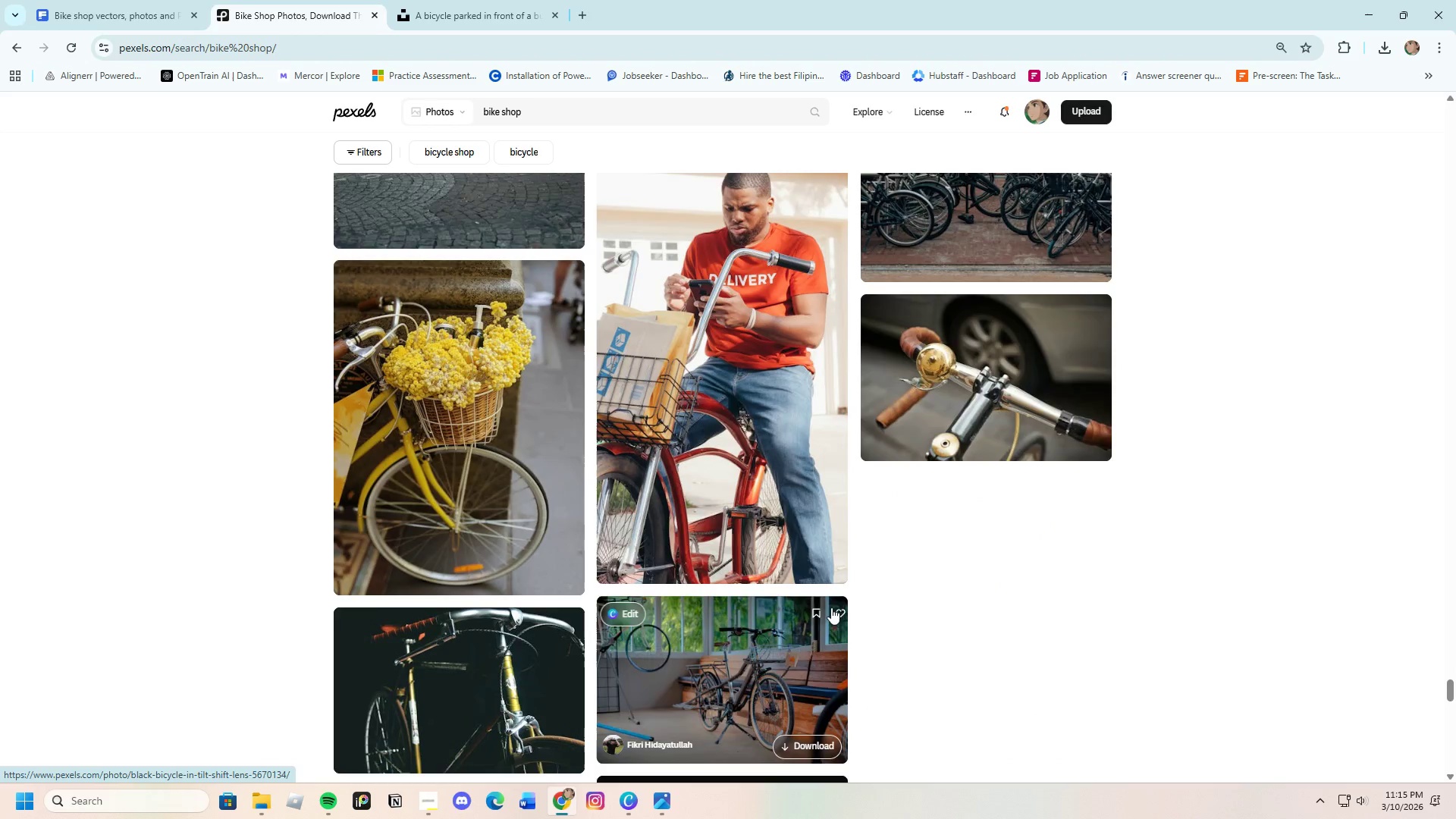 
scroll: coordinate [778, 667], scroll_direction: down, amount: 18.0
 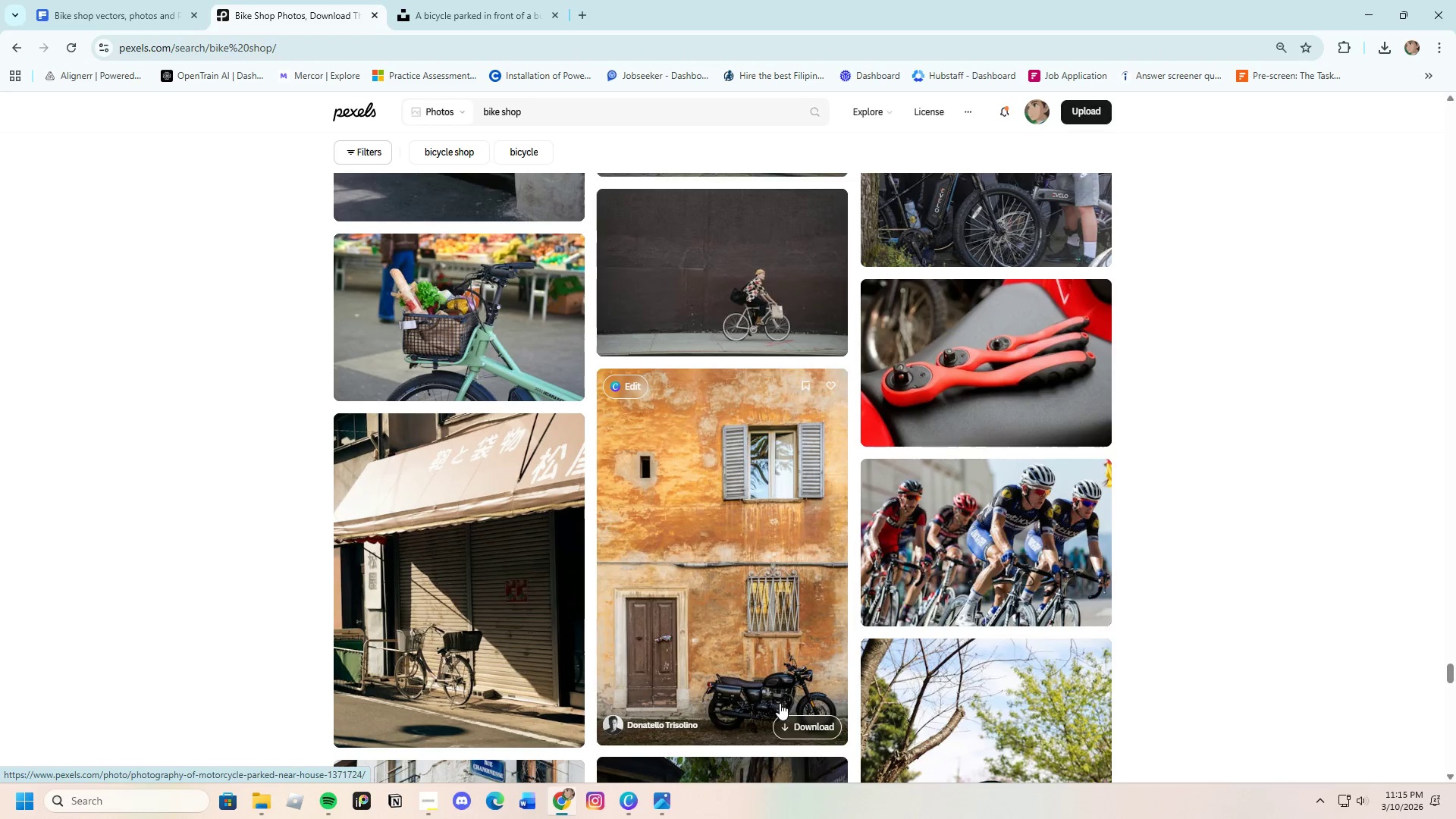 
scroll: coordinate [792, 687], scroll_direction: down, amount: 21.0
 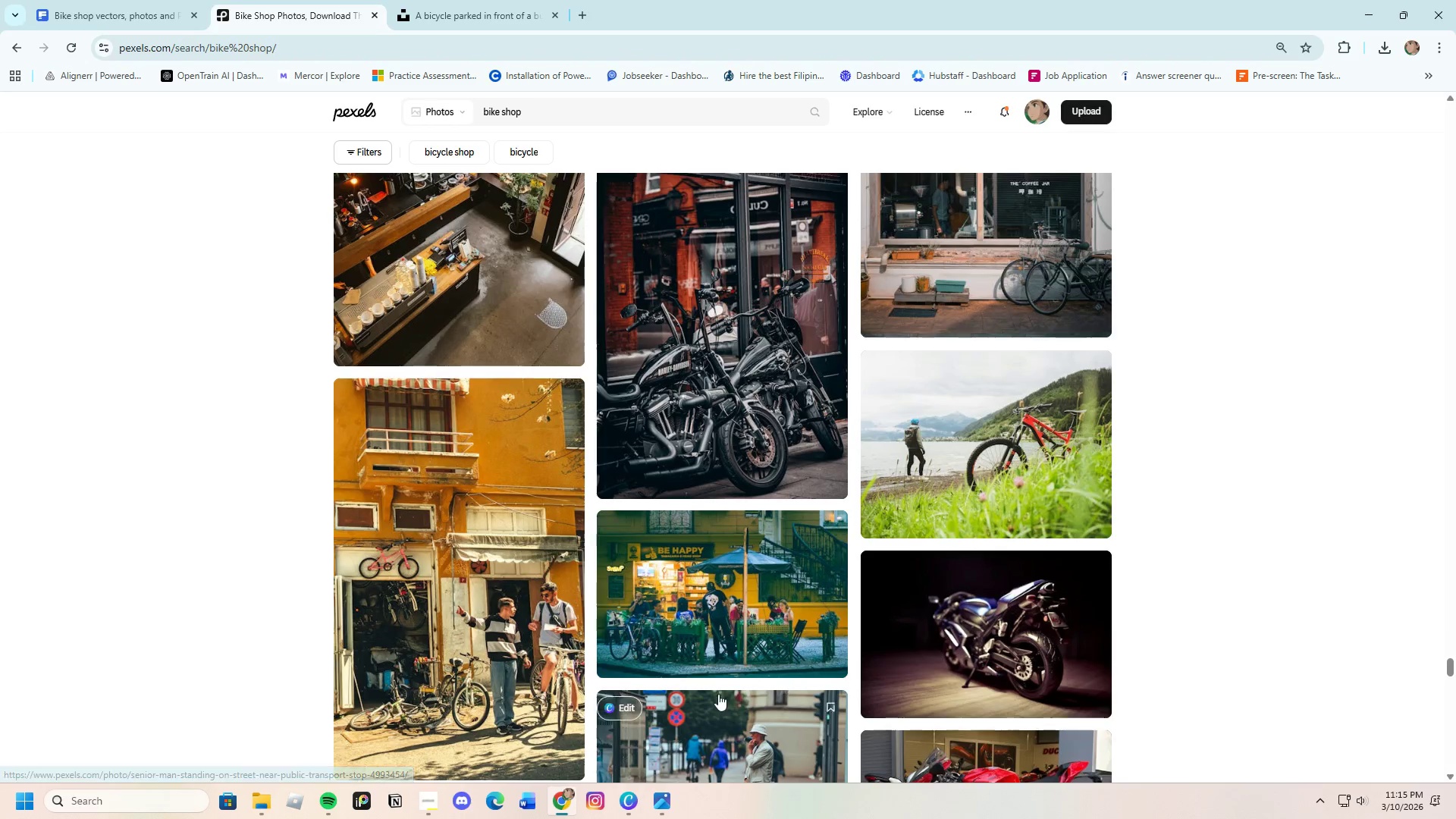 
scroll: coordinate [623, 637], scroll_direction: down, amount: 18.0
 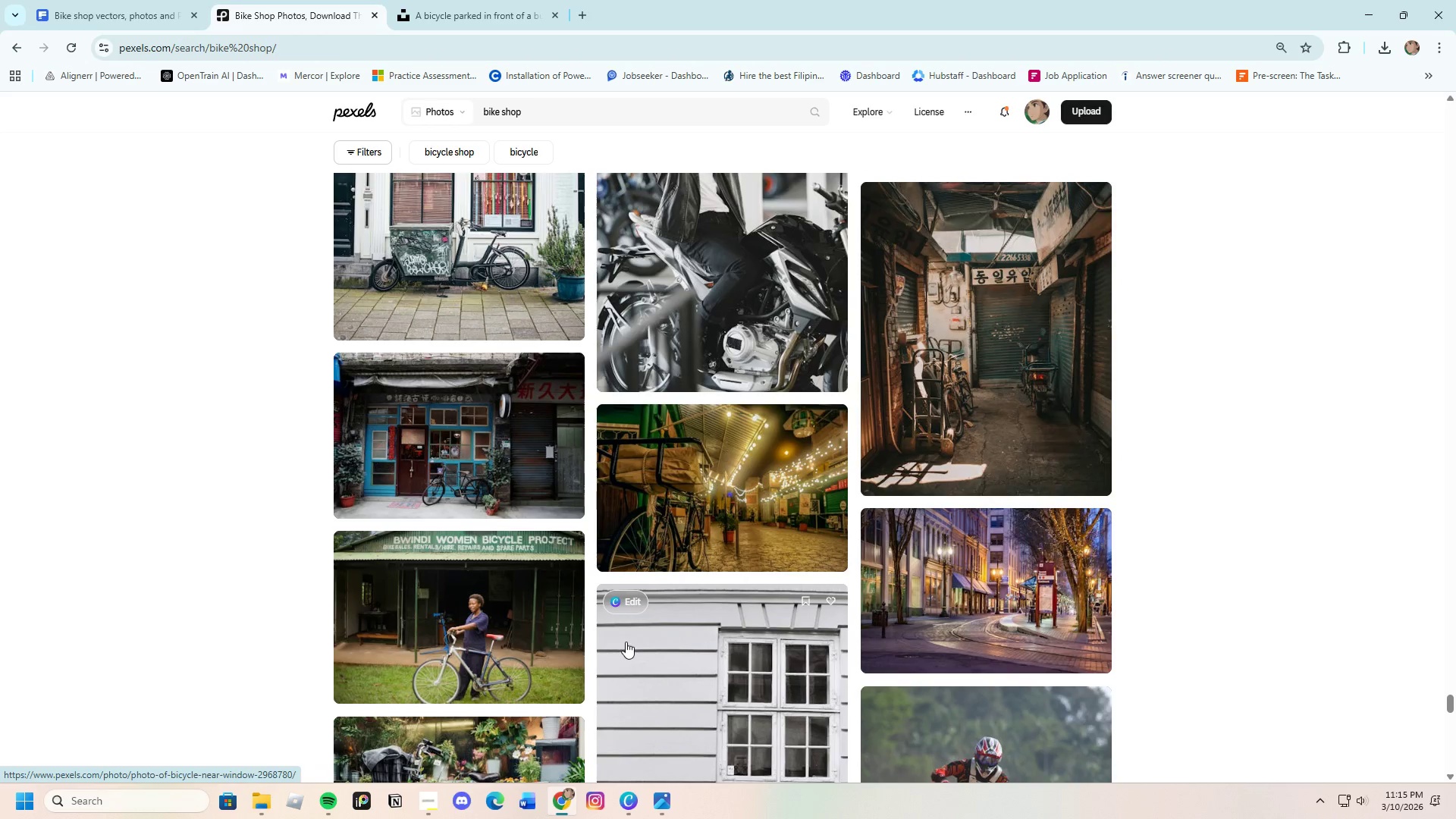 
scroll: coordinate [627, 658], scroll_direction: down, amount: 26.0
 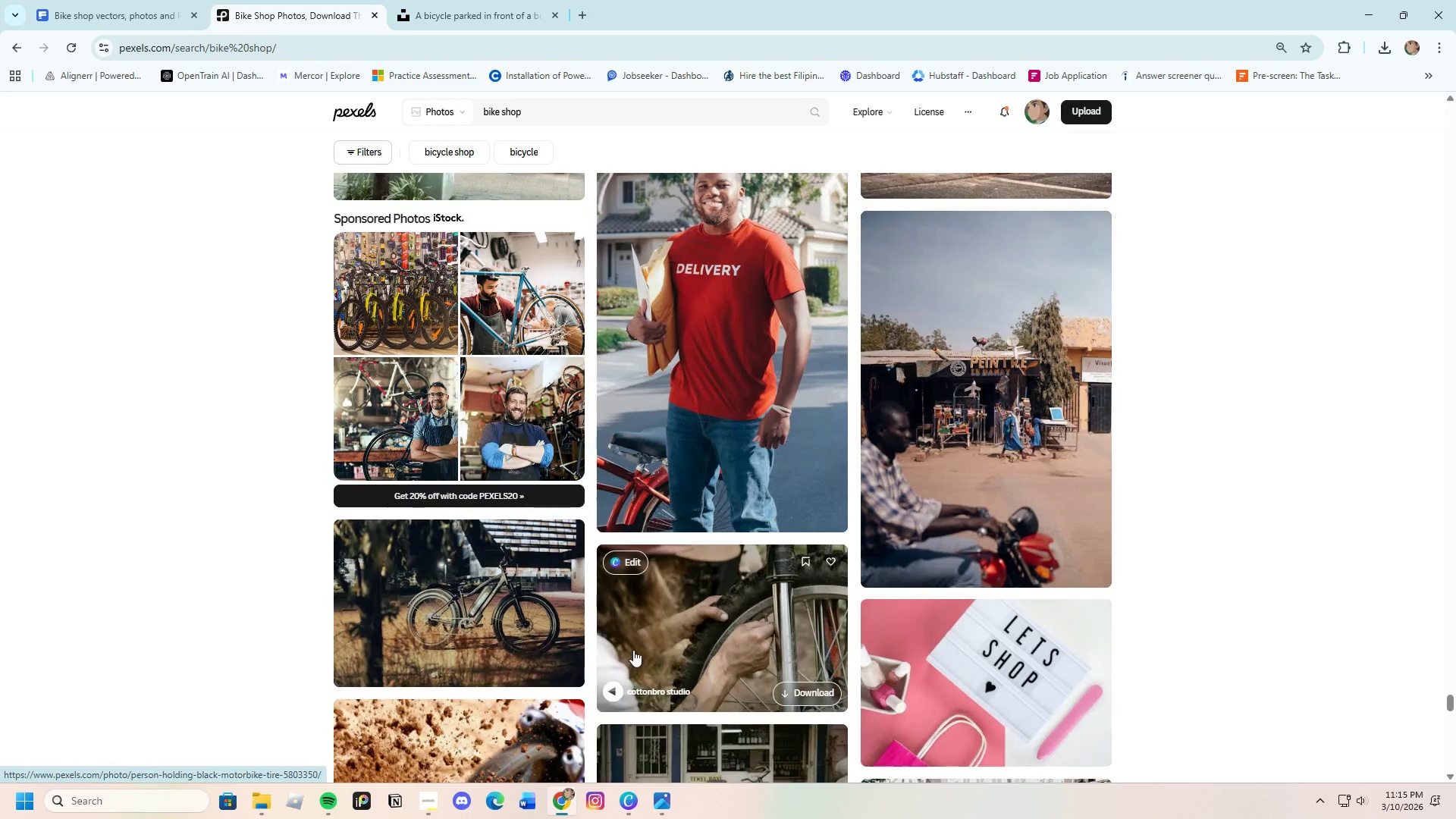 
scroll: coordinate [628, 644], scroll_direction: down, amount: 22.0
 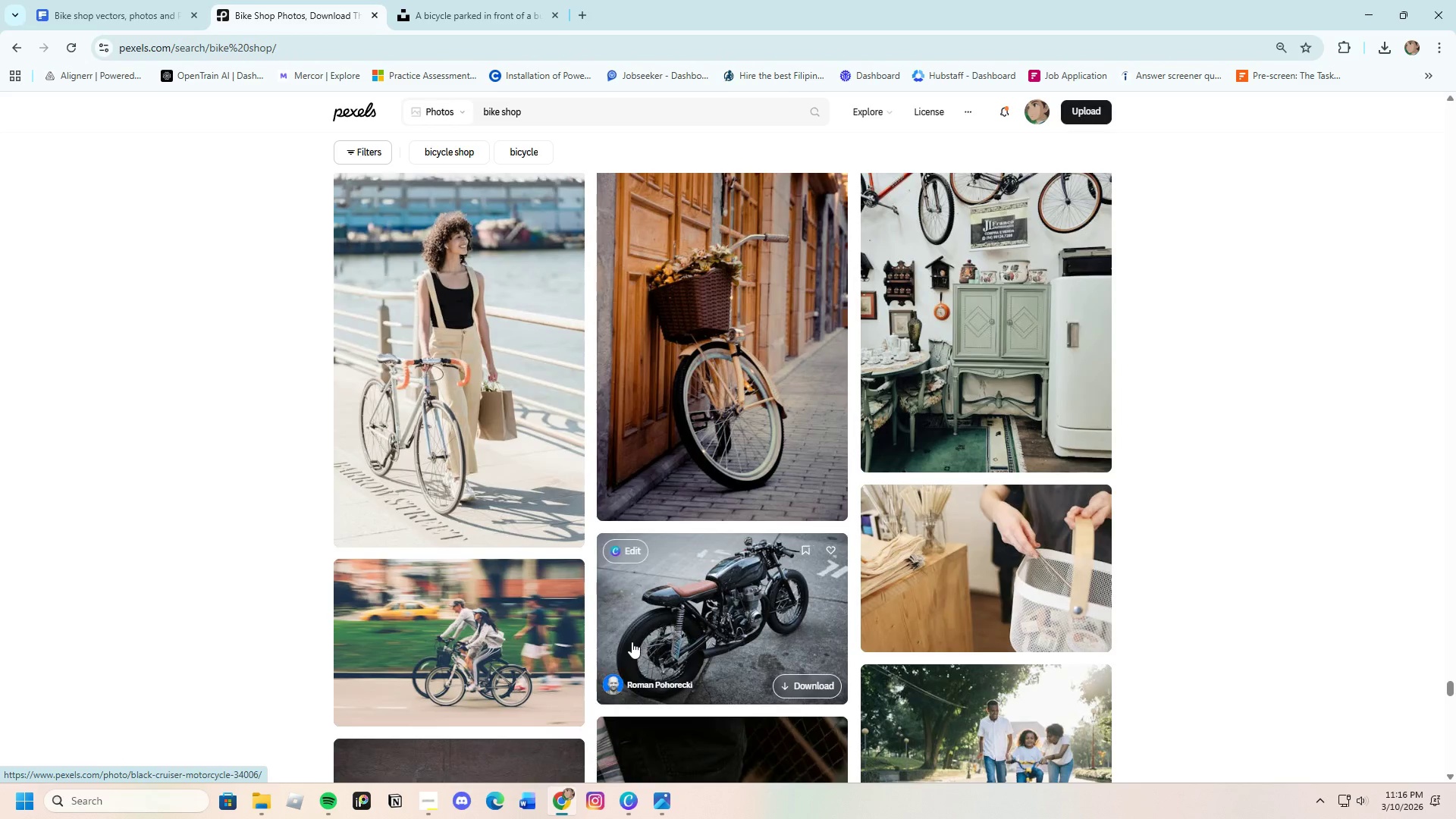 
scroll: coordinate [648, 654], scroll_direction: down, amount: 35.0
 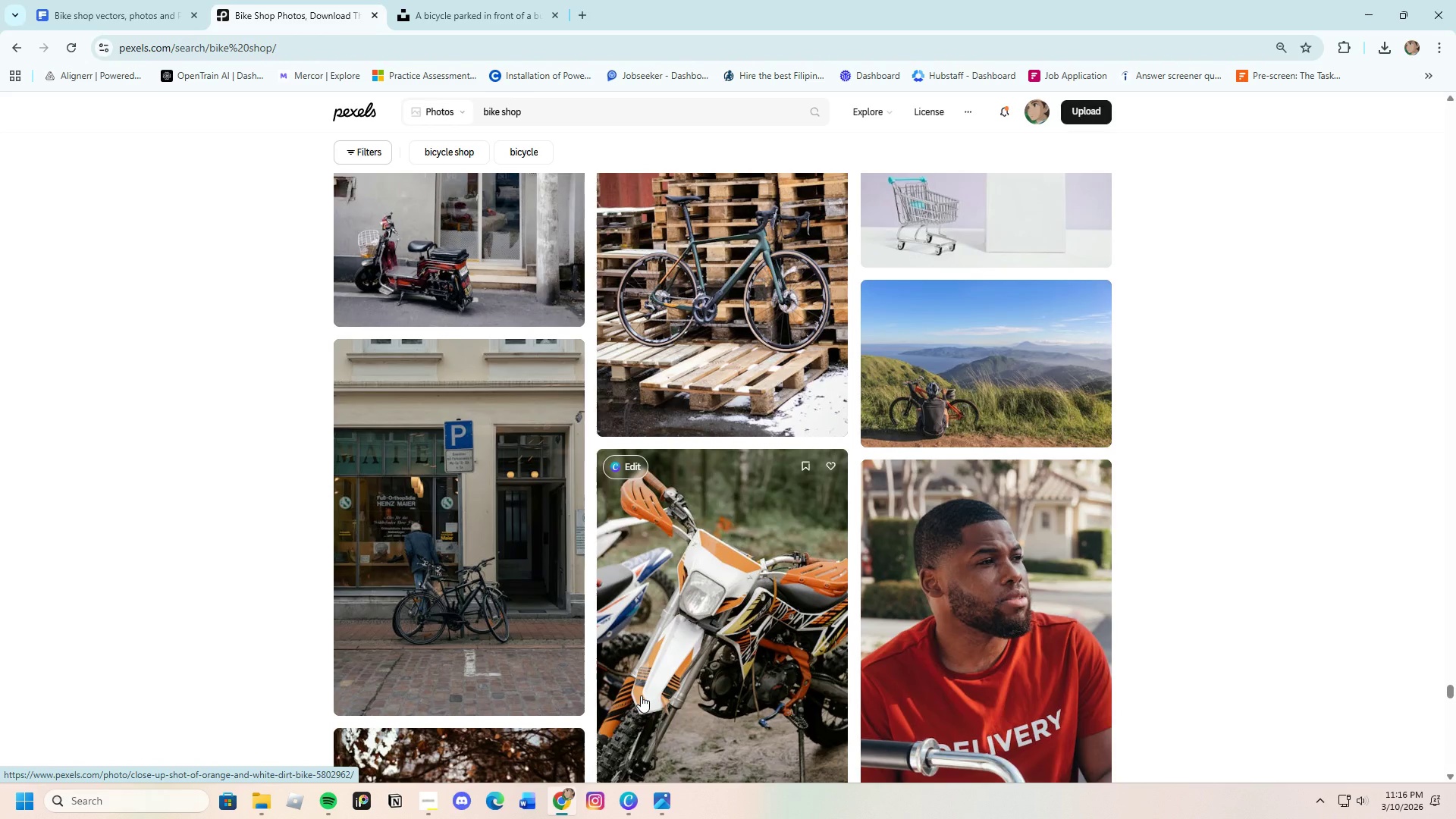 
scroll: coordinate [851, 331], scroll_direction: down, amount: 40.0
 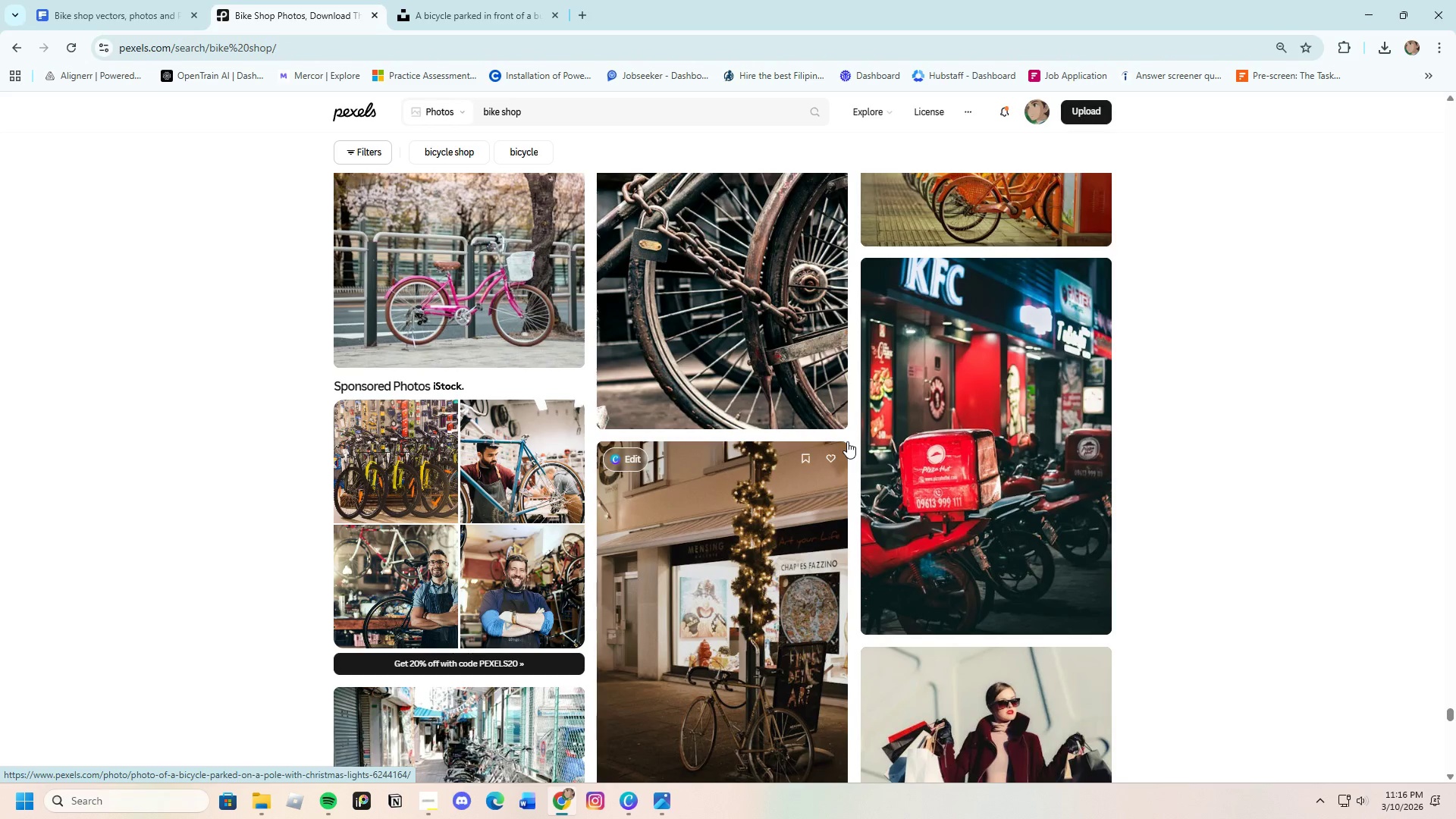 
scroll: coordinate [764, 508], scroll_direction: down, amount: 23.0
 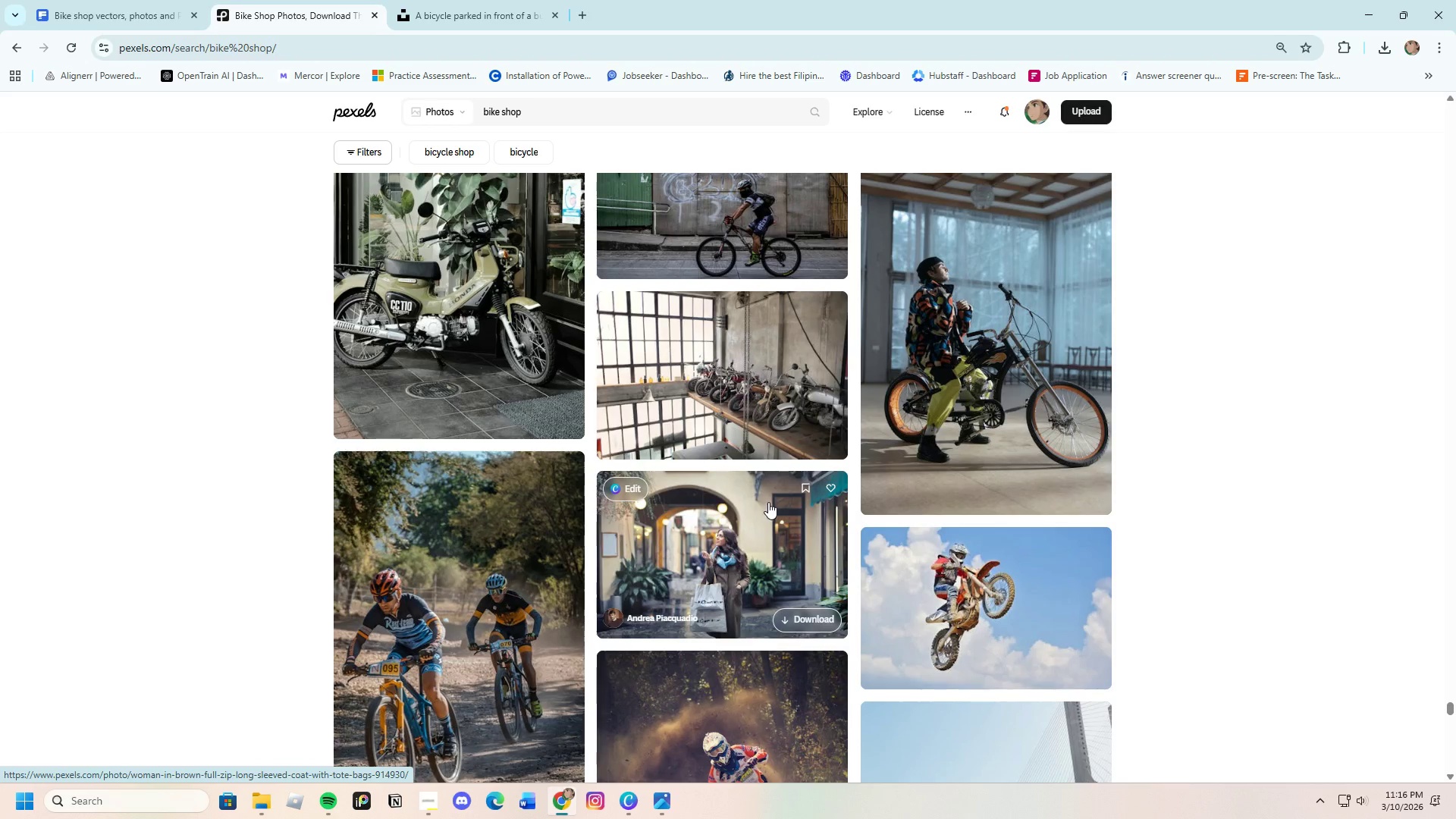 
scroll: coordinate [797, 526], scroll_direction: down, amount: 24.0
 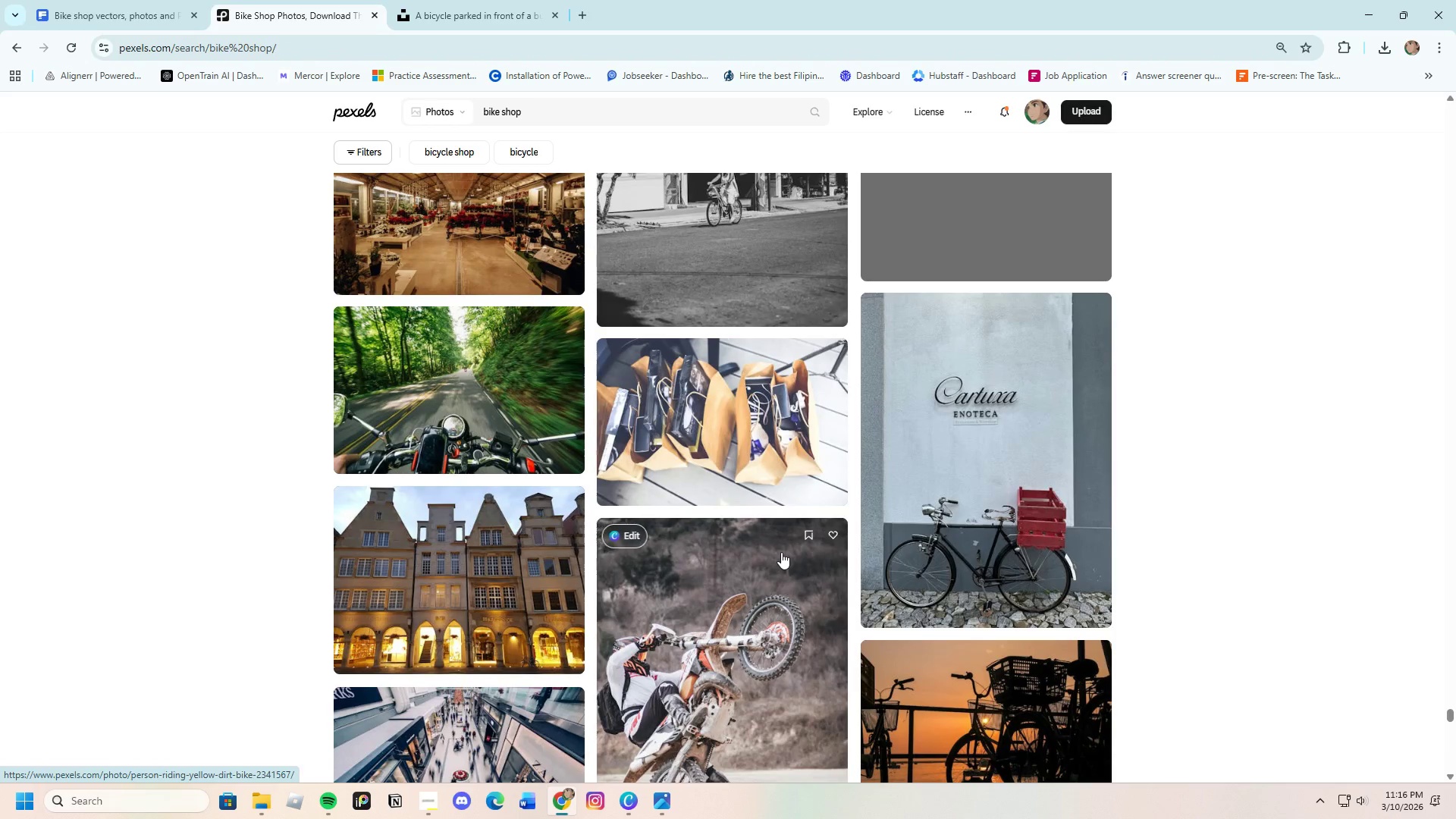 
scroll: coordinate [765, 496], scroll_direction: down, amount: 24.0
 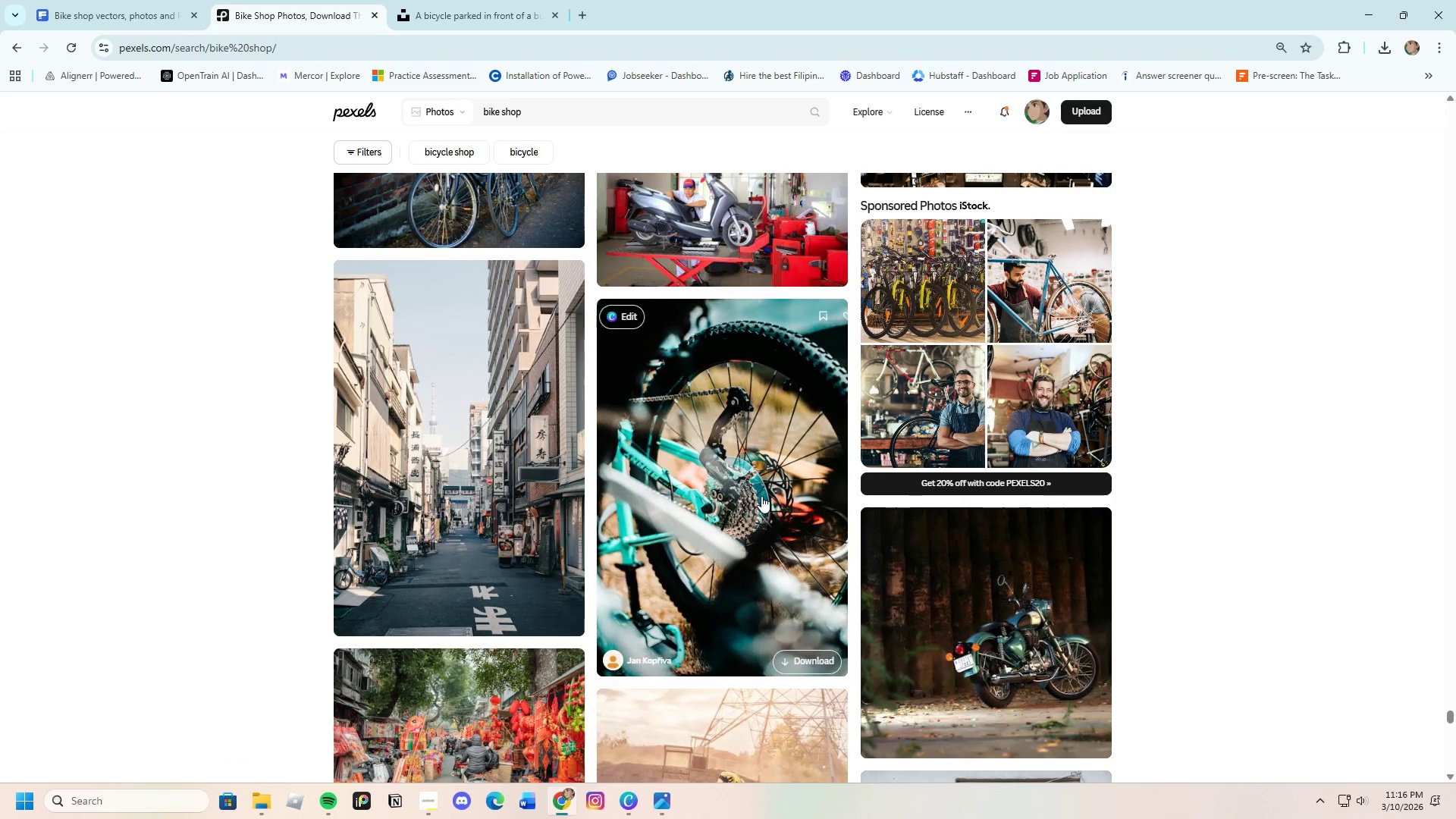 
scroll: coordinate [755, 500], scroll_direction: down, amount: 27.0
 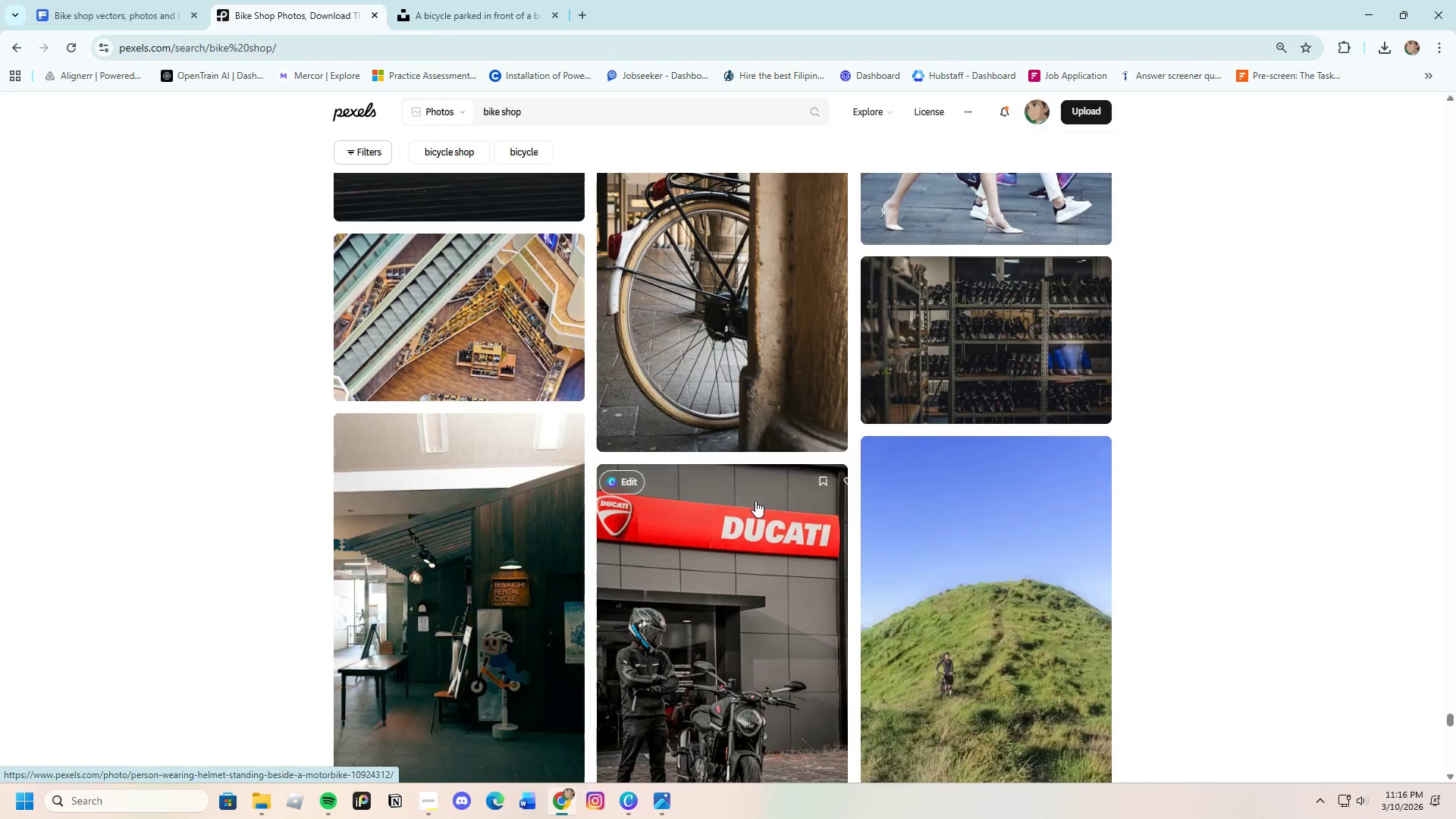 
scroll: coordinate [759, 499], scroll_direction: down, amount: 24.0
 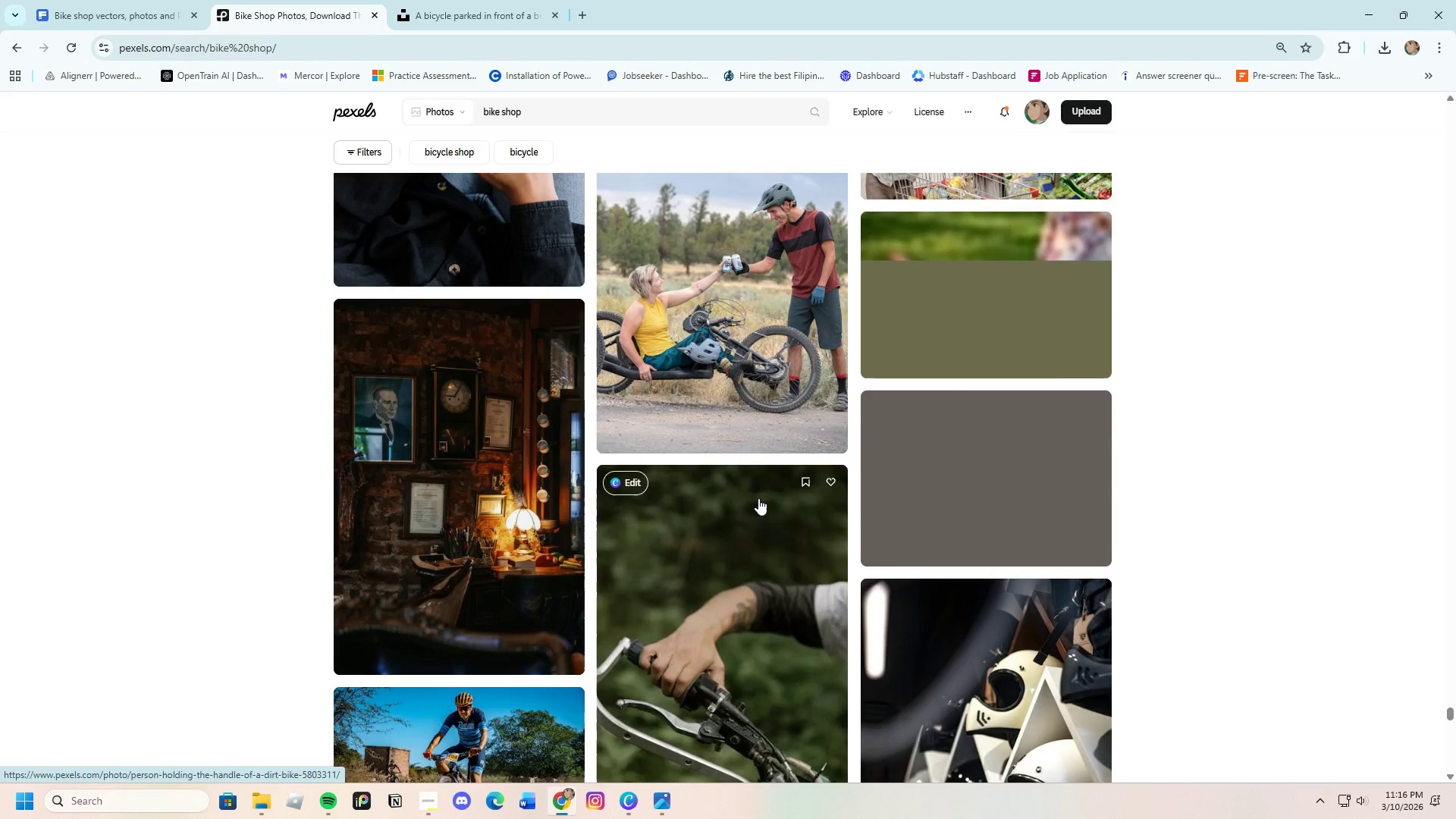 
scroll: coordinate [758, 498], scroll_direction: down, amount: 4.0
 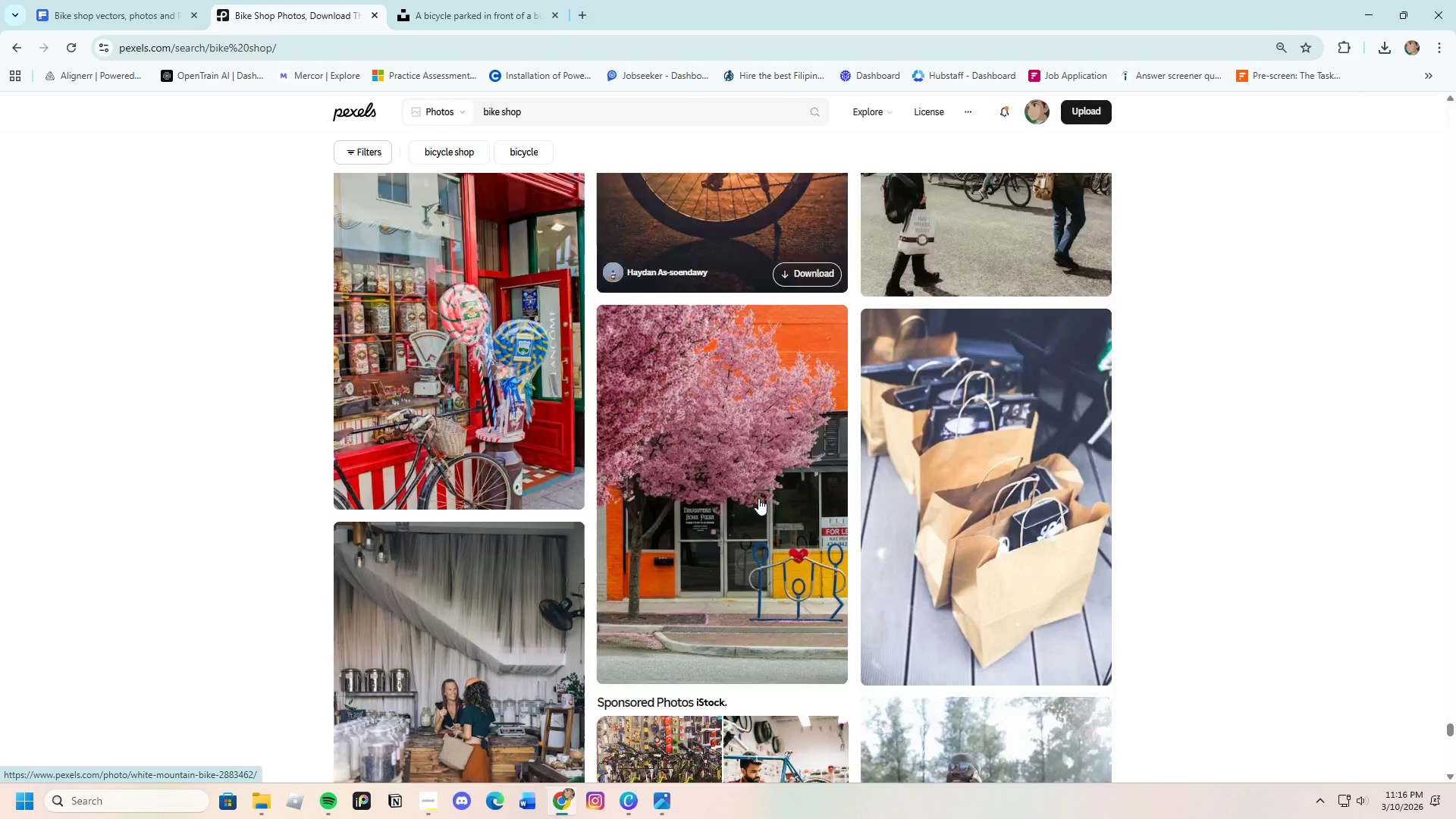 
scroll: coordinate [758, 498], scroll_direction: up, amount: 4.0
 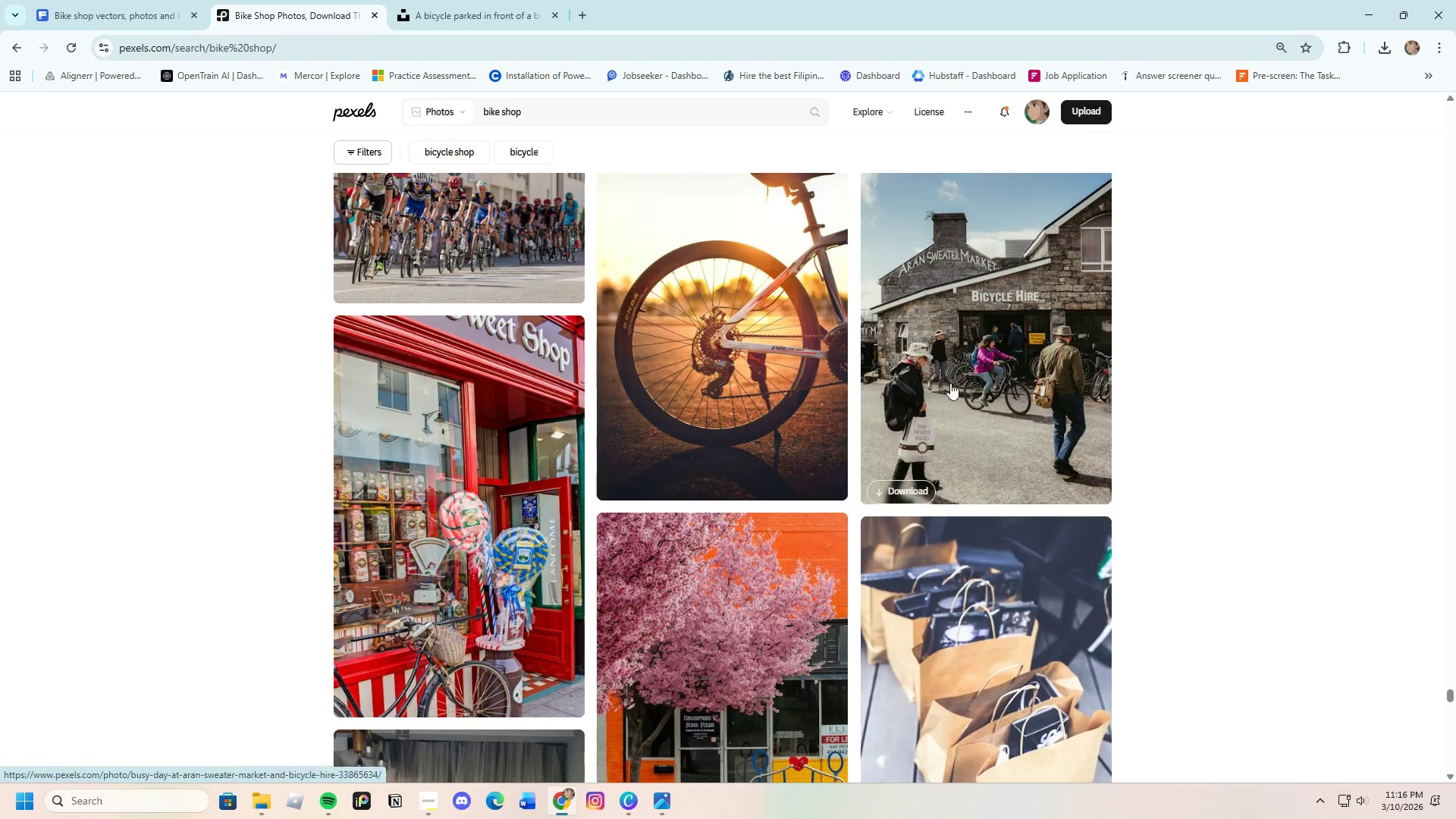 
left_click([999, 309])
 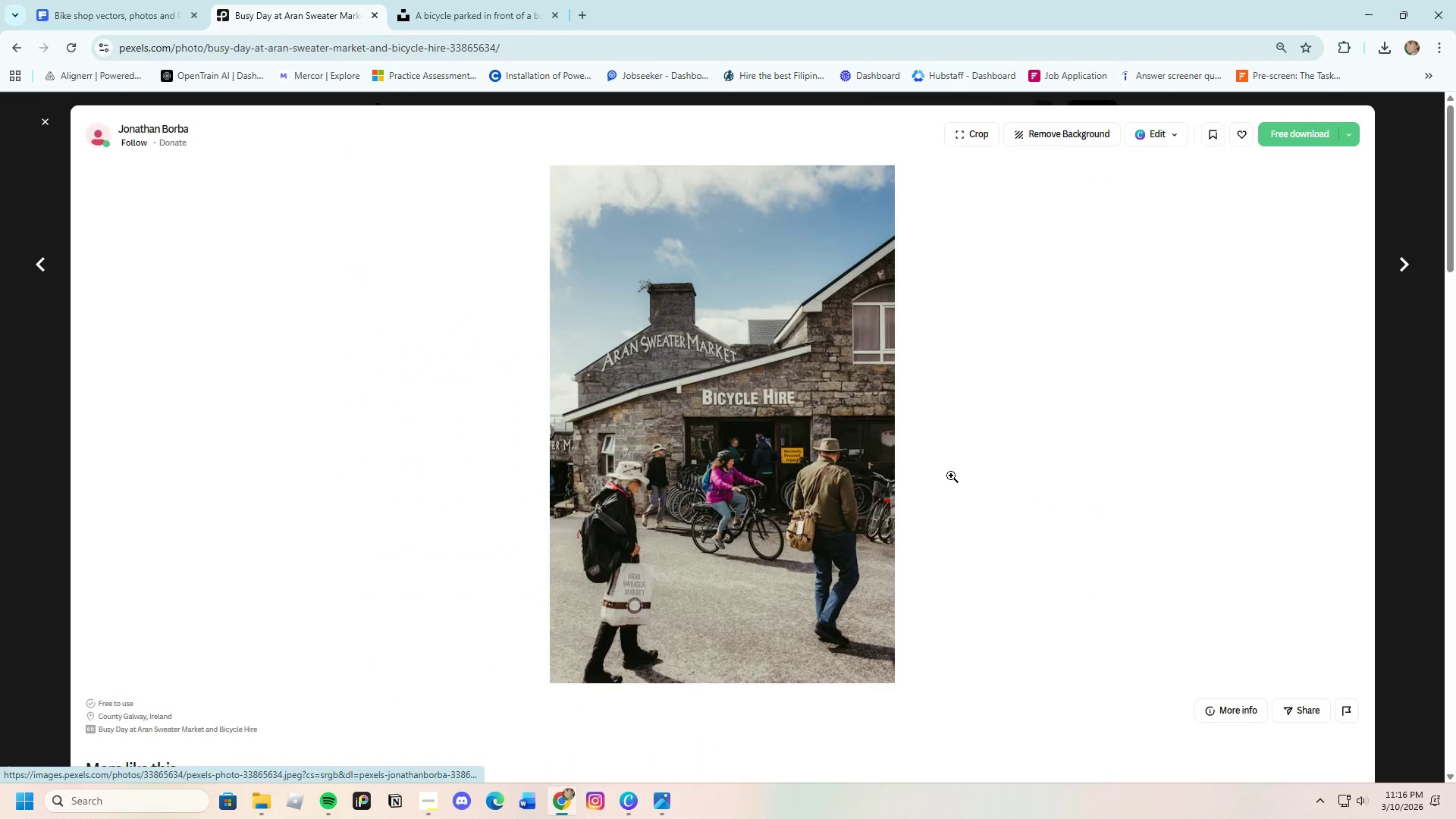 
scroll: coordinate [701, 506], scroll_direction: down, amount: 24.0
 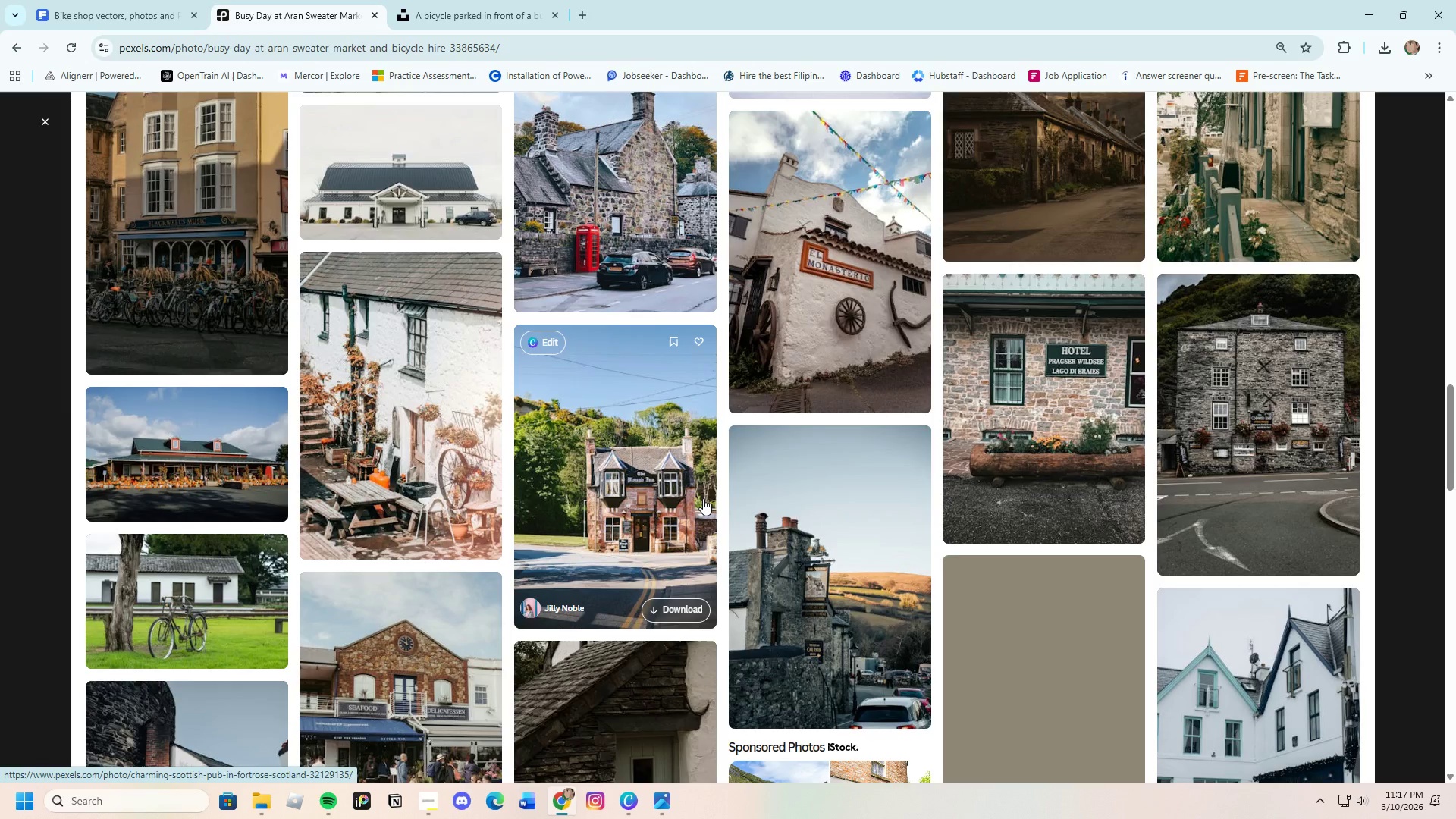 
scroll: coordinate [717, 491], scroll_direction: down, amount: 31.0
 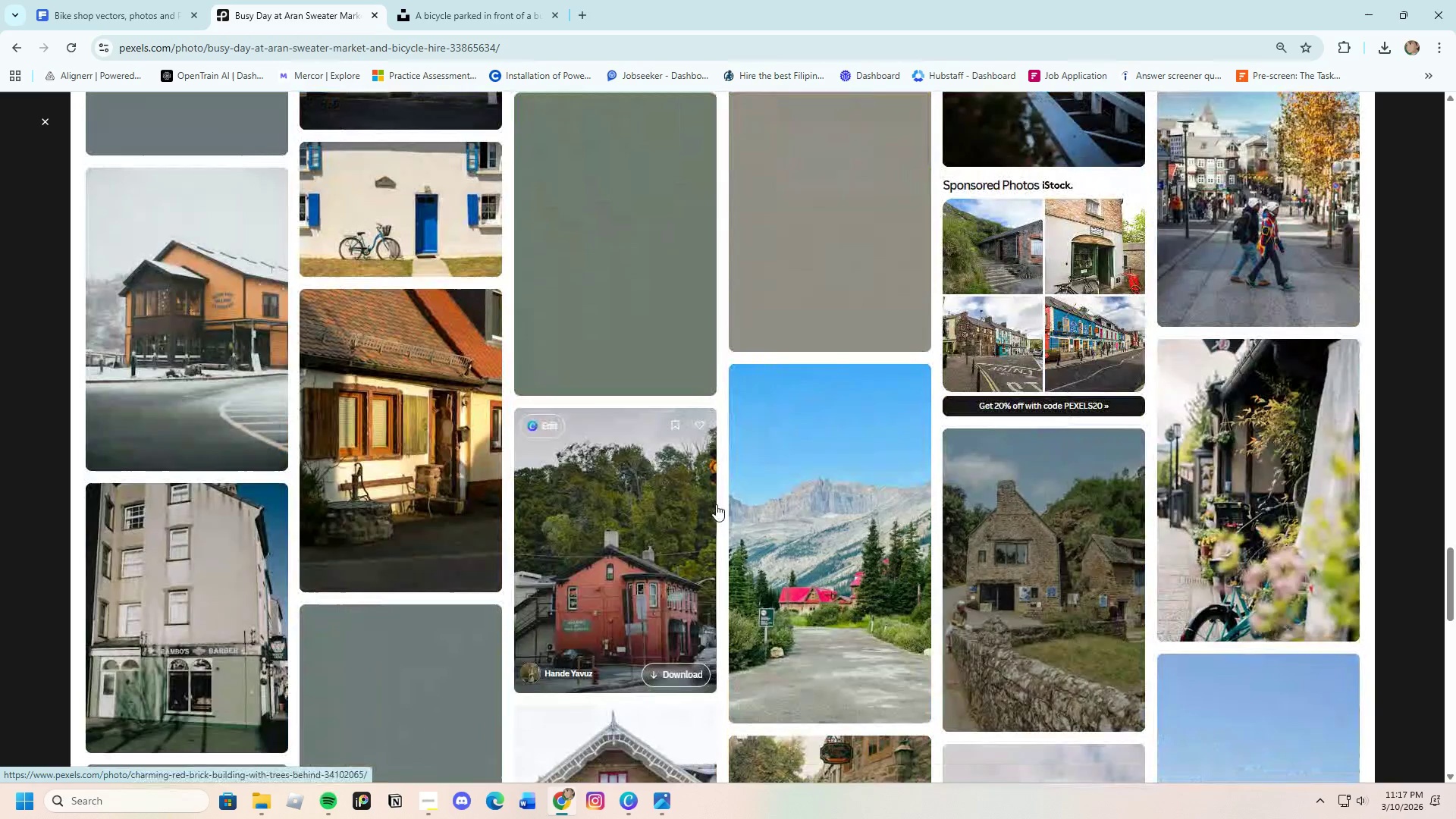 
scroll: coordinate [729, 499], scroll_direction: down, amount: 21.0
 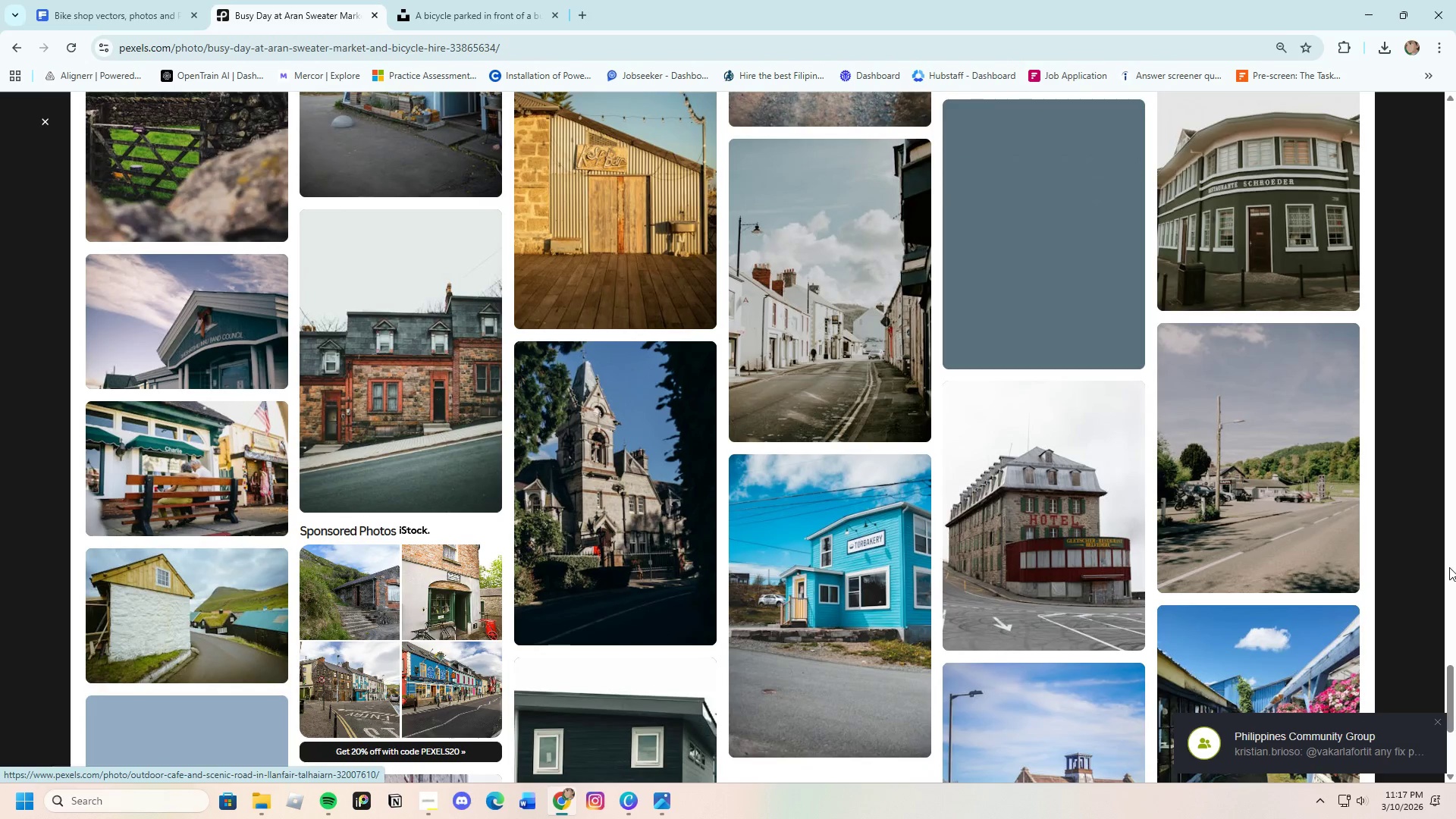 
left_click([1449, 567])
 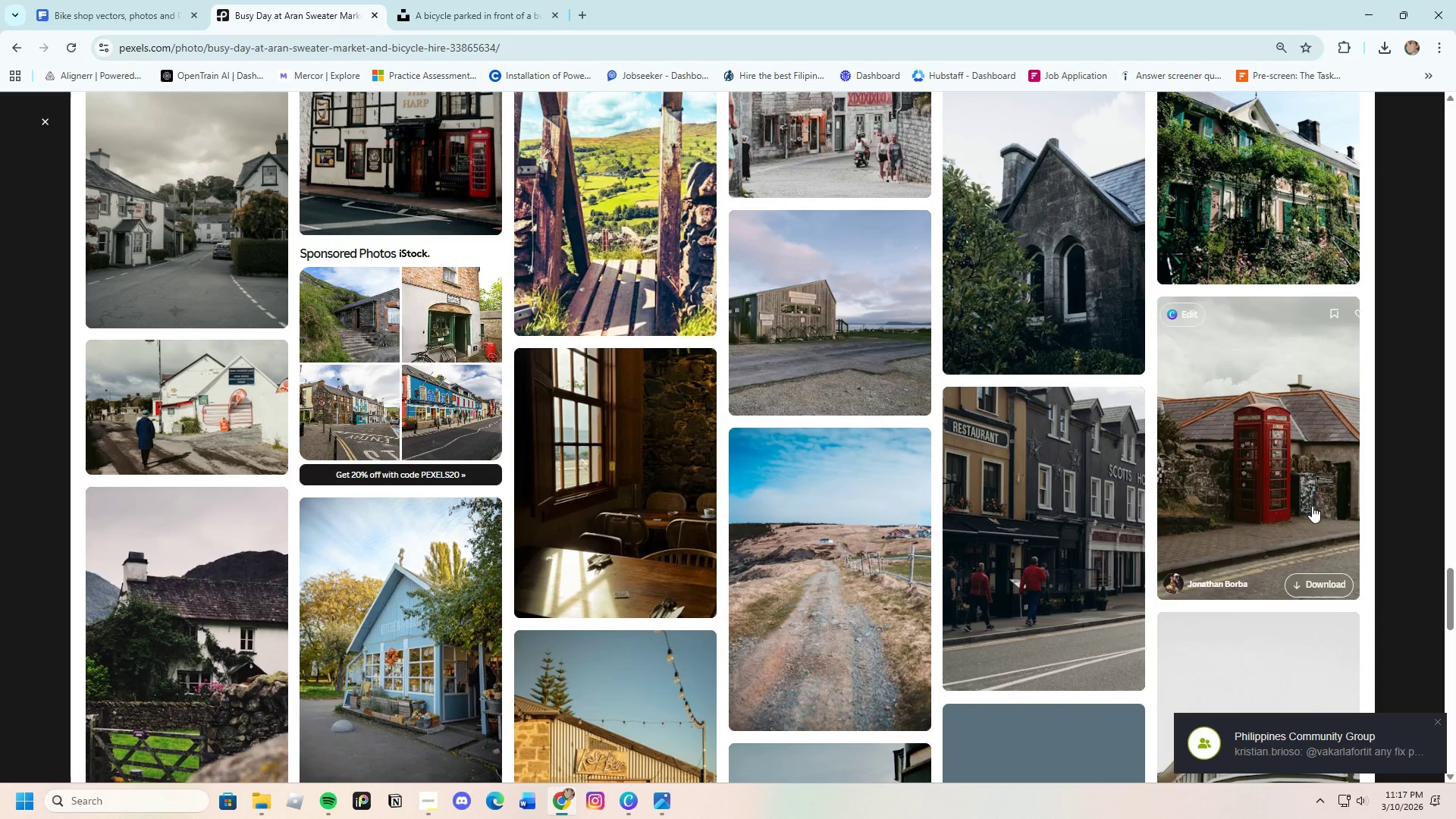 
scroll: coordinate [1292, 503], scroll_direction: up, amount: 5.0
 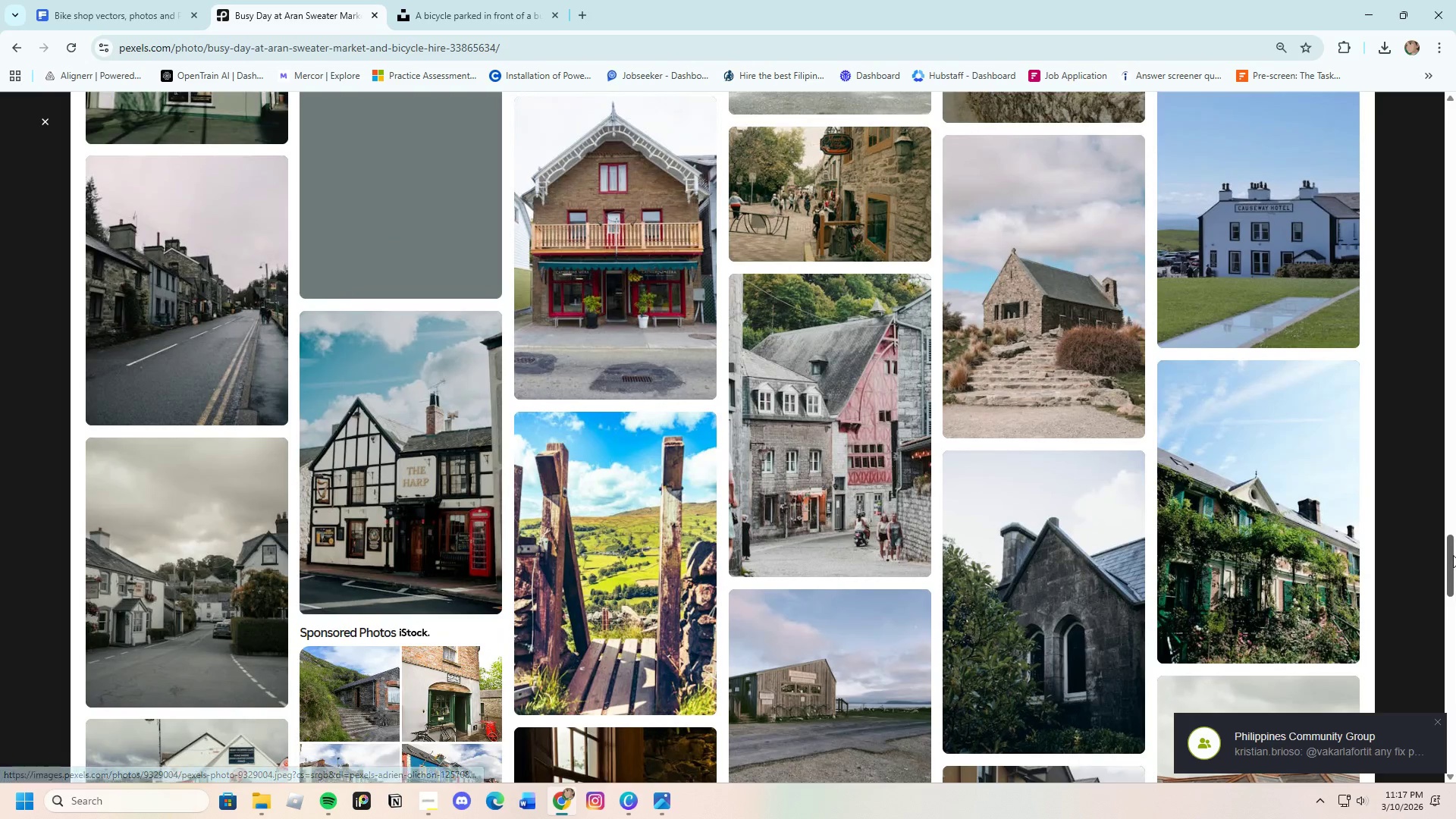 
left_click_drag(start_coordinate=[1453, 555], to_coordinate=[1455, 98])
 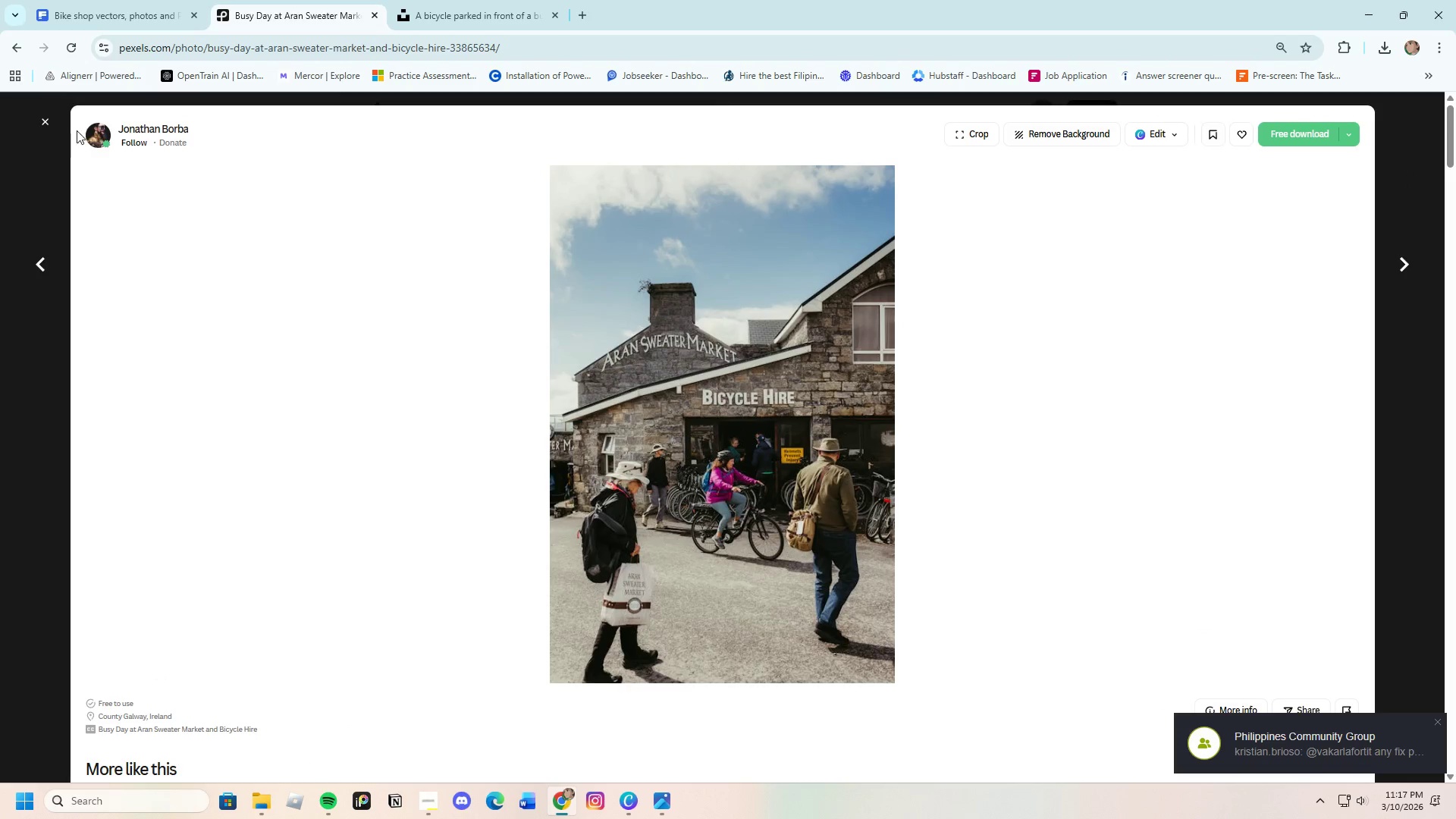 
left_click([49, 121])
 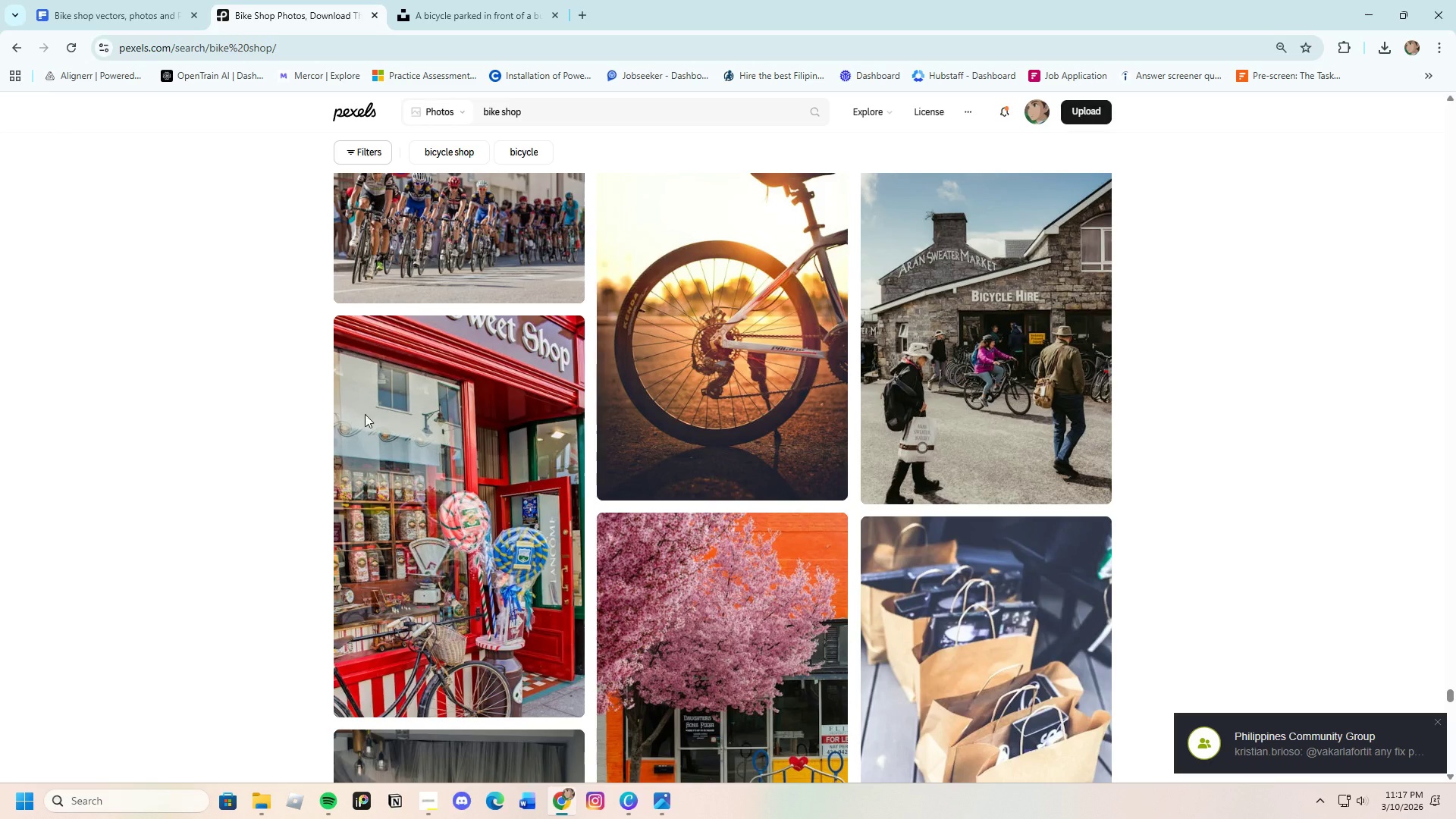 
scroll: coordinate [692, 637], scroll_direction: down, amount: 17.0
 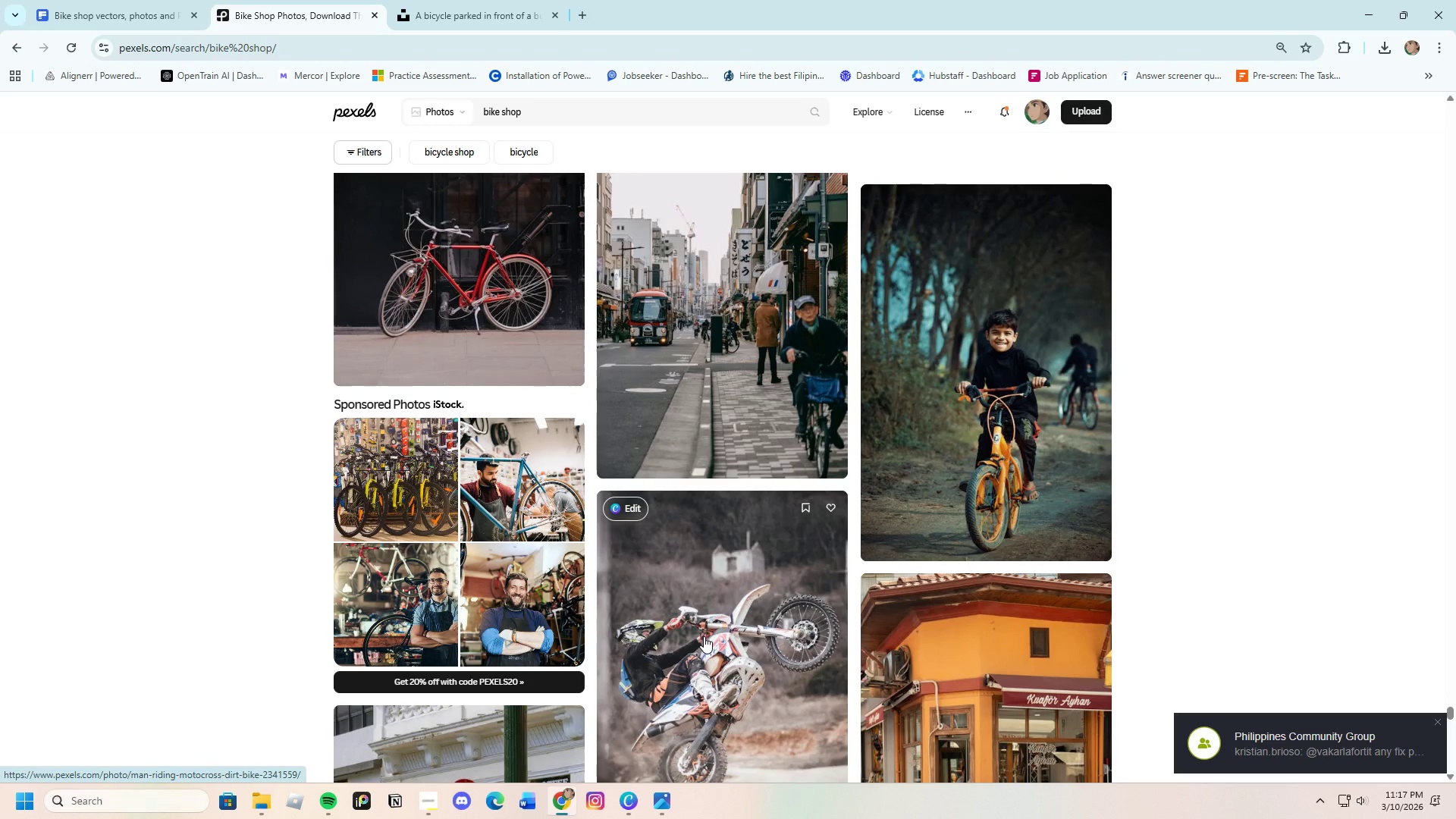 
scroll: coordinate [718, 624], scroll_direction: up, amount: 3.0
 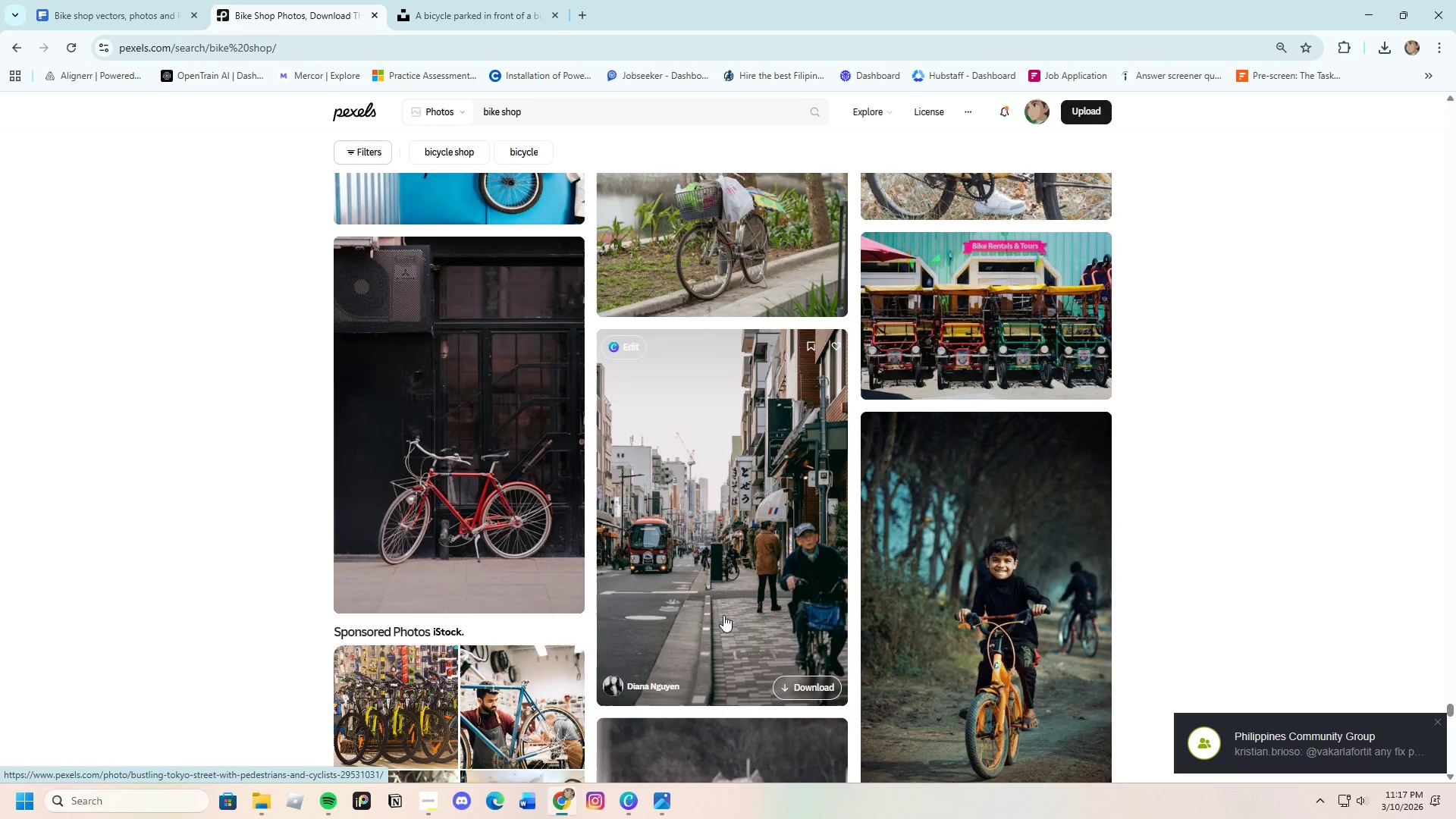 
scroll: coordinate [736, 601], scroll_direction: down, amount: 19.0
 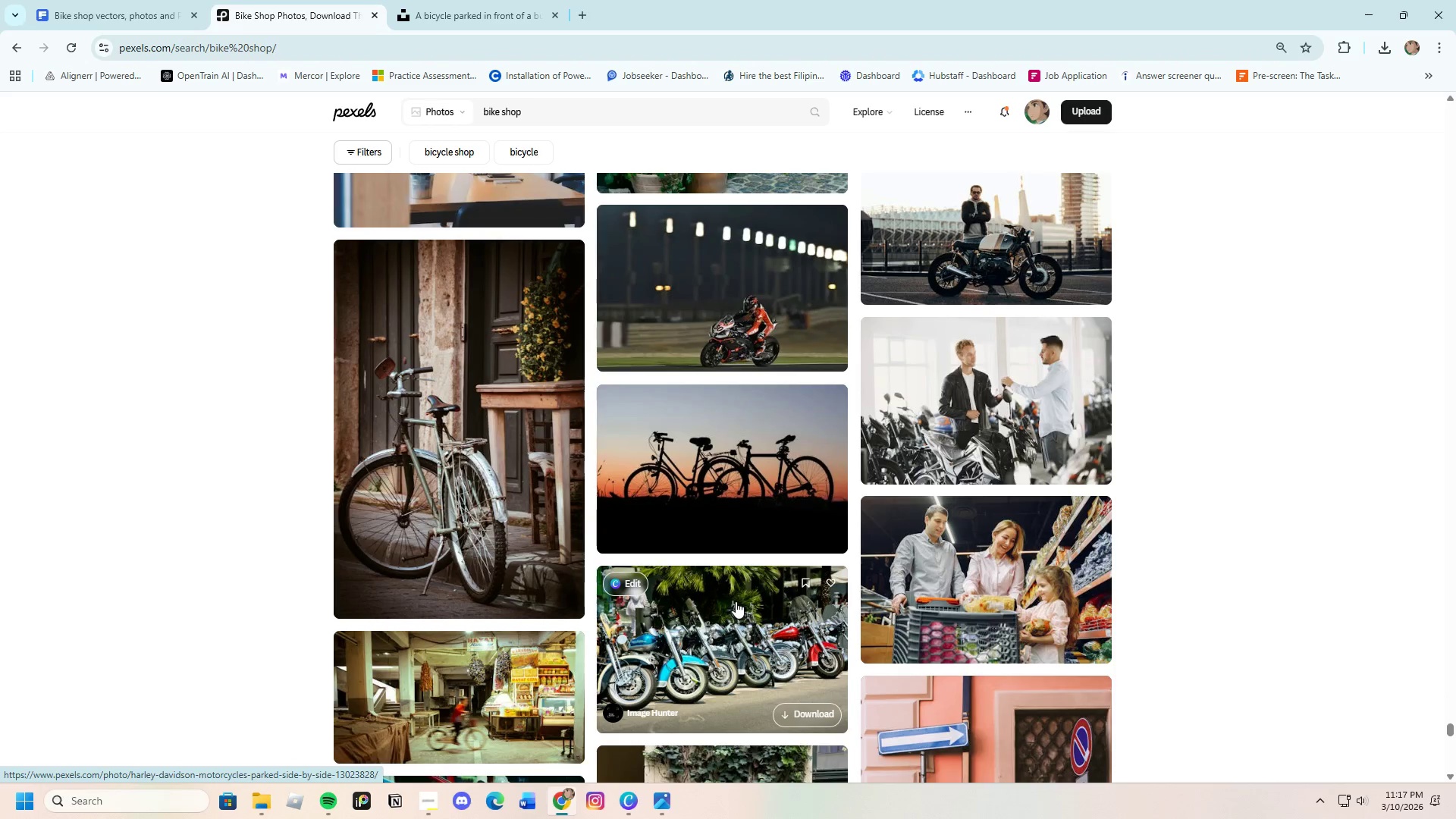 
scroll: coordinate [800, 527], scroll_direction: down, amount: 21.0
 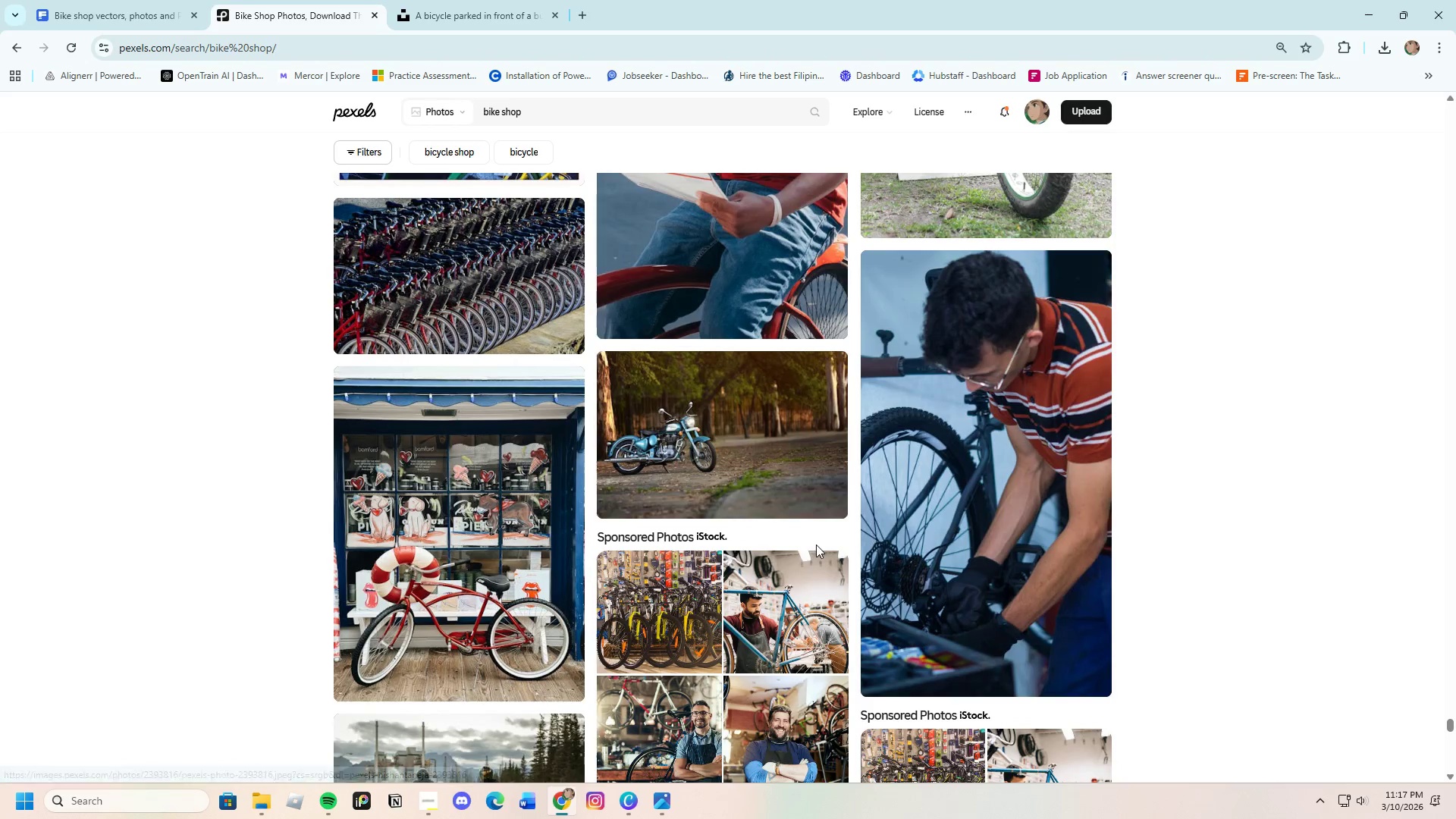 
scroll: coordinate [770, 551], scroll_direction: down, amount: 17.0
 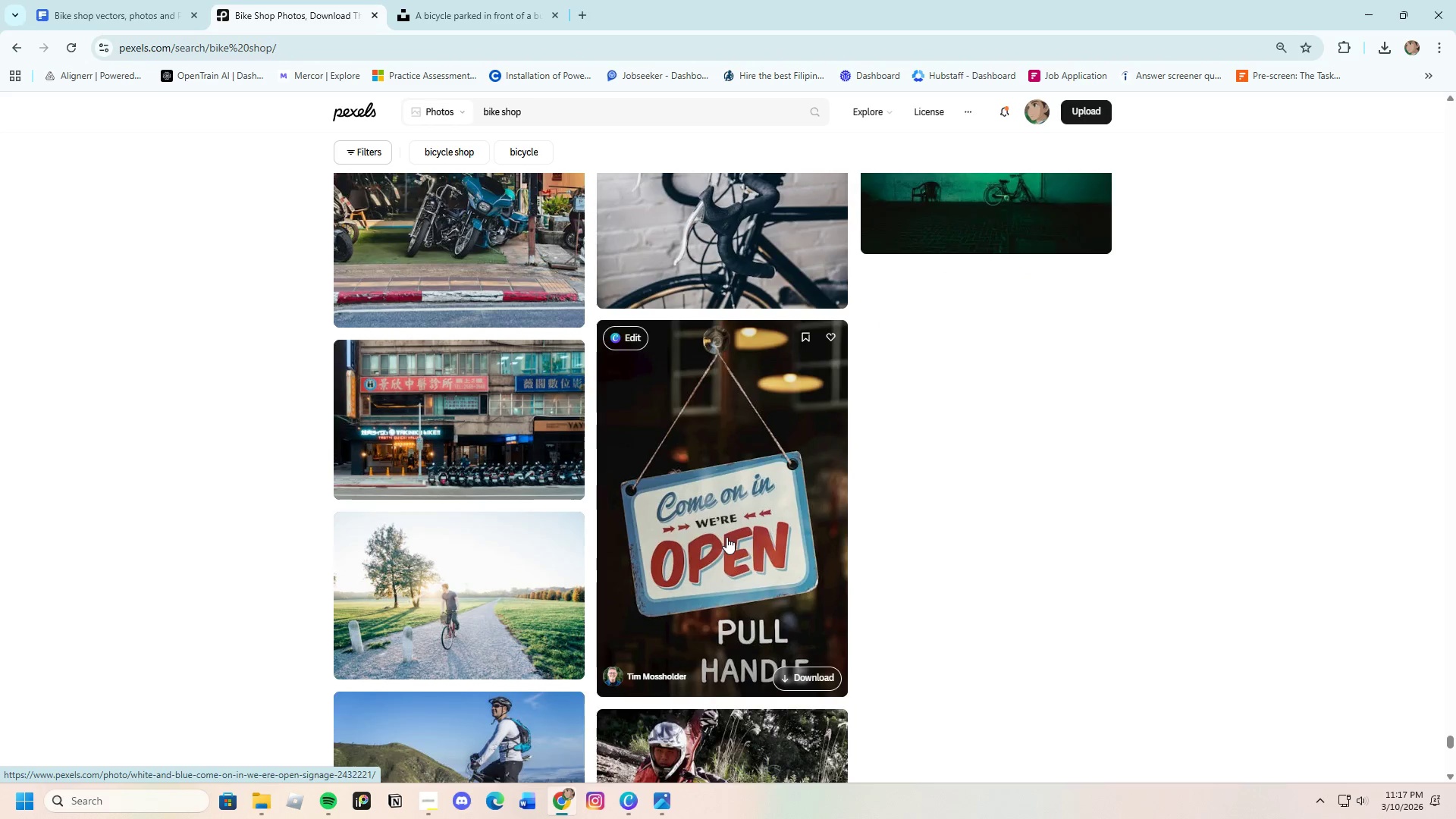 
scroll: coordinate [726, 537], scroll_direction: up, amount: 2.0
 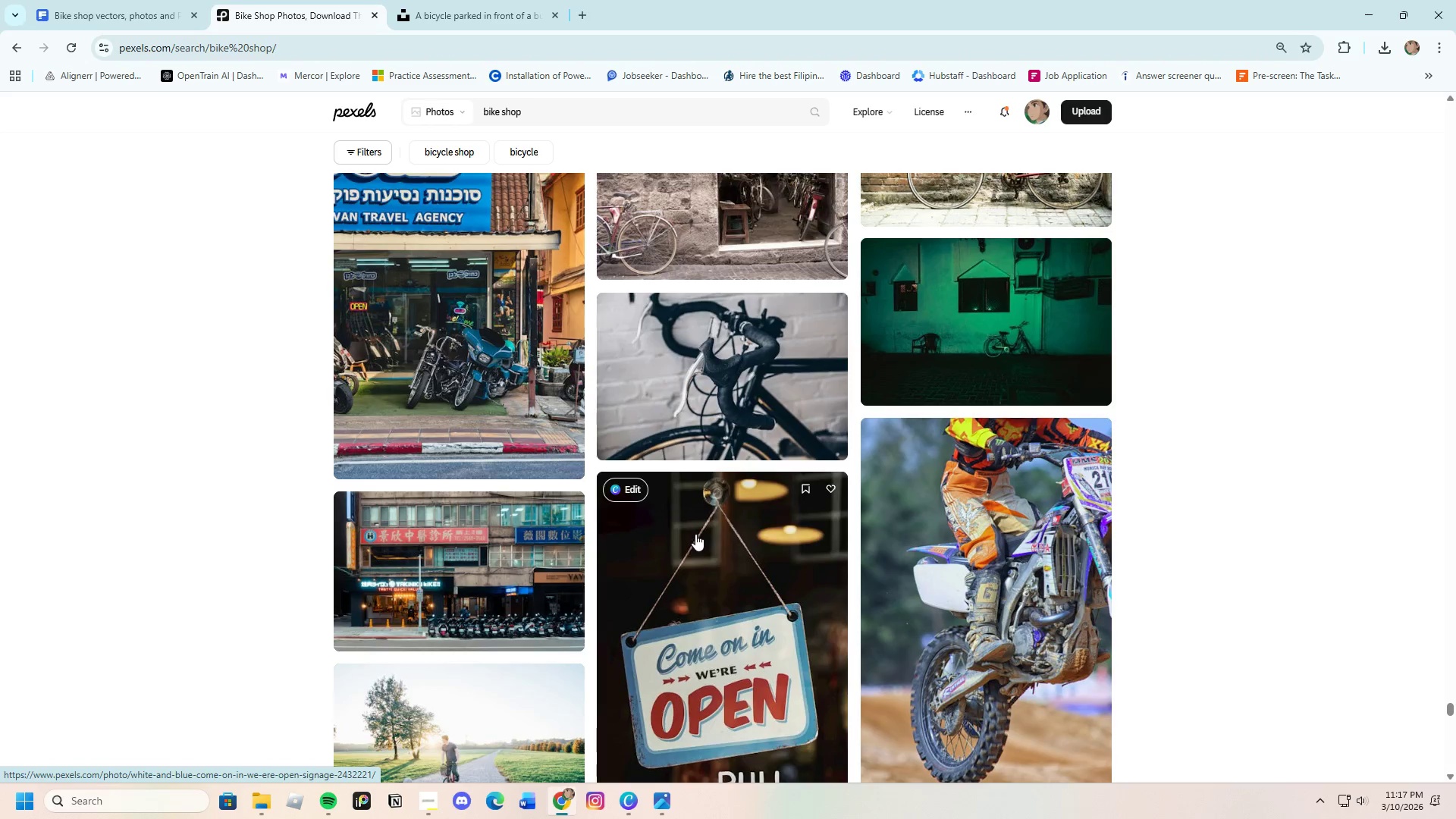 
scroll: coordinate [700, 554], scroll_direction: down, amount: 20.0
 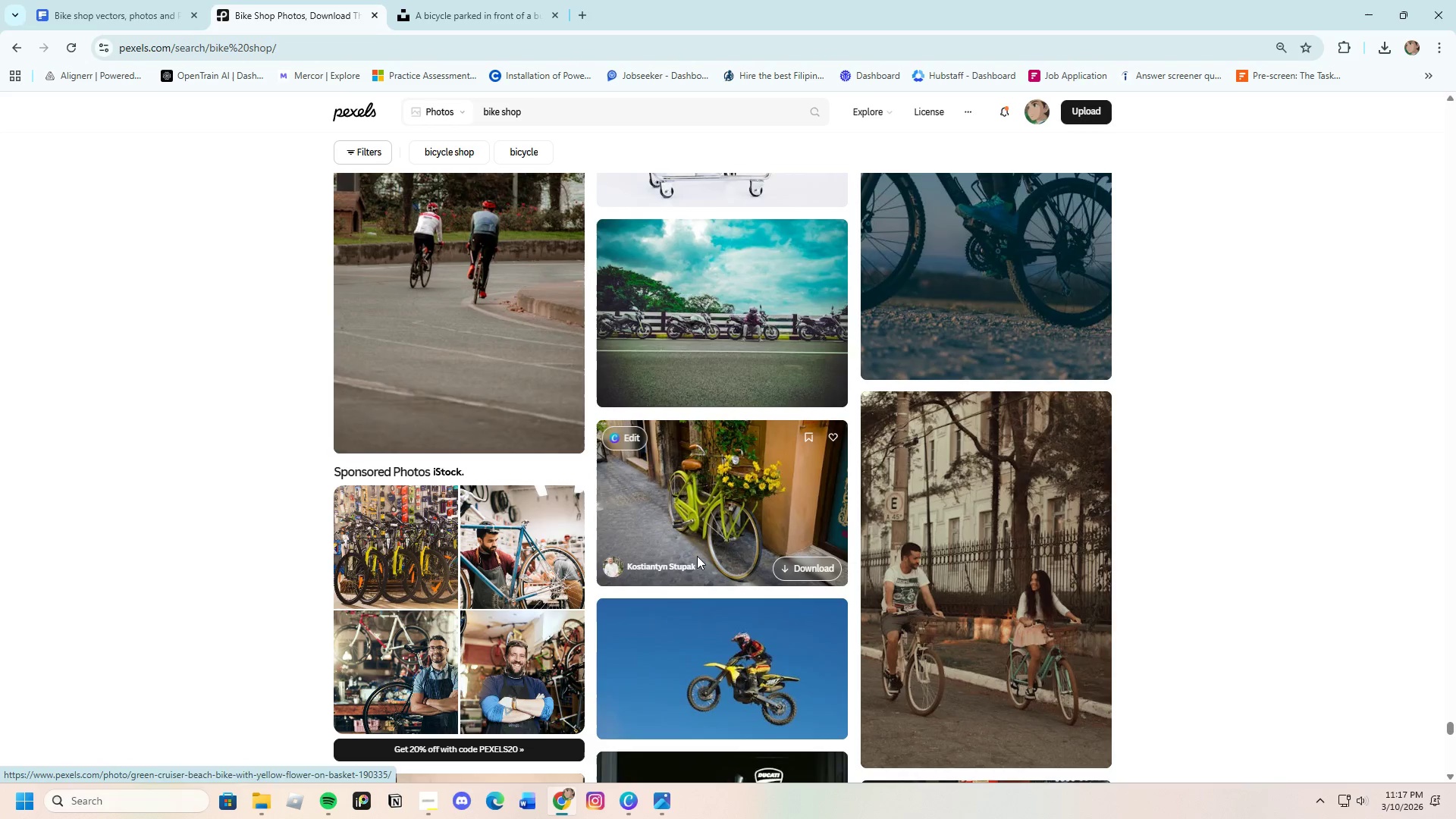 
scroll: coordinate [674, 619], scroll_direction: down, amount: 25.0
 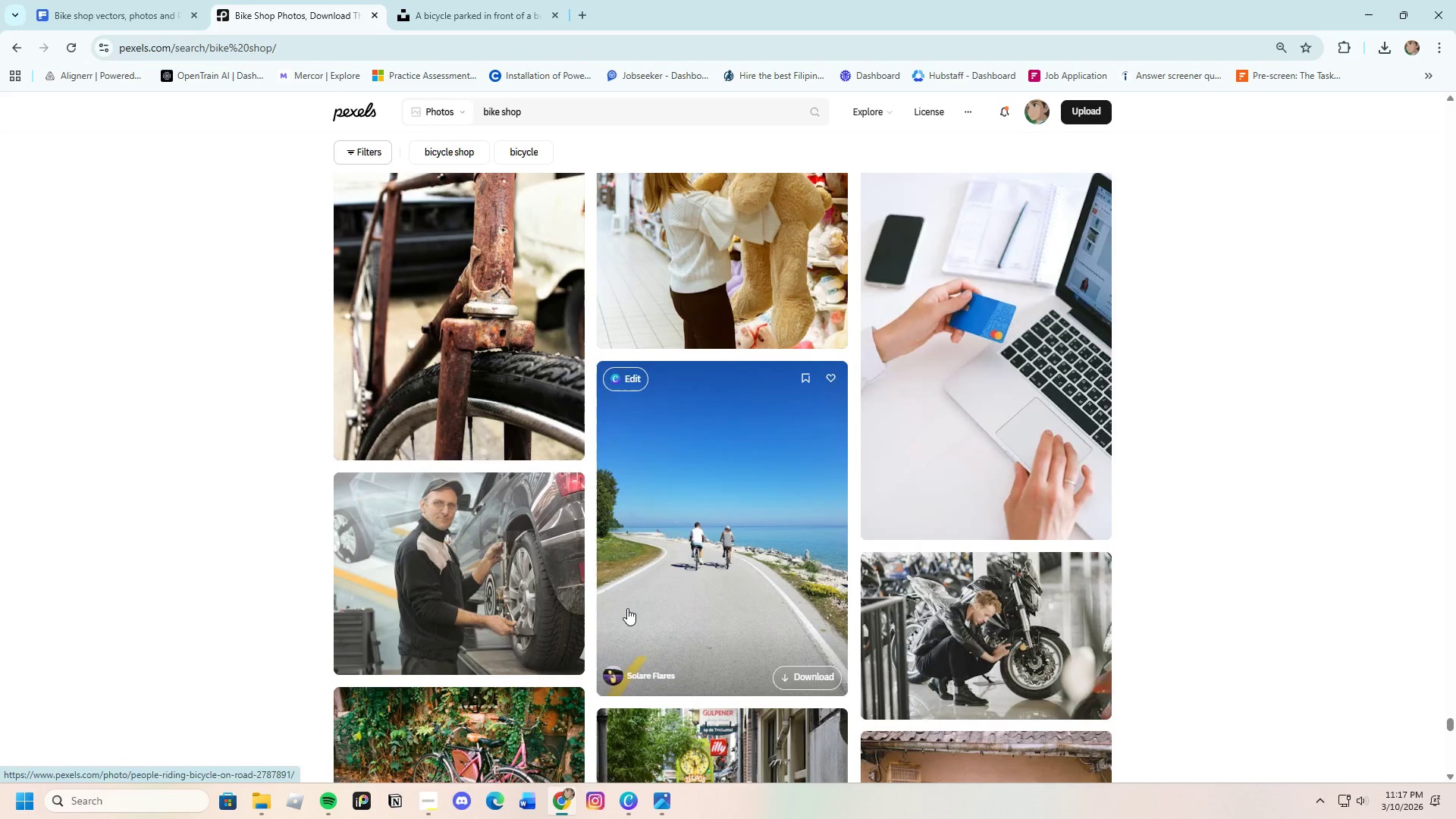 
scroll: coordinate [621, 611], scroll_direction: down, amount: 12.0
 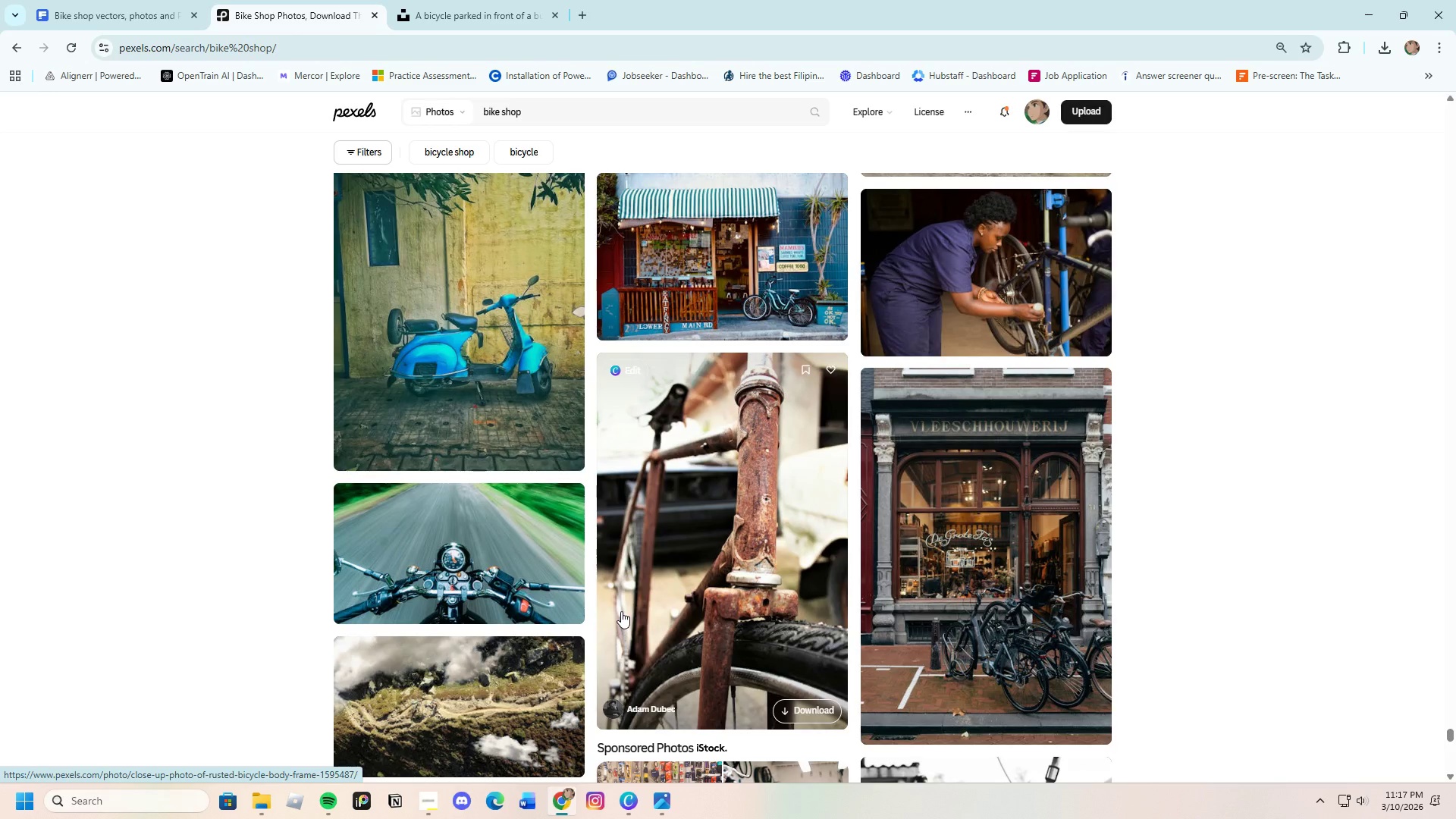 
left_click([941, 560])
 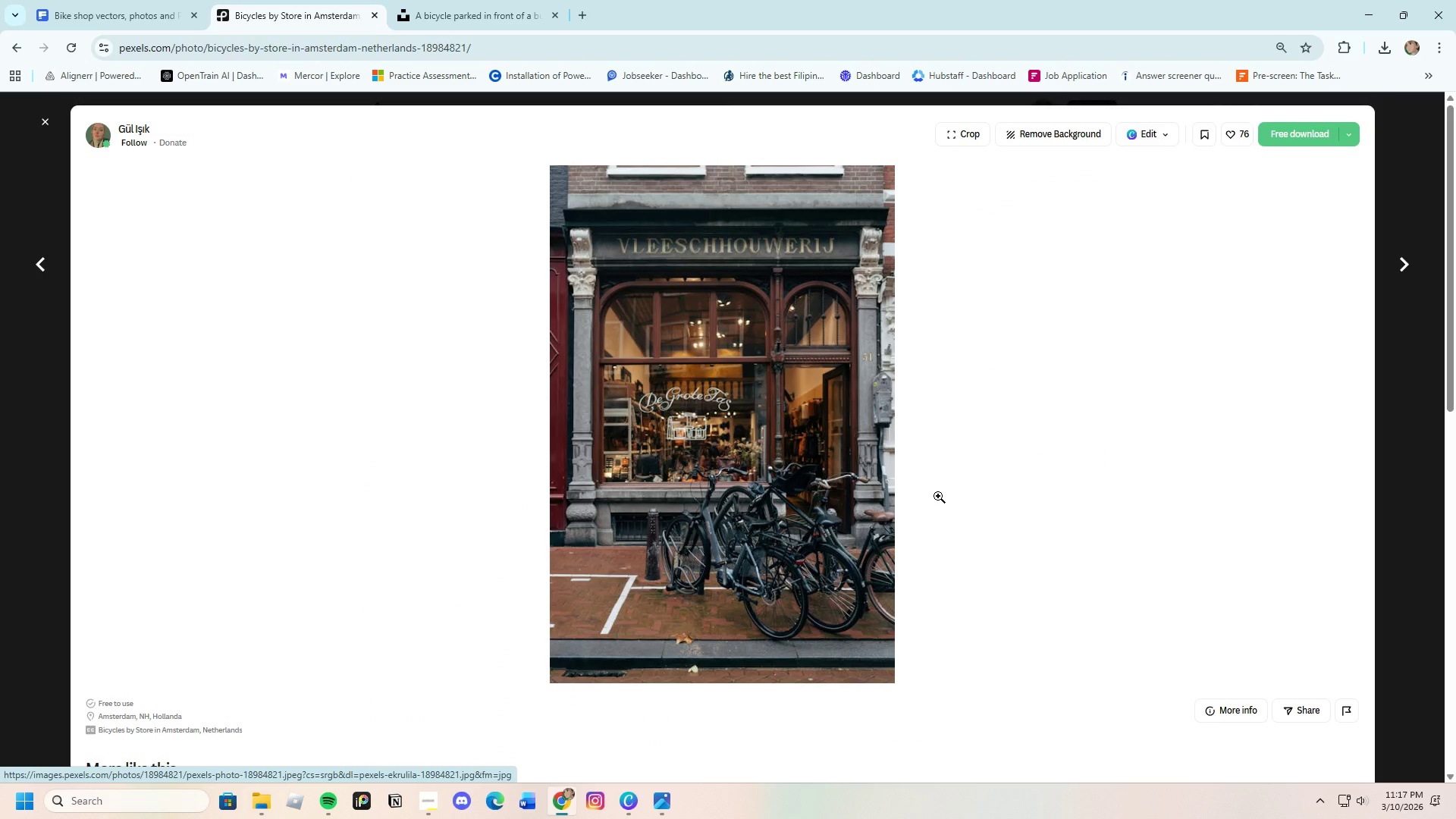 
wait(5.78)
 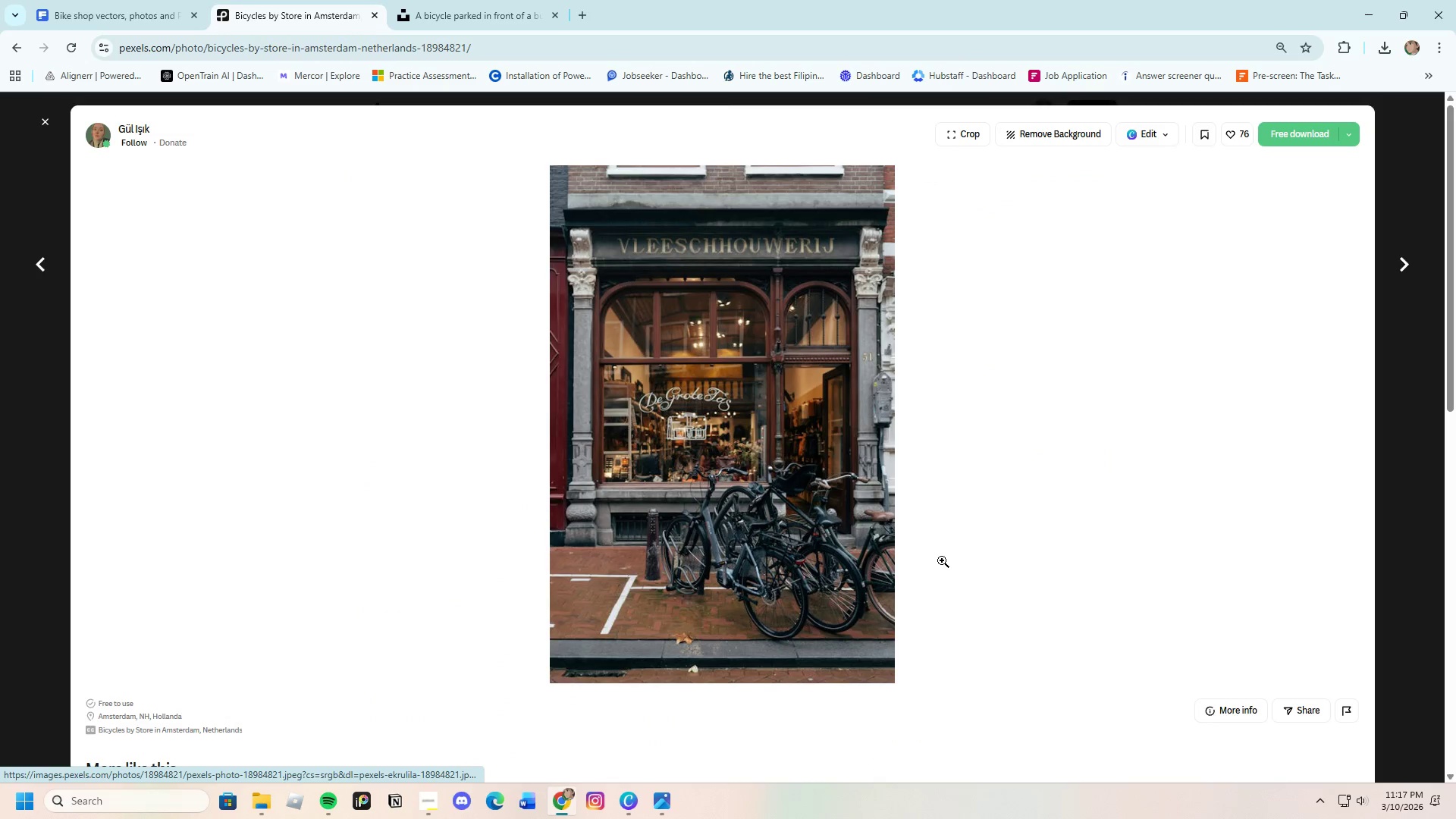 
scroll: coordinate [756, 608], scroll_direction: down, amount: 7.0
 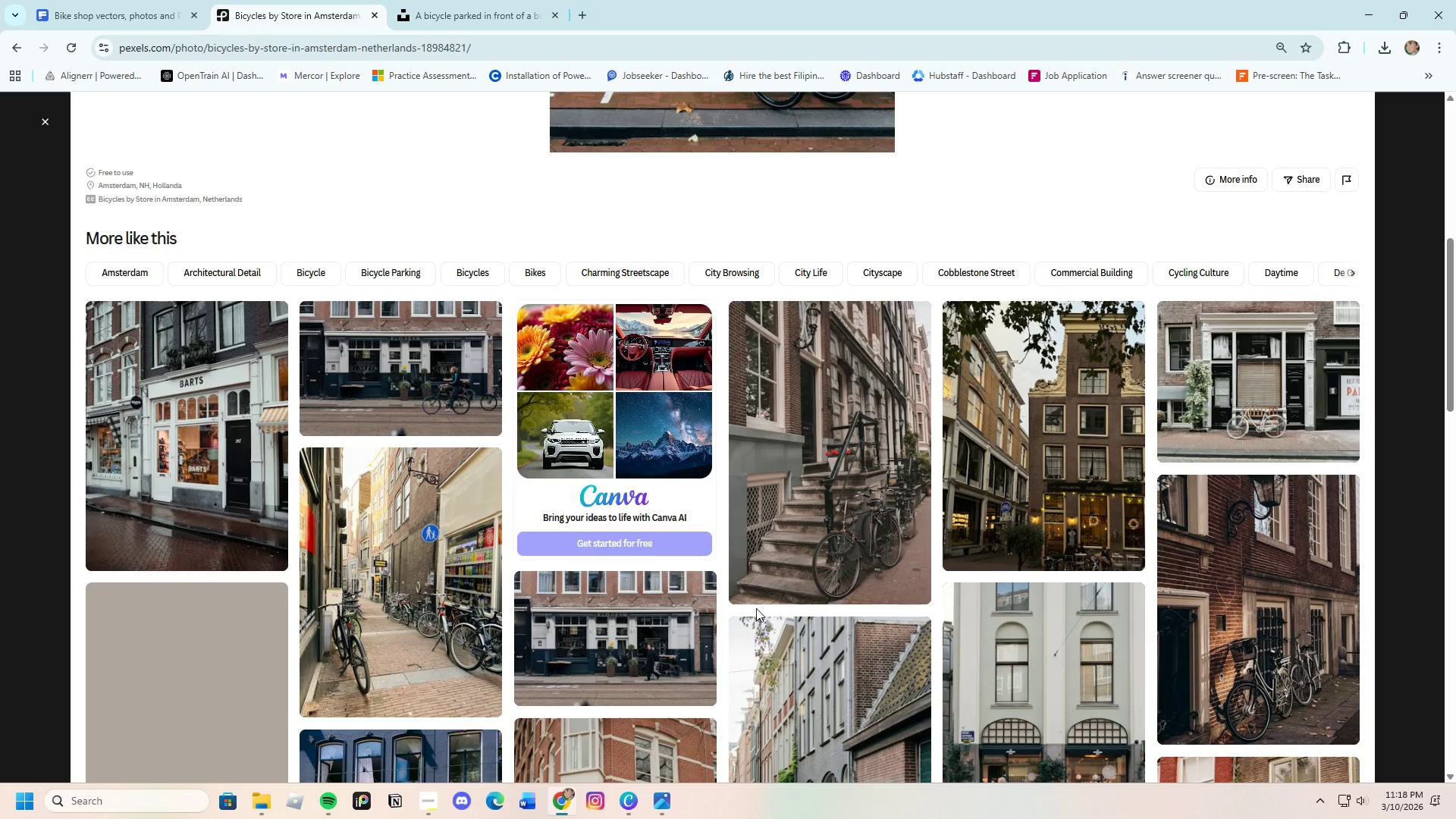 
left_click([1194, 413])
 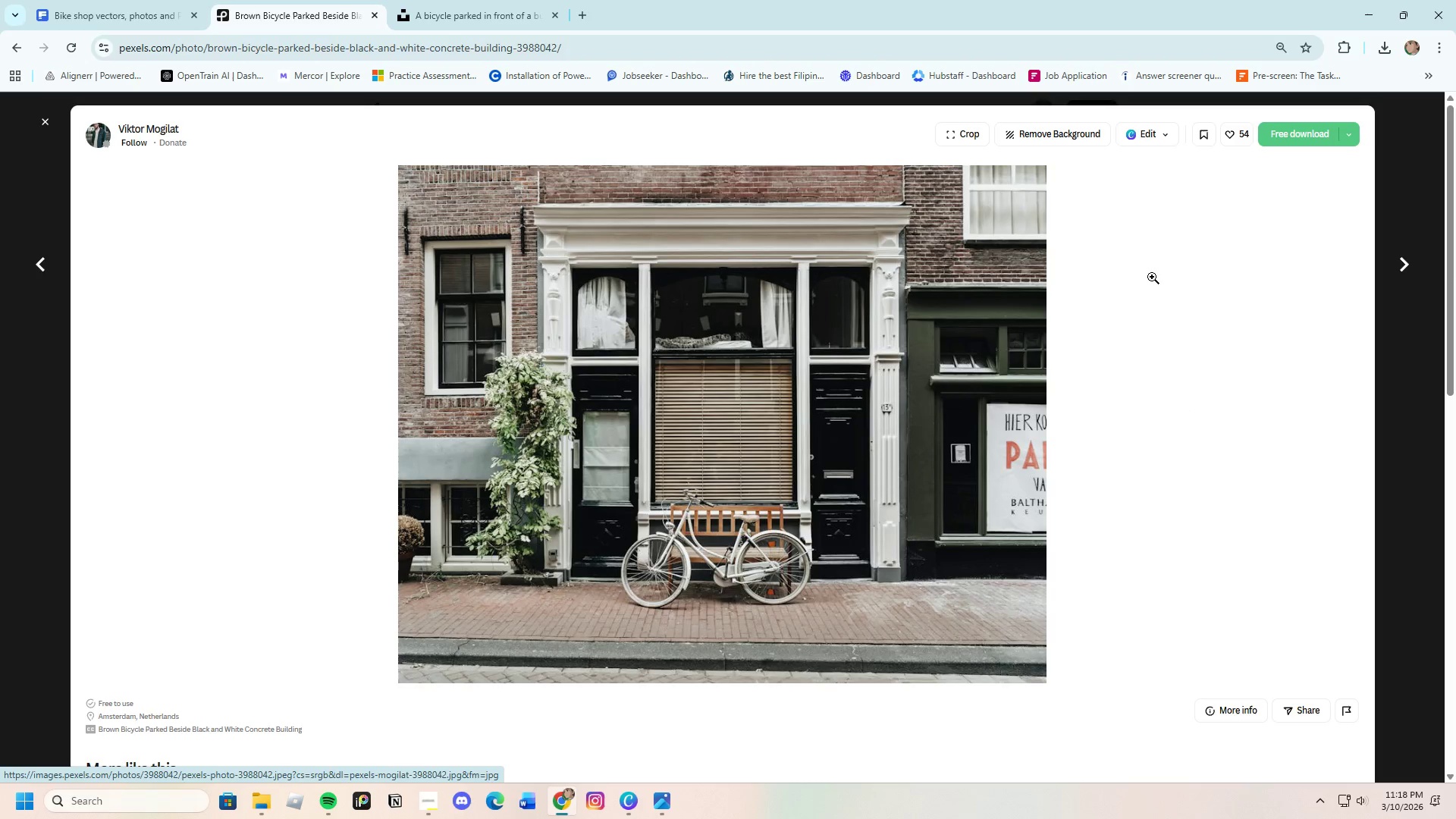 
left_click([1286, 137])
 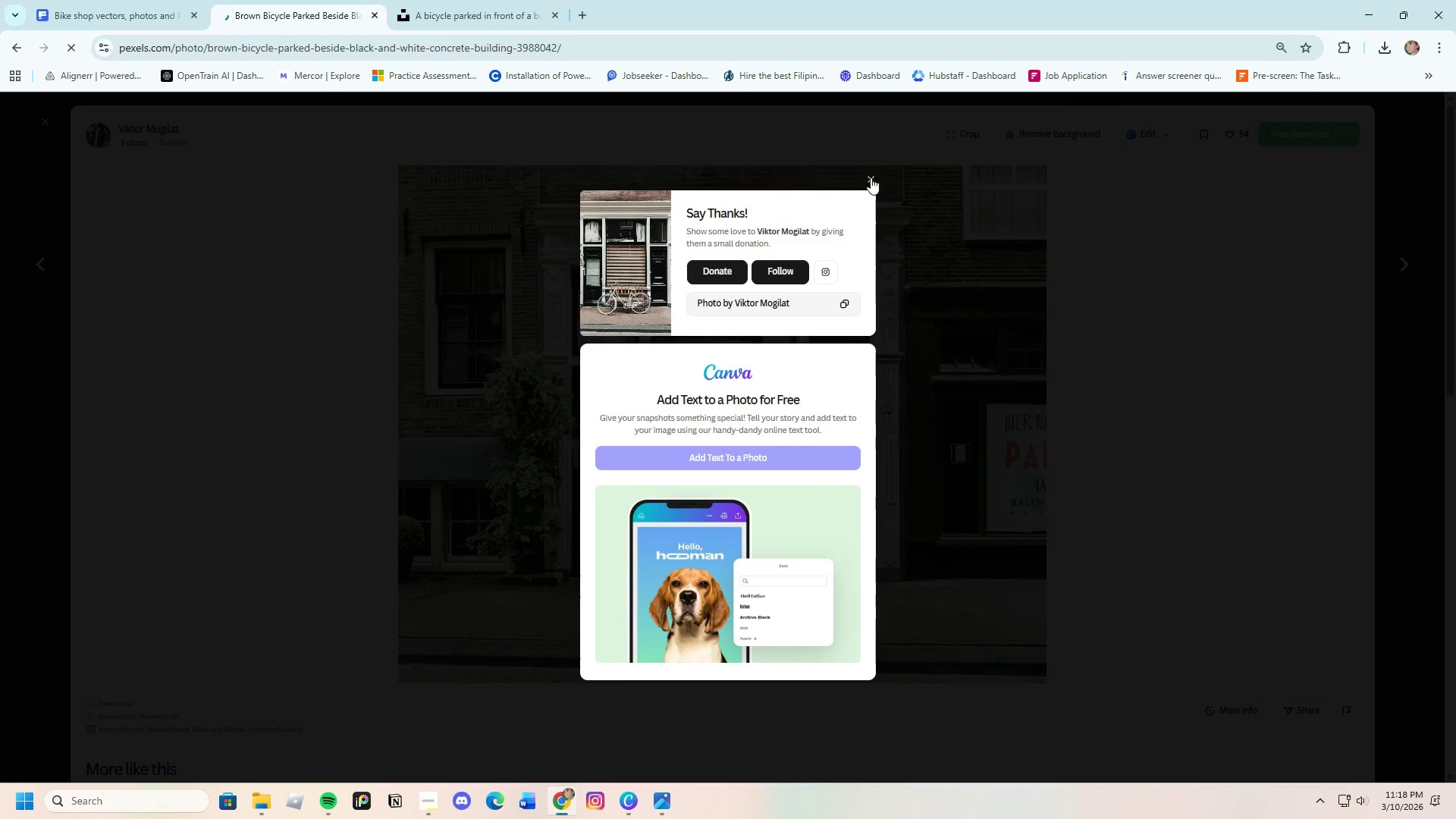 
left_click([869, 175])
 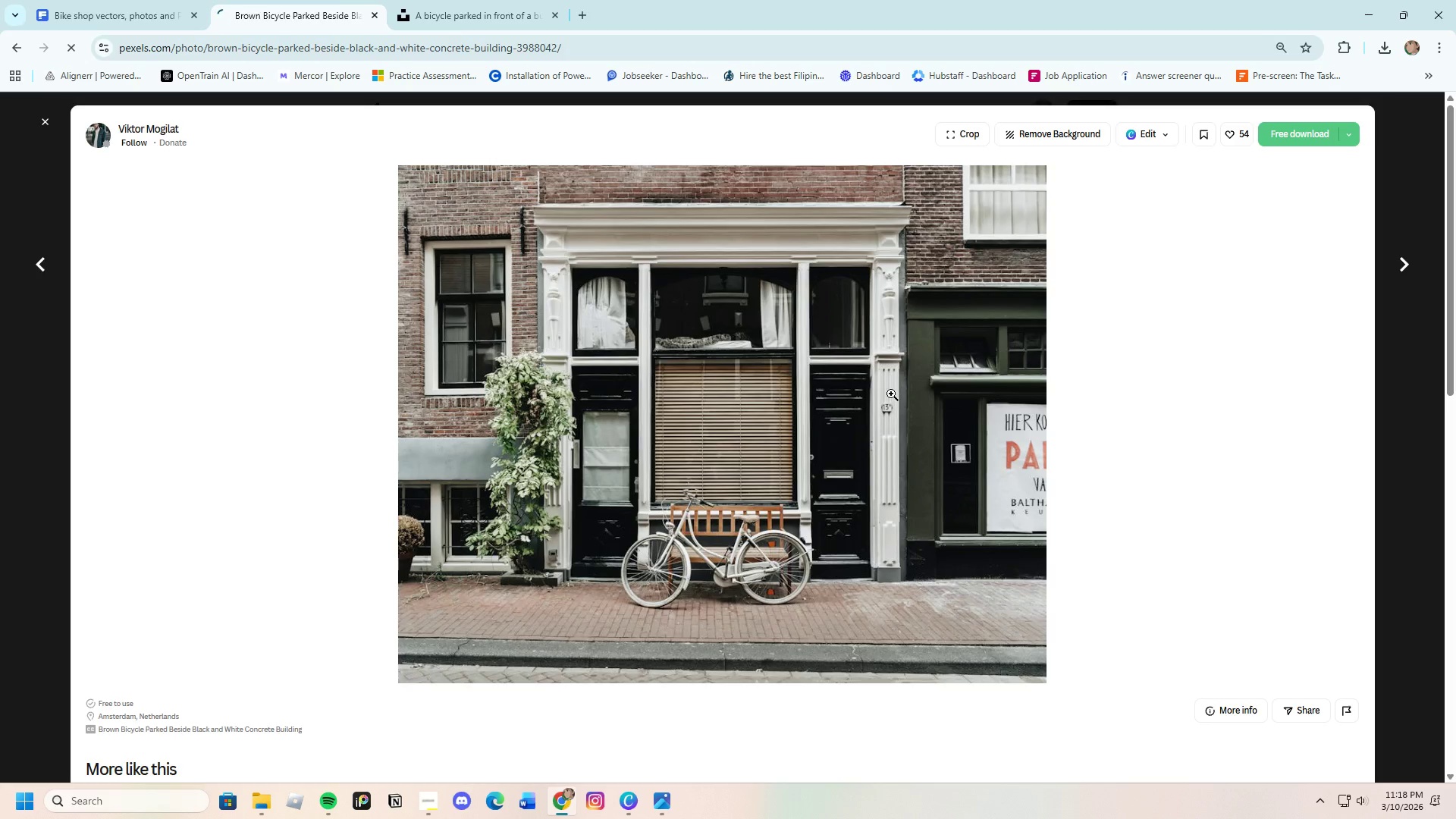 
scroll: coordinate [916, 613], scroll_direction: down, amount: 11.0
 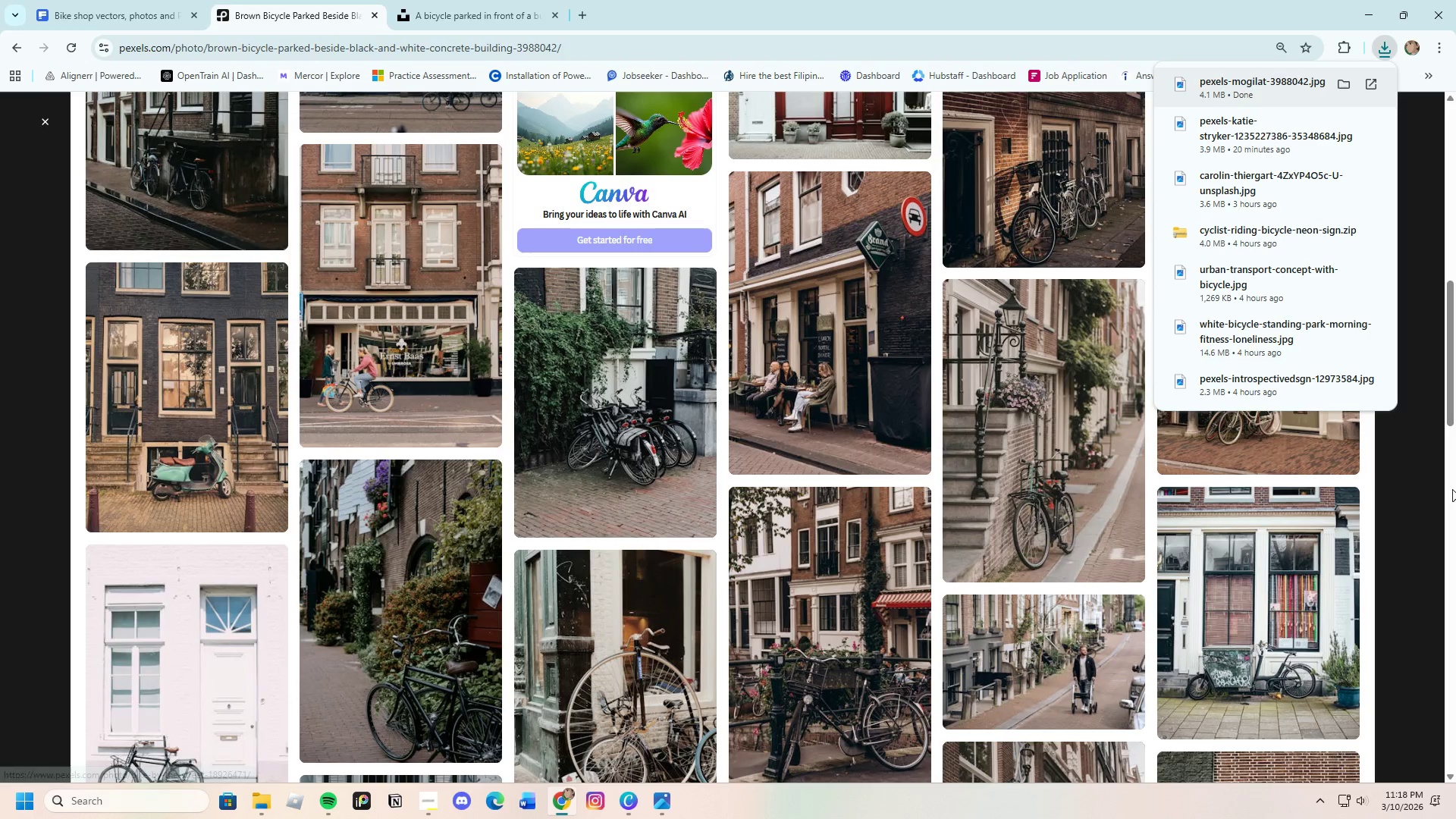 
left_click([1412, 479])
 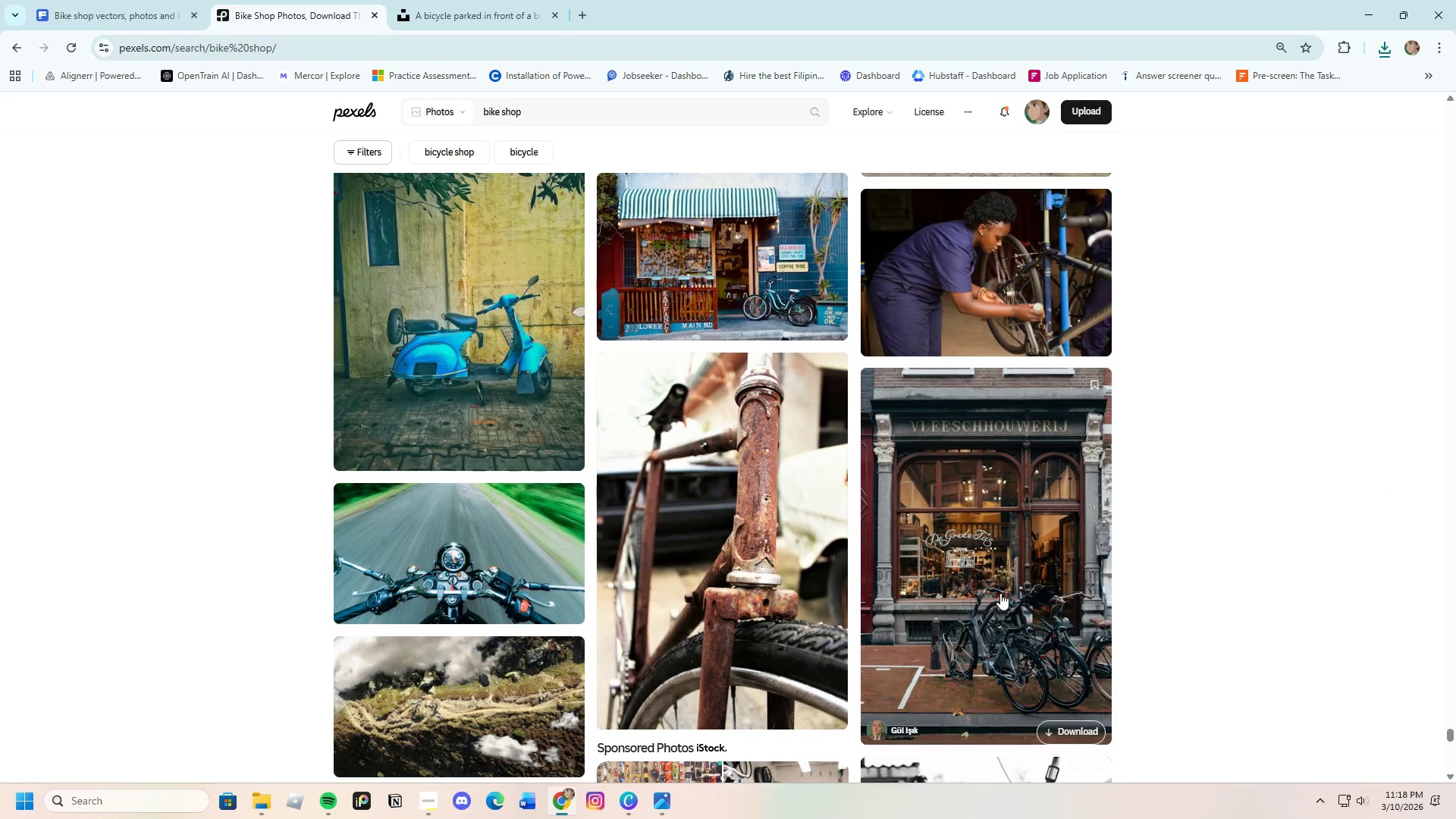 
left_click([996, 561])
 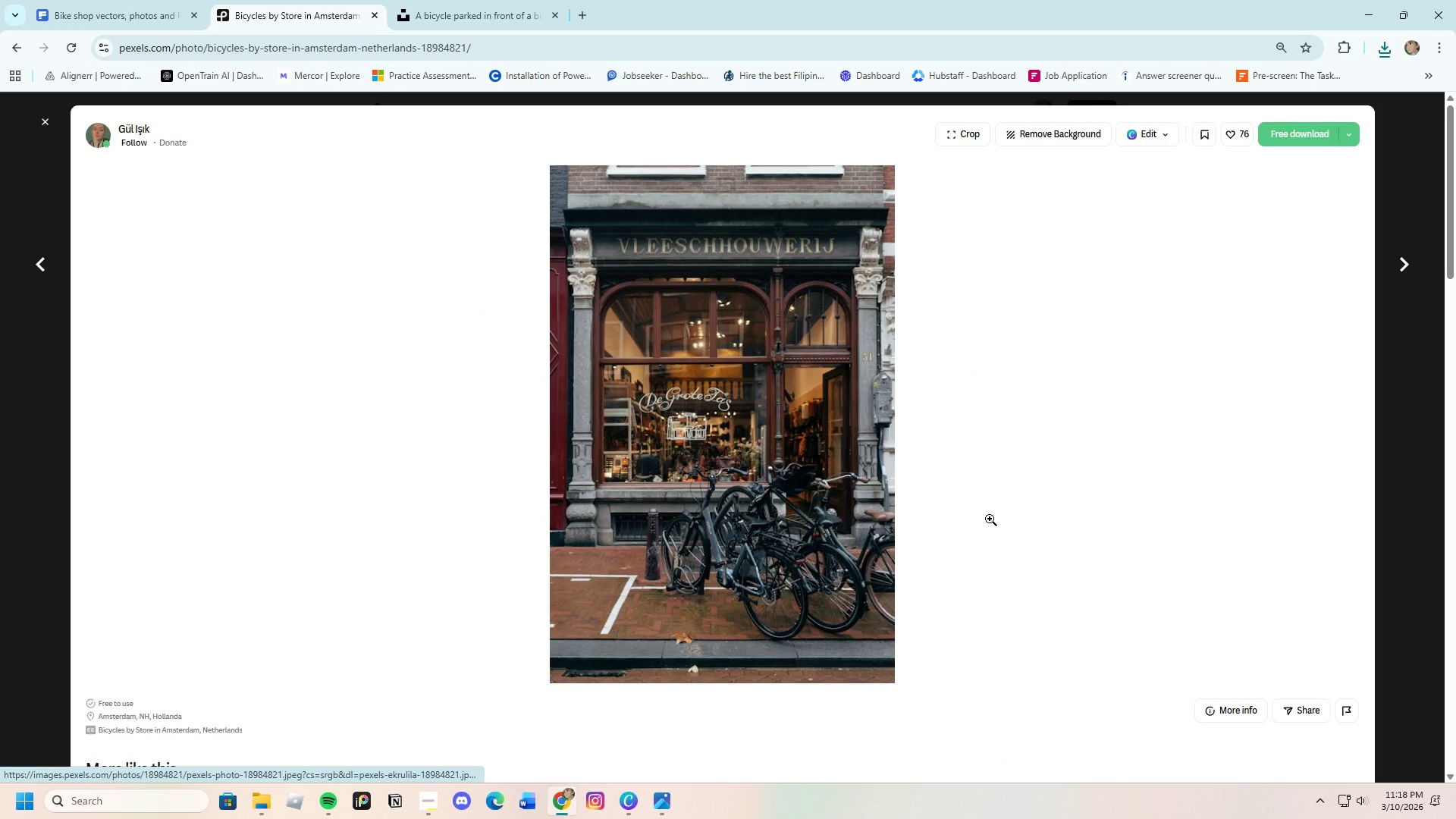 
scroll: coordinate [748, 682], scroll_direction: down, amount: 17.0
 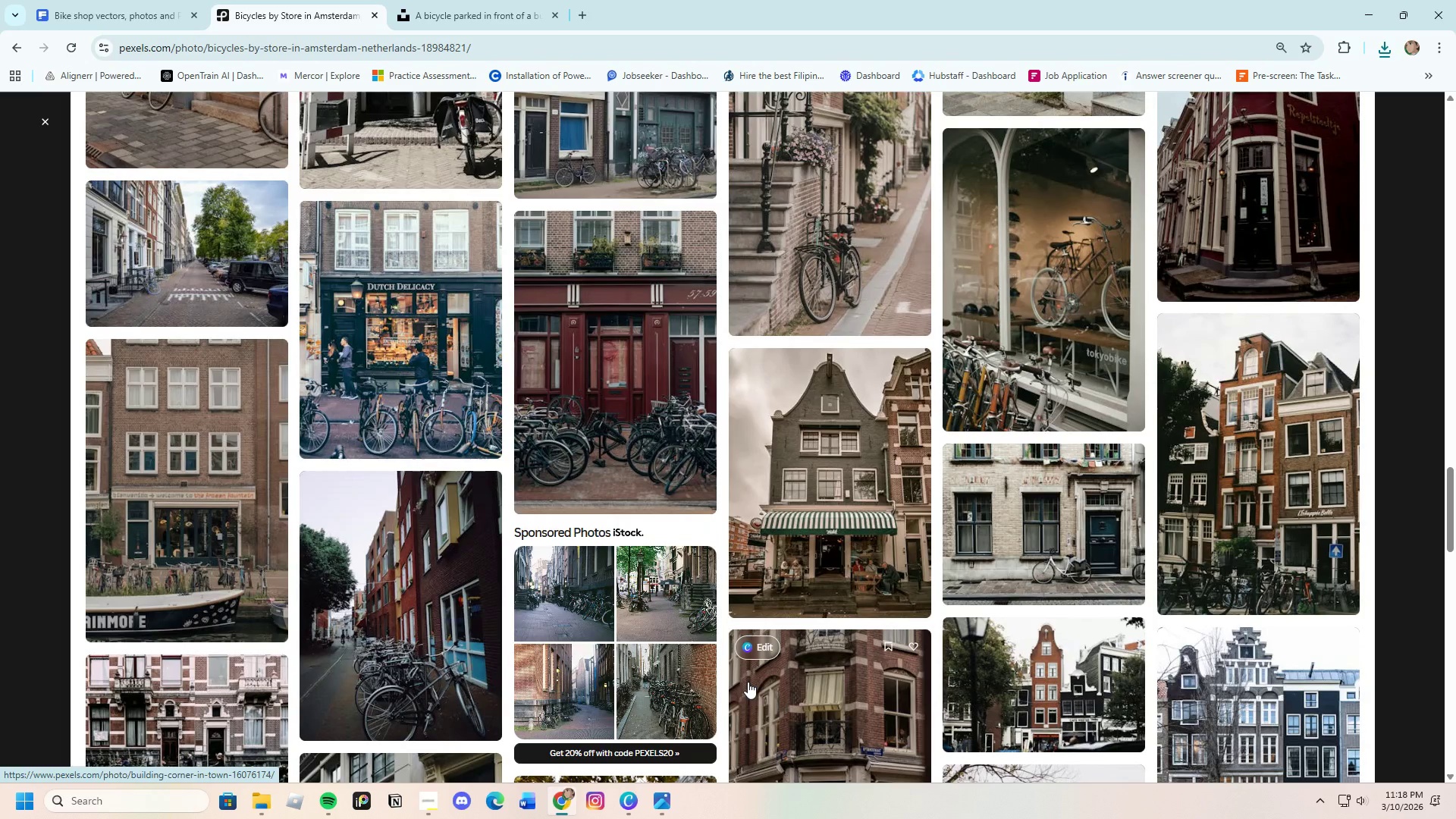 
scroll: coordinate [743, 685], scroll_direction: down, amount: 16.0
 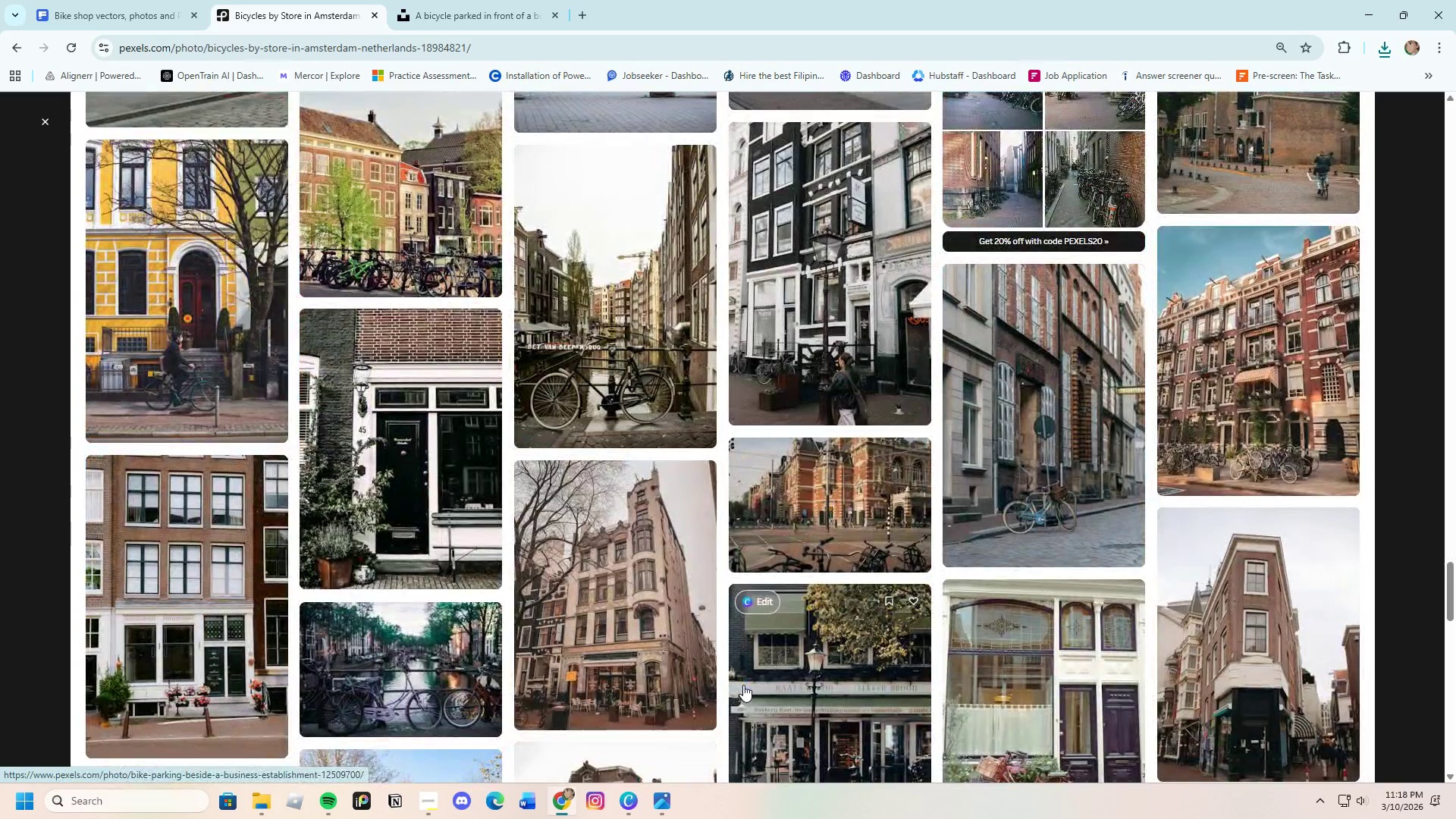 
scroll: coordinate [743, 685], scroll_direction: down, amount: 5.0
 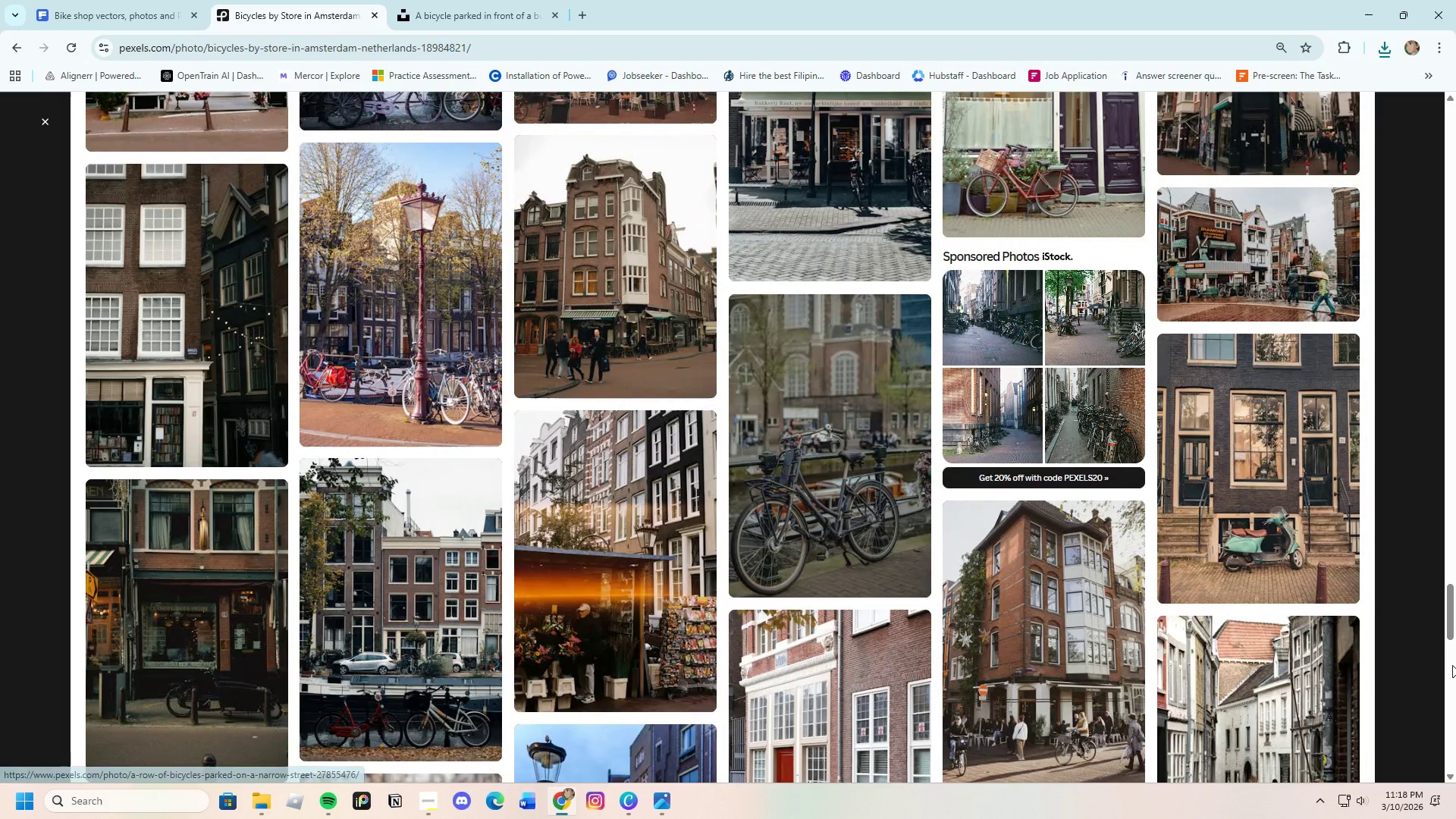 
left_click([1428, 655])
 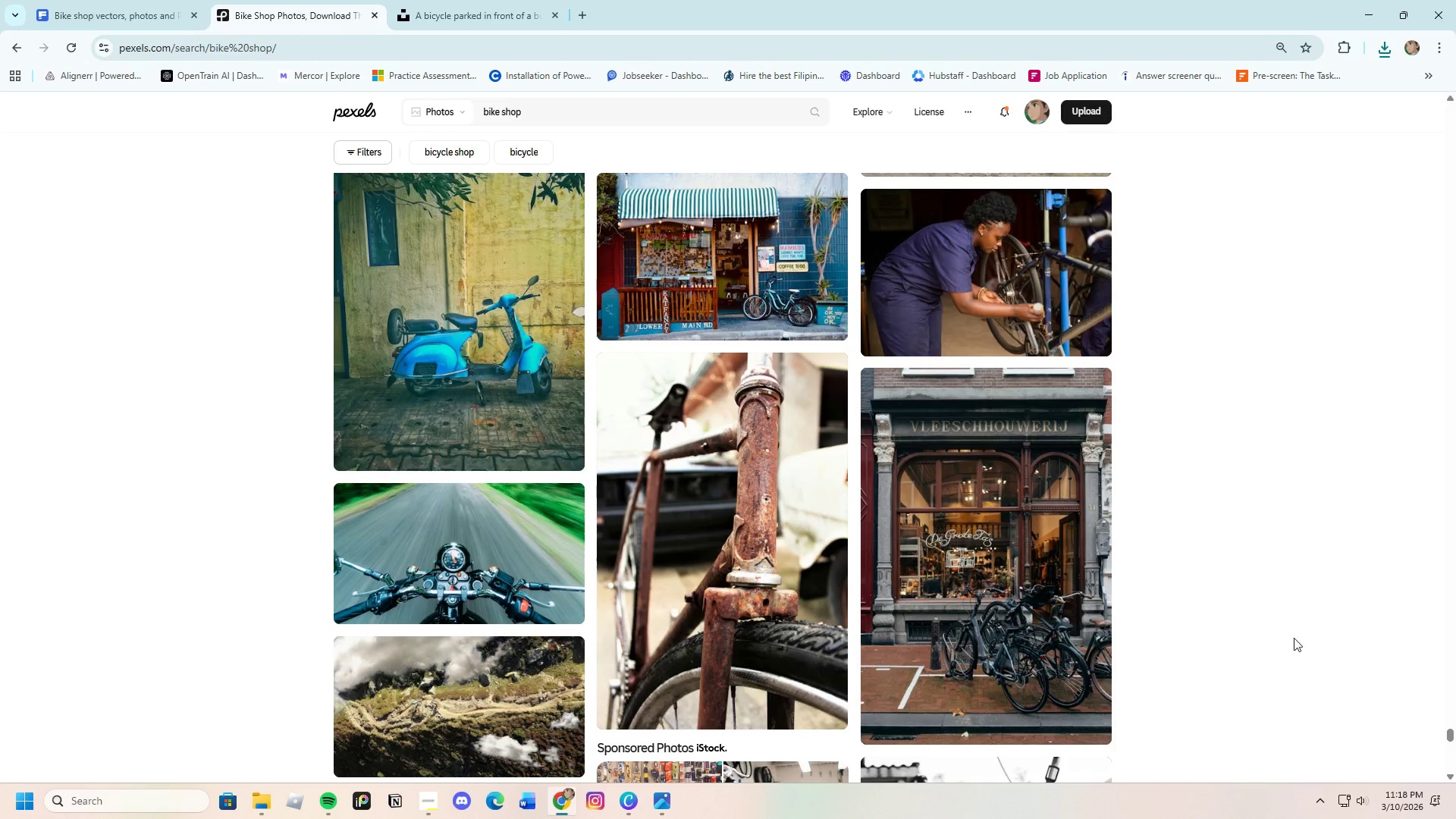 
scroll: coordinate [793, 670], scroll_direction: down, amount: 19.0
 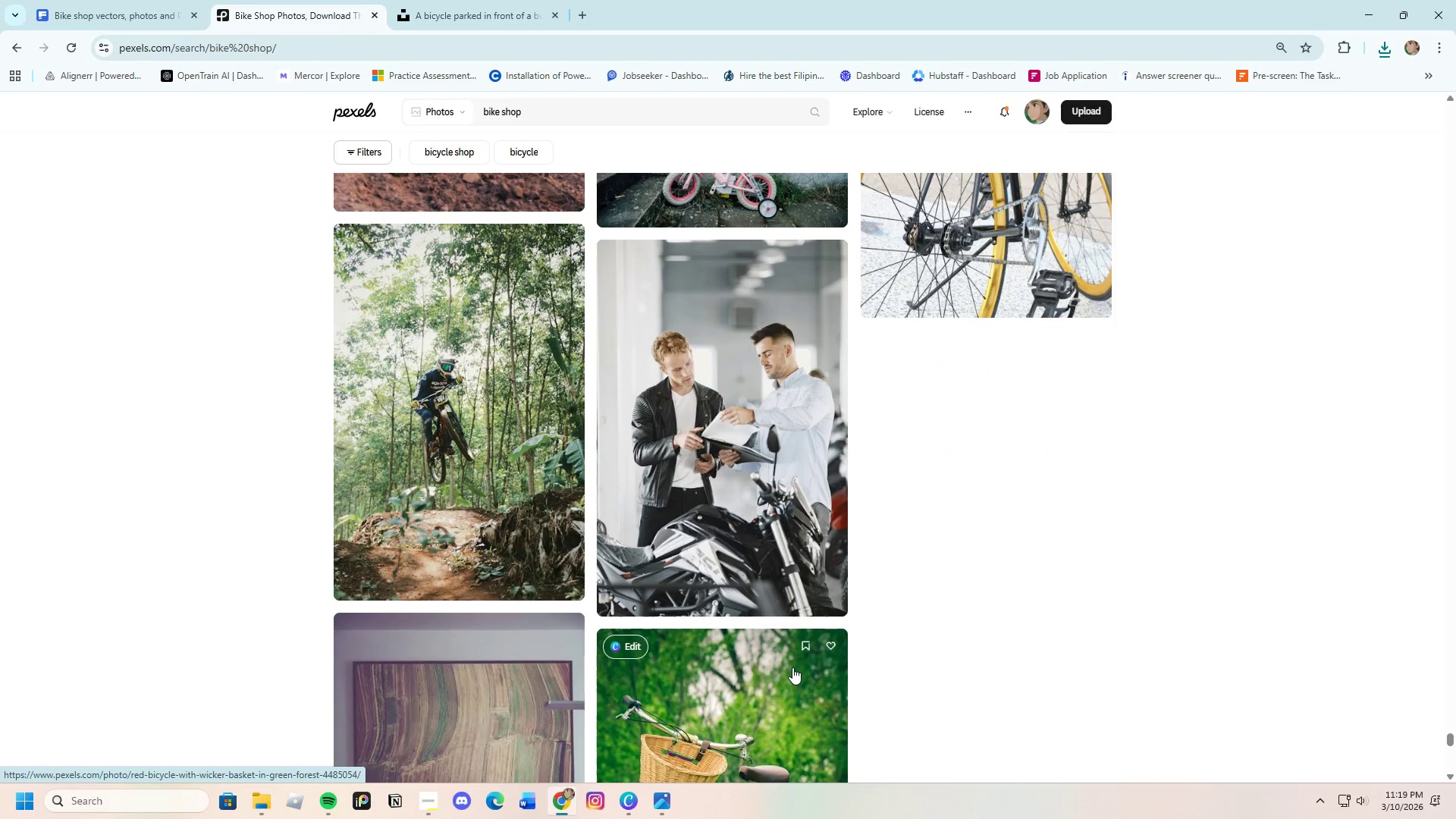 
scroll: coordinate [497, 510], scroll_direction: up, amount: 11.0
 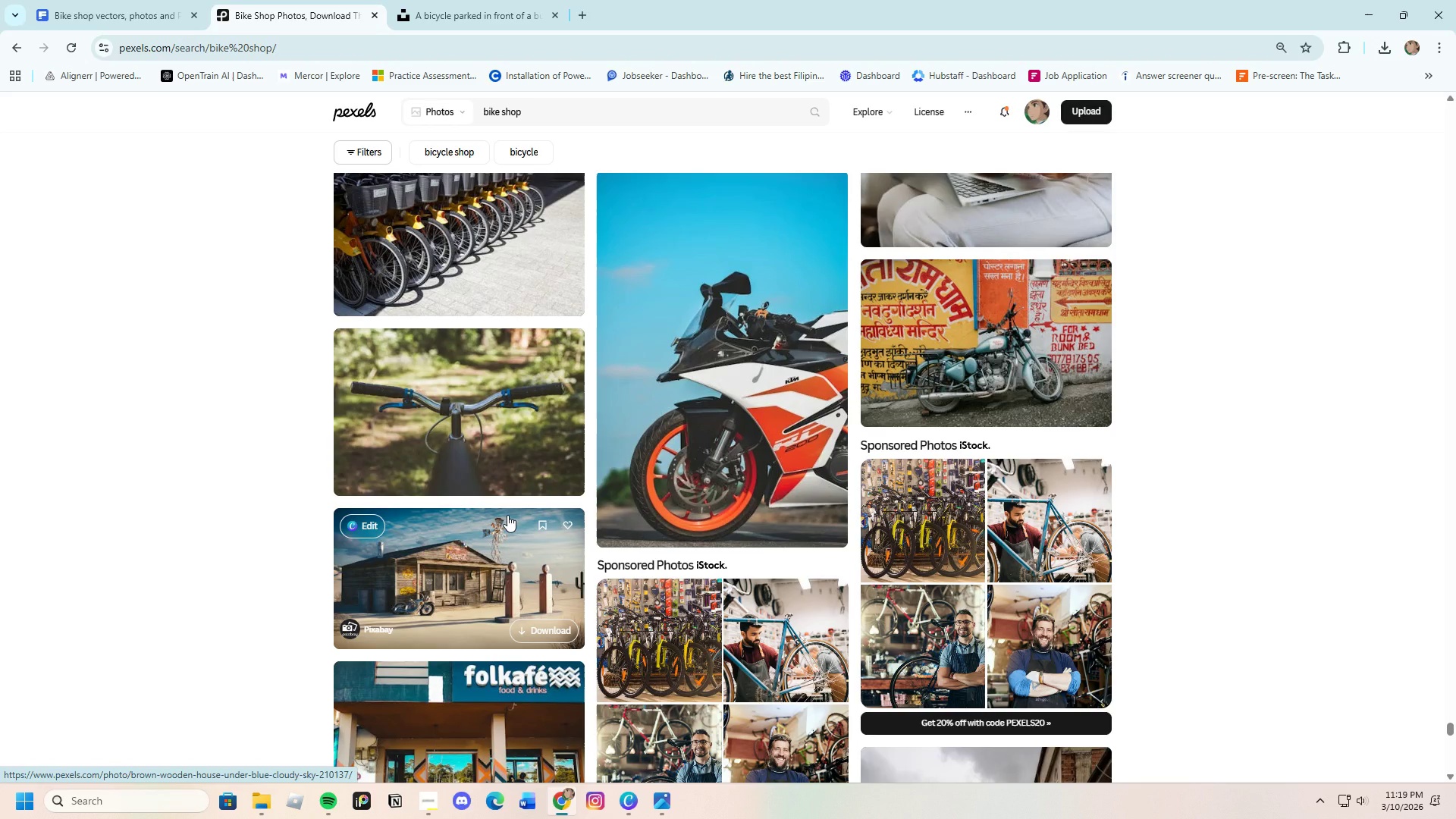 
scroll: coordinate [512, 516], scroll_direction: up, amount: 7.0
 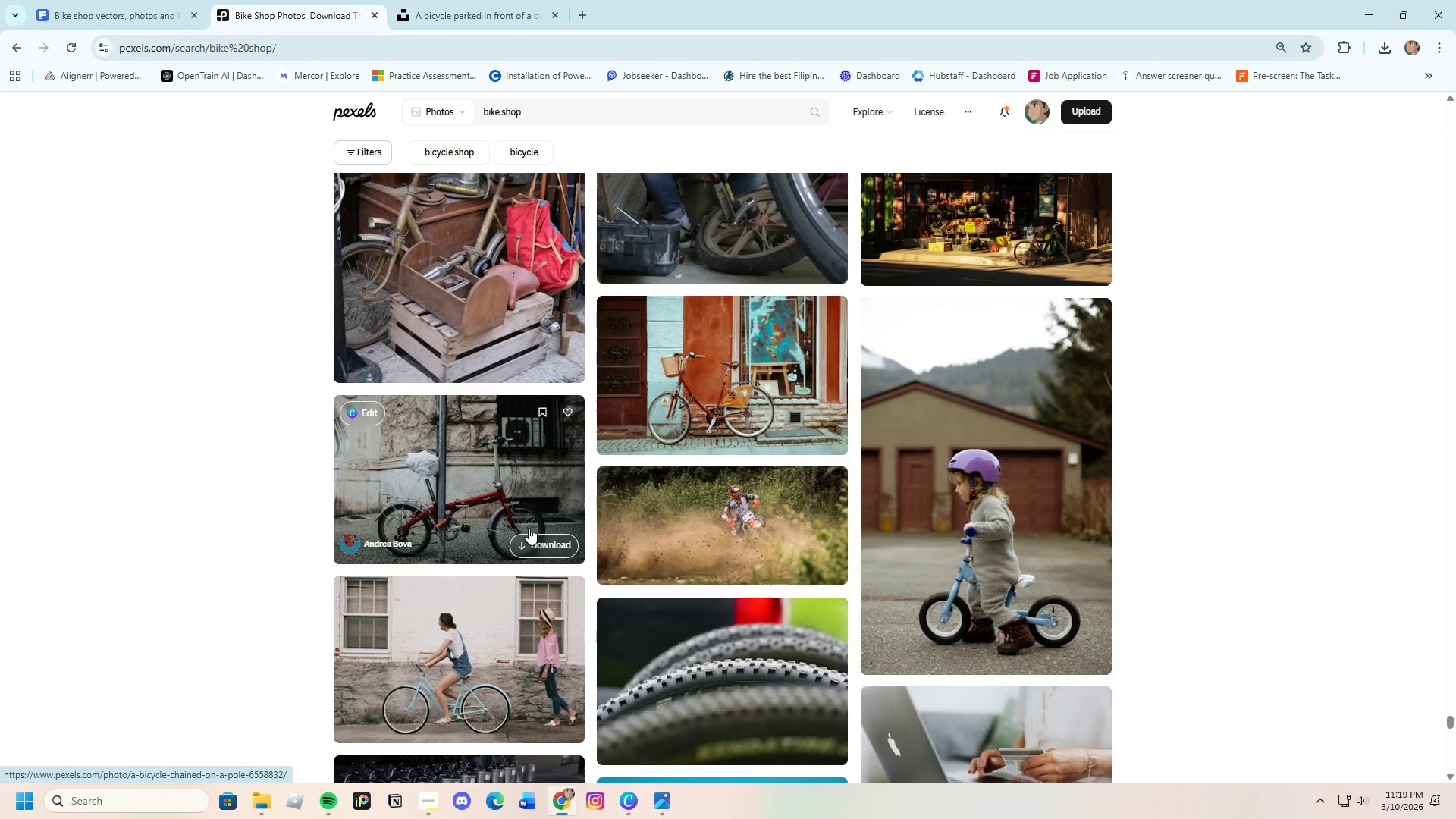 
scroll: coordinate [623, 543], scroll_direction: down, amount: 26.0
 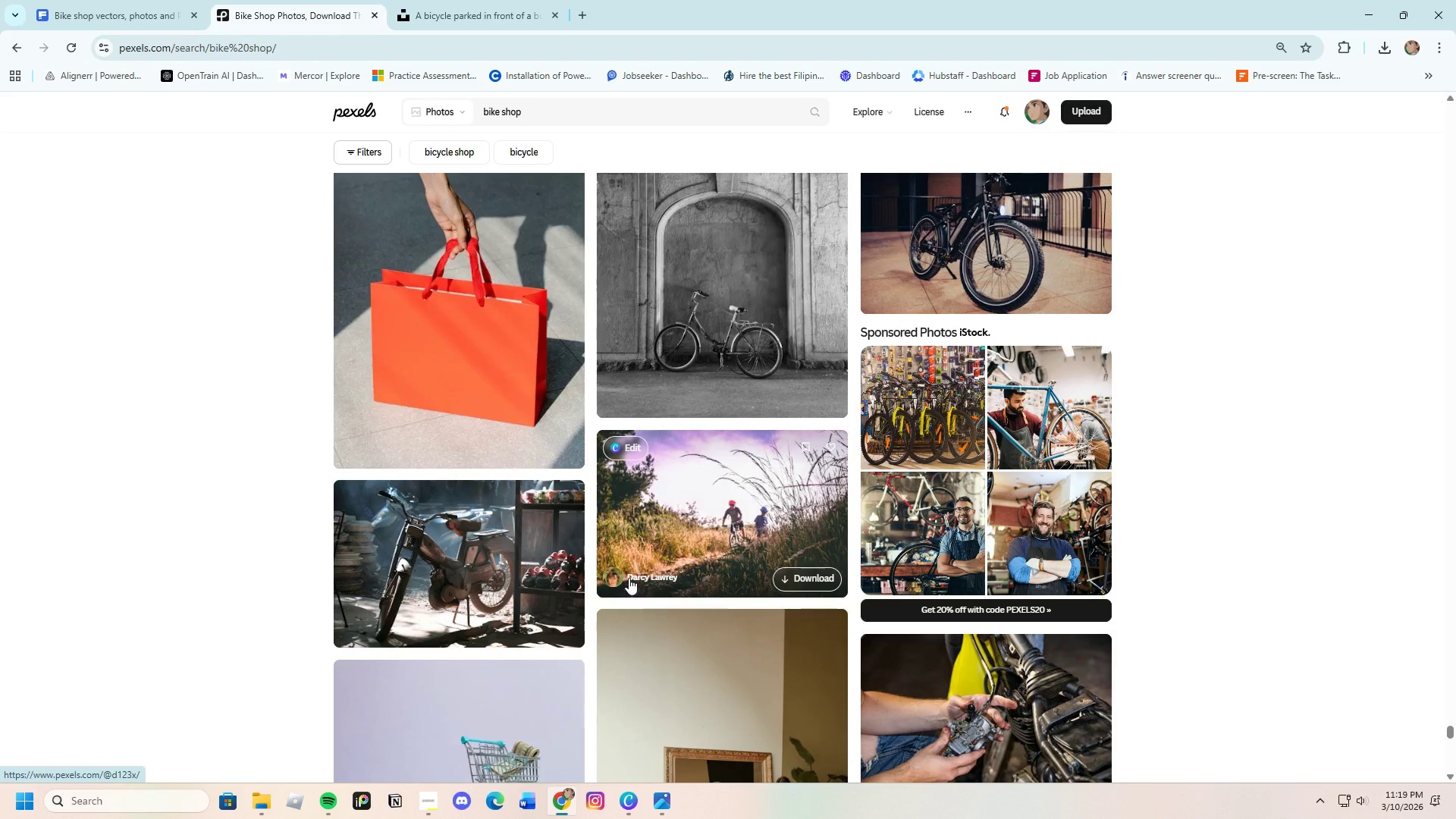 
scroll: coordinate [628, 575], scroll_direction: down, amount: 15.0
 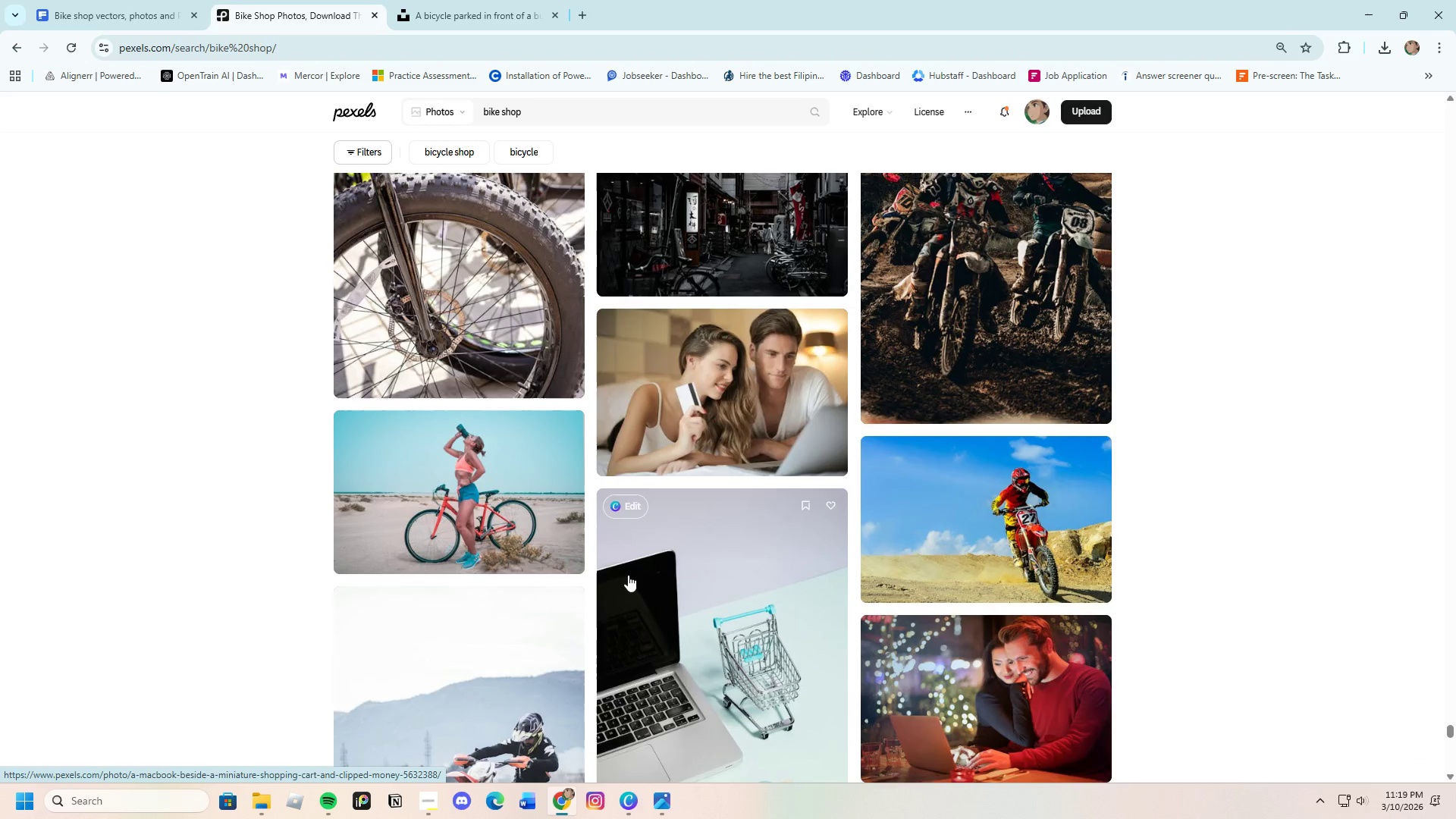 
scroll: coordinate [626, 574], scroll_direction: down, amount: 21.0
 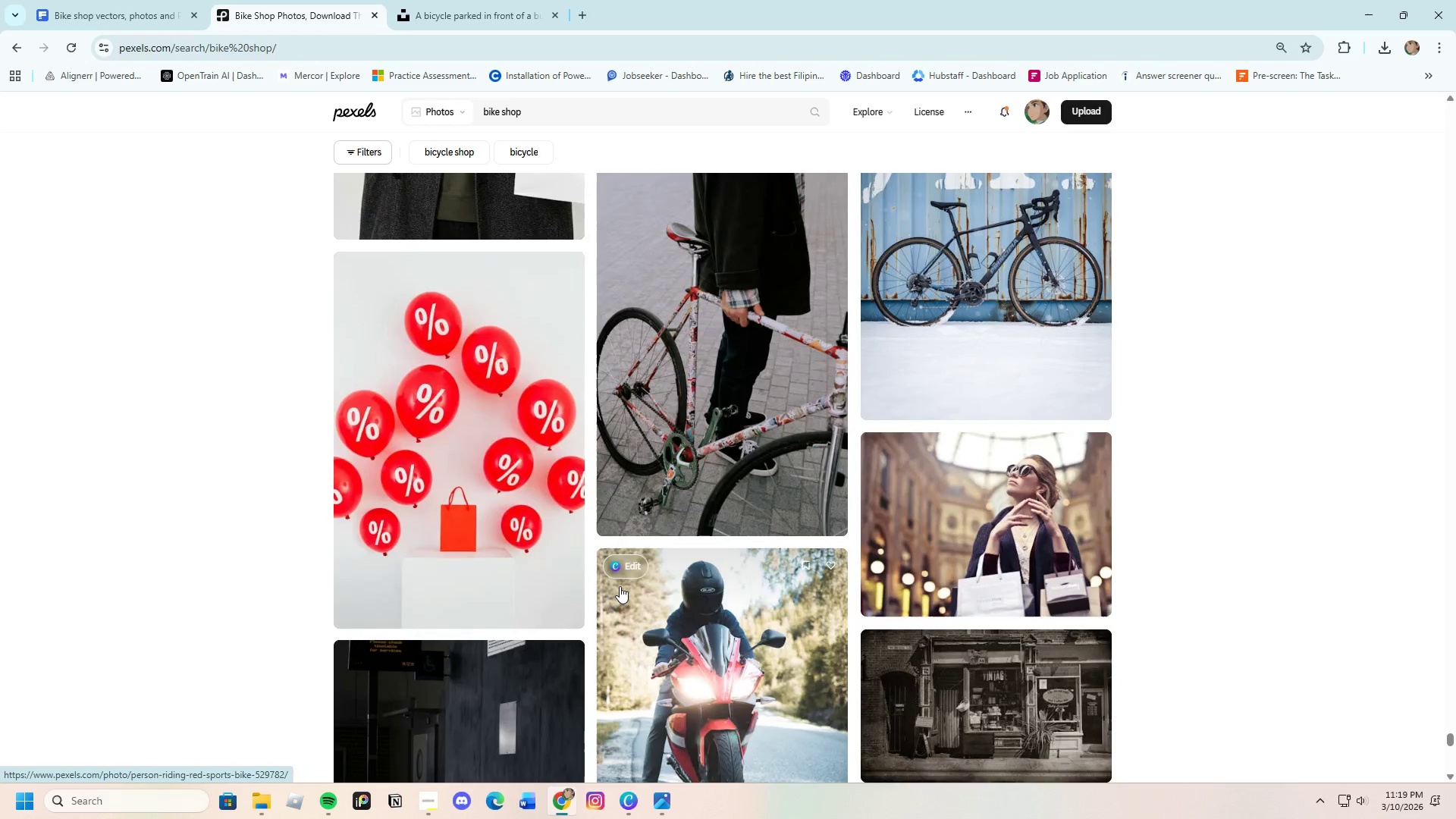 
scroll: coordinate [670, 564], scroll_direction: down, amount: 18.0
 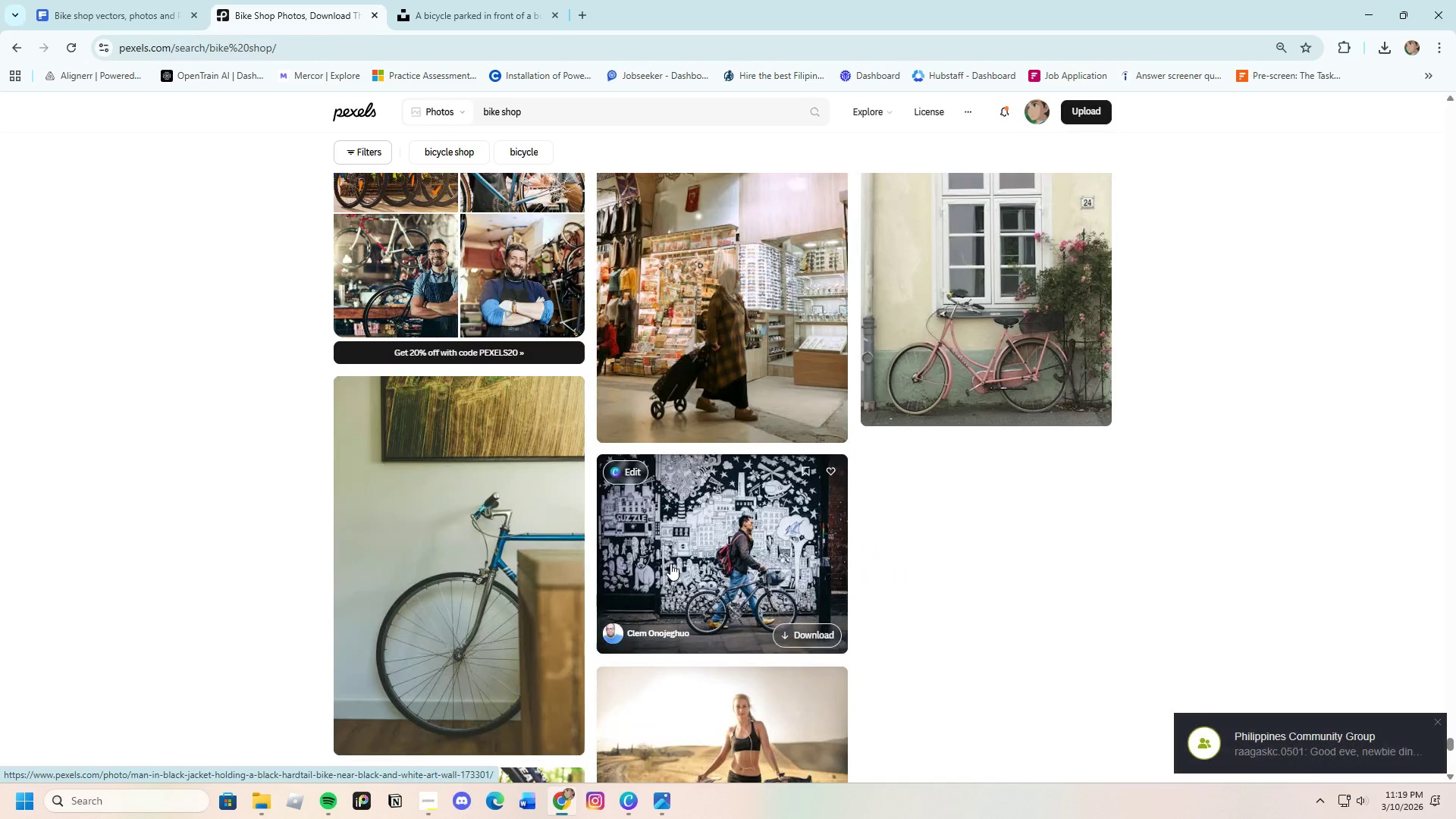 
scroll: coordinate [713, 564], scroll_direction: down, amount: 26.0
 